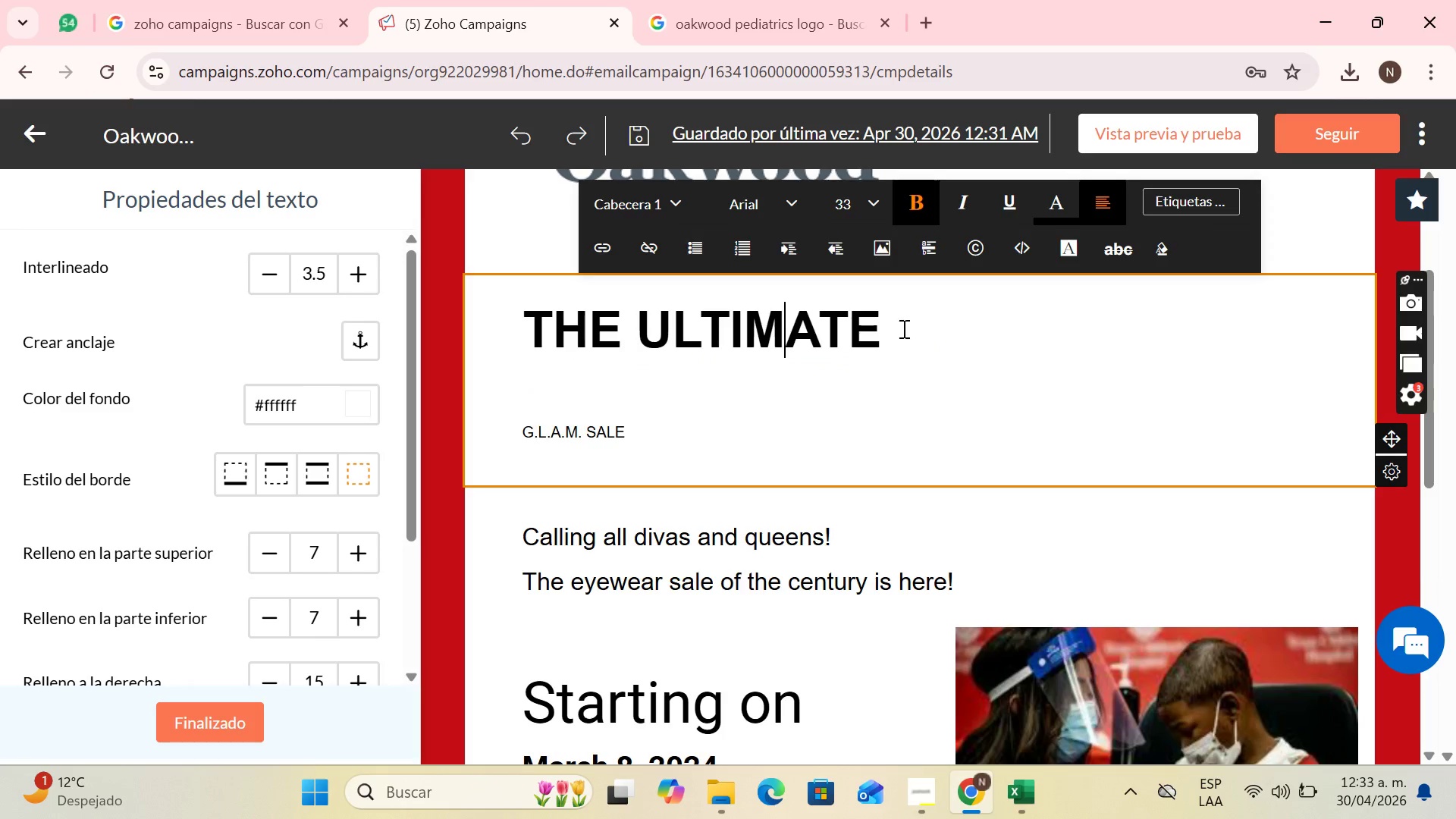 
left_click_drag(start_coordinate=[902, 328], to_coordinate=[535, 334])
 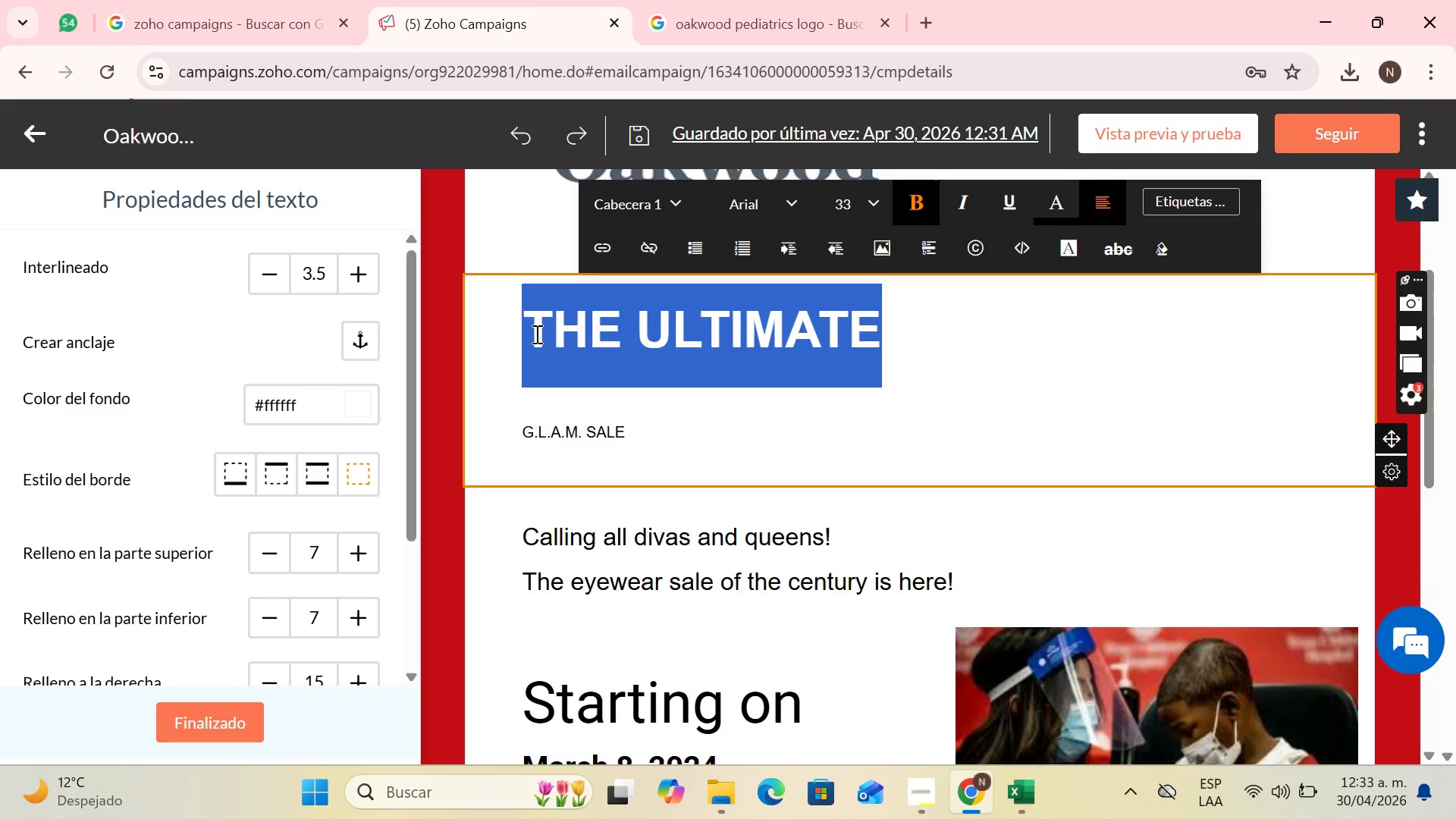 
key(Backspace)
type(Our AnnualVacci[Delete][Delete])
 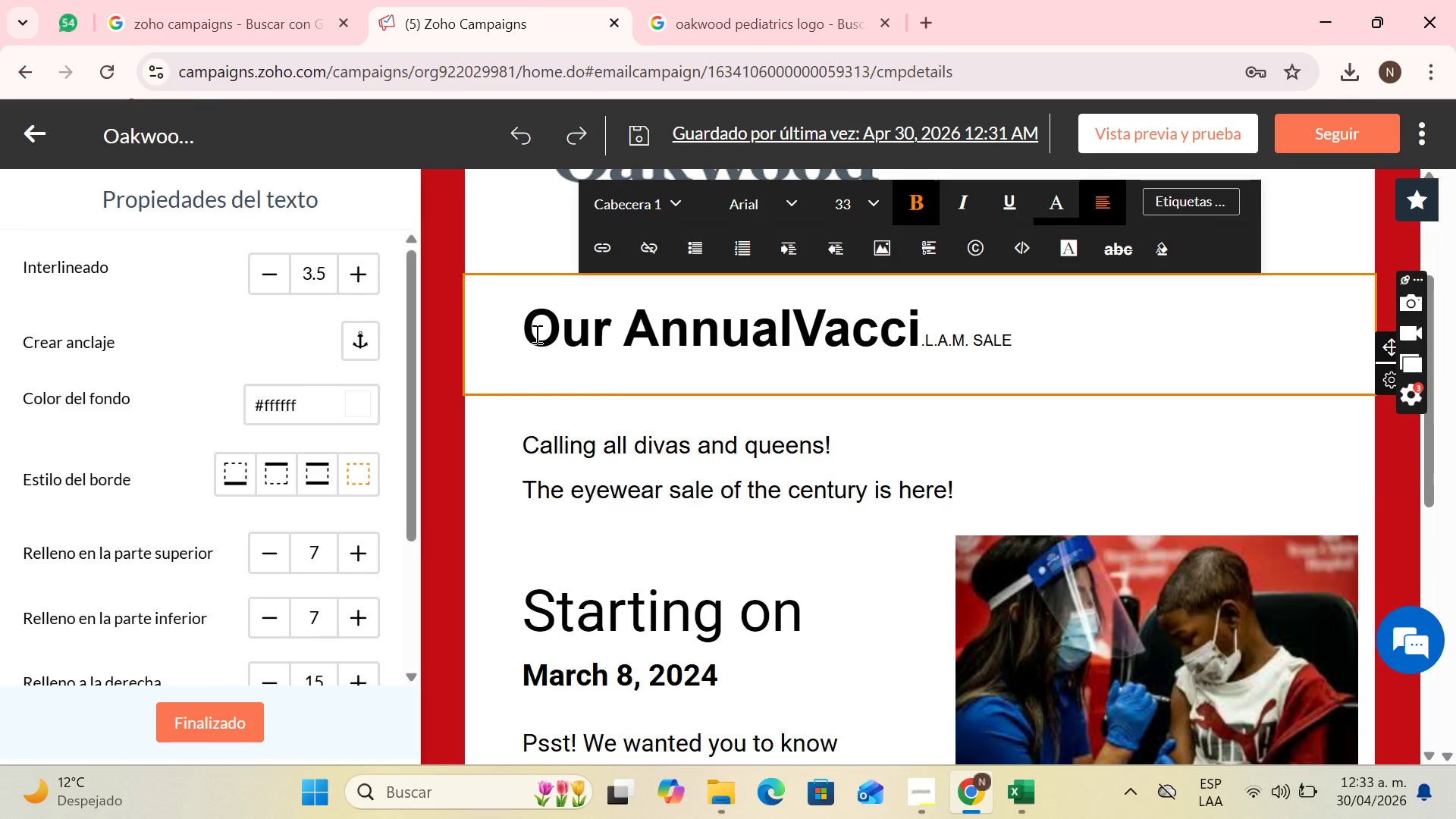 
key(Control+ControlLeft)
 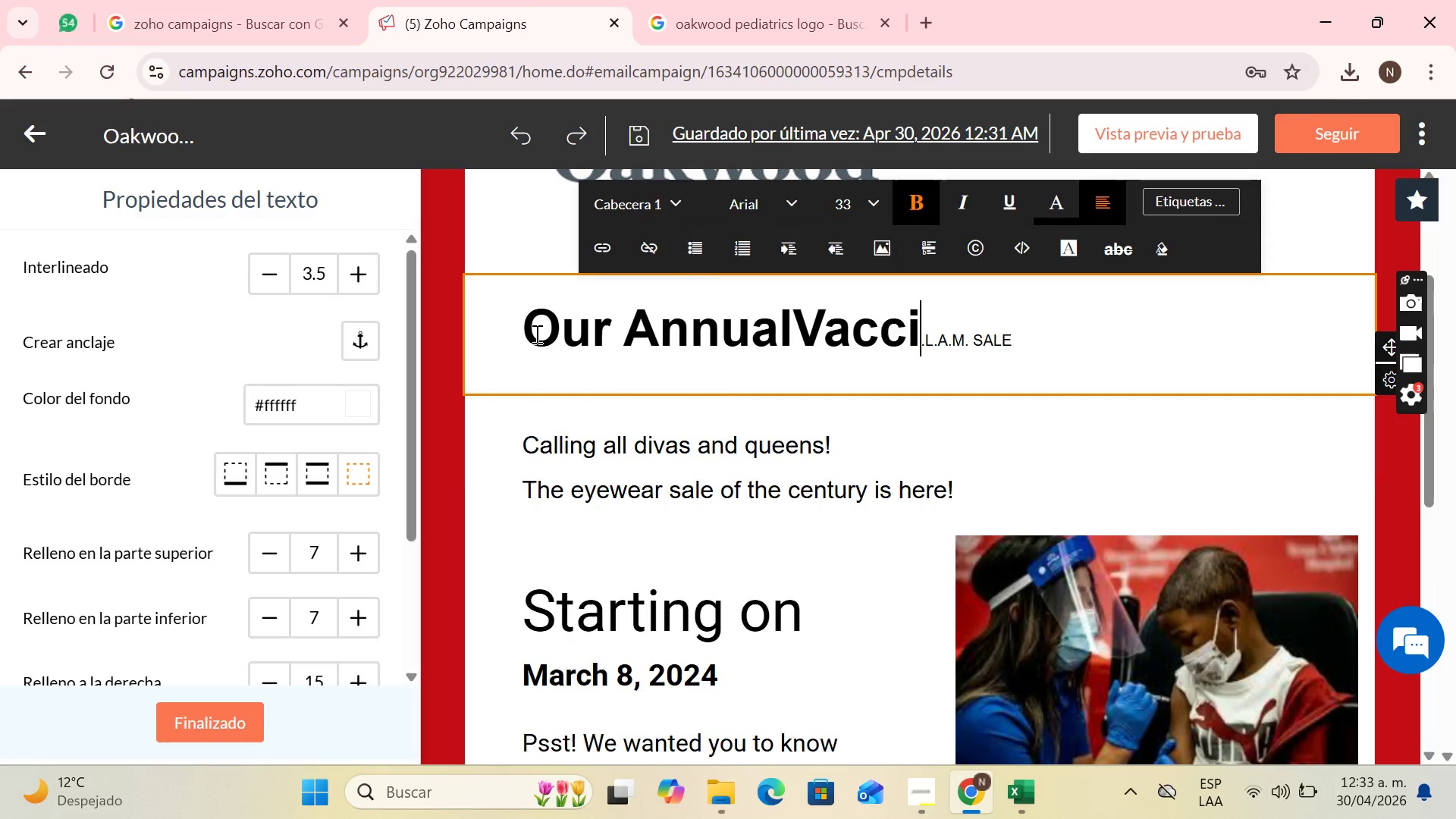 
key(Control+Z)
 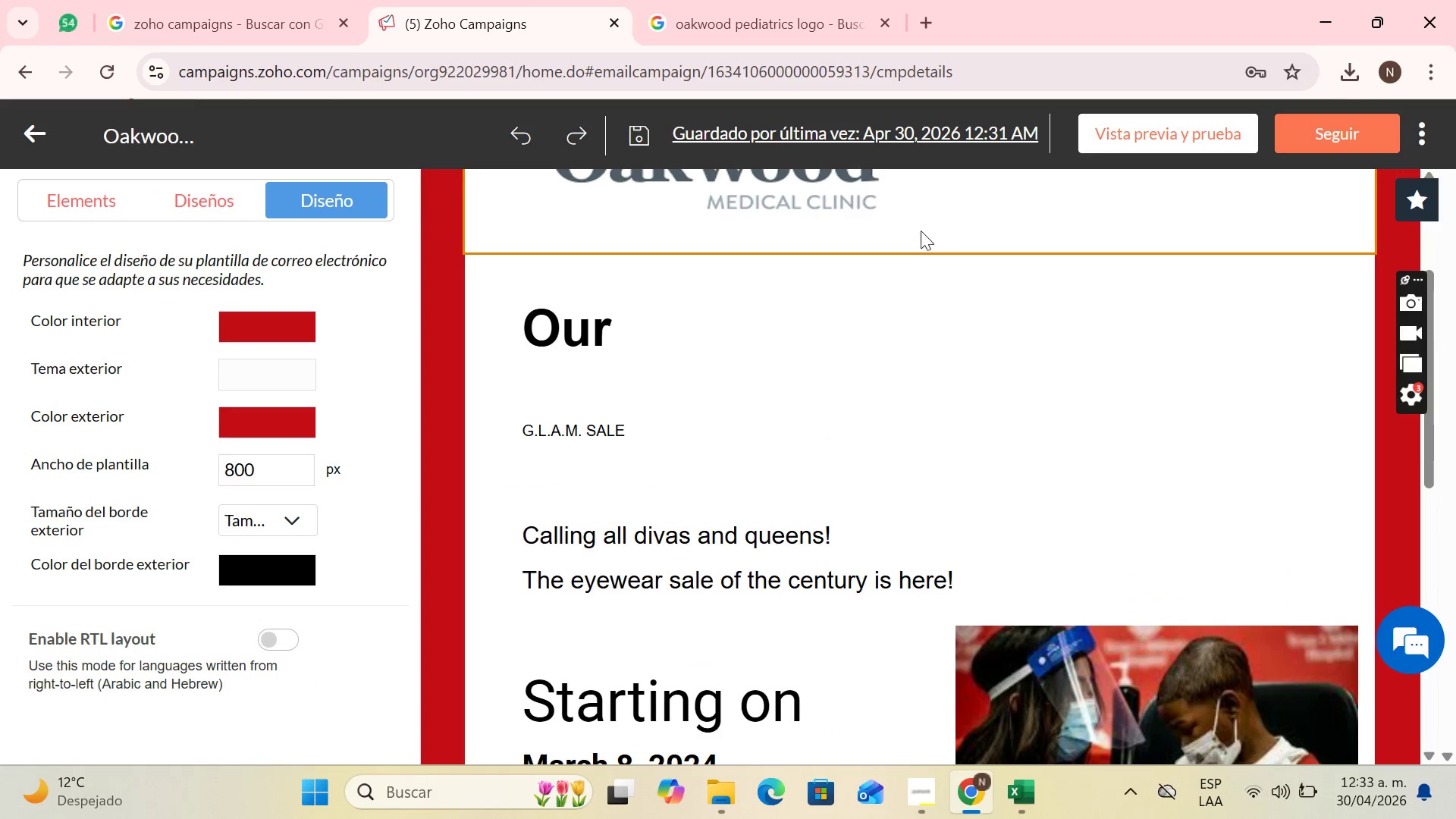 
left_click_drag(start_coordinate=[641, 325], to_coordinate=[645, 325])
 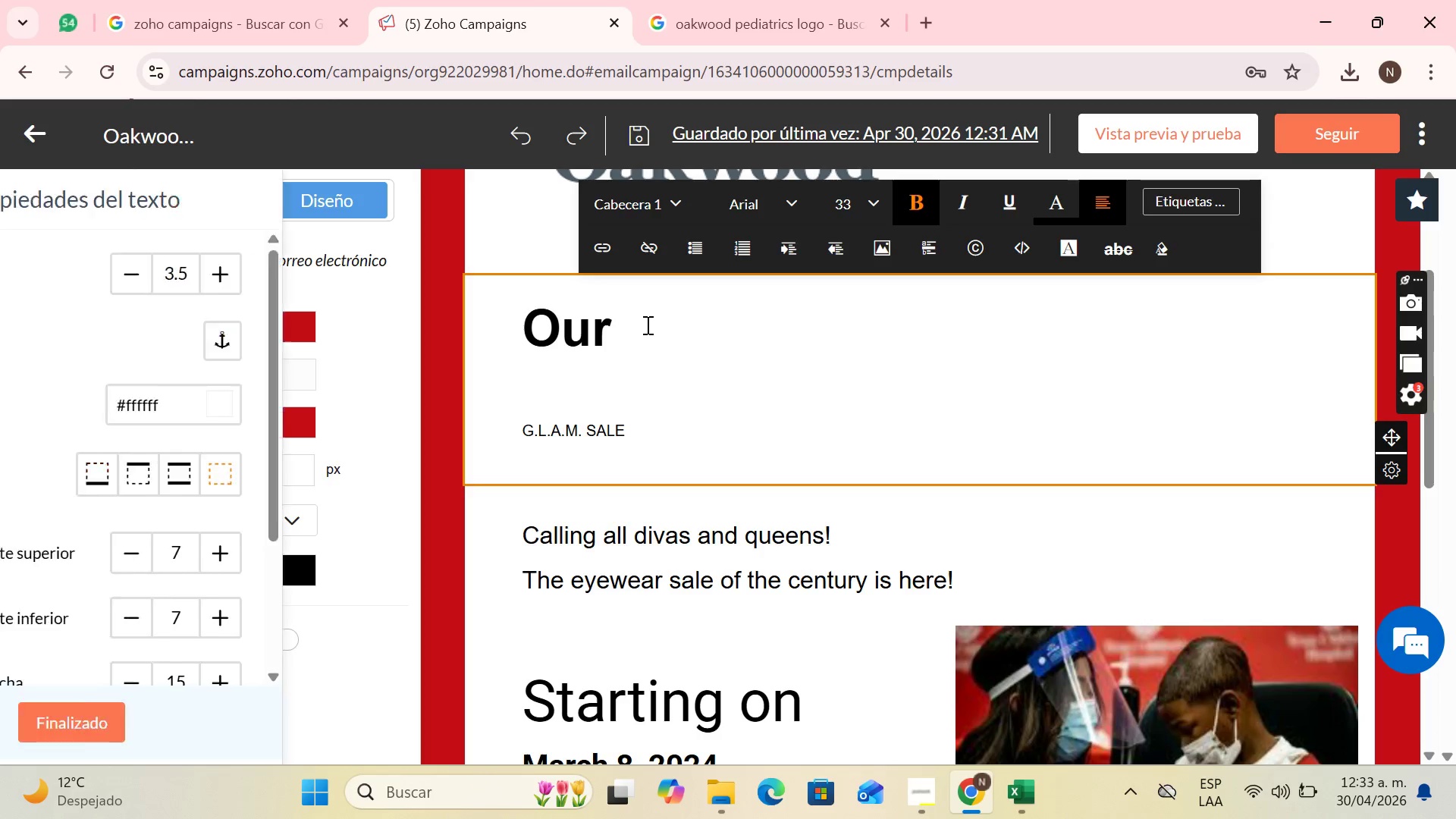 
type(Anua)
key(Backspace)
key(Backspace)
type(nual Vaccination Campaign Has Begun!)
 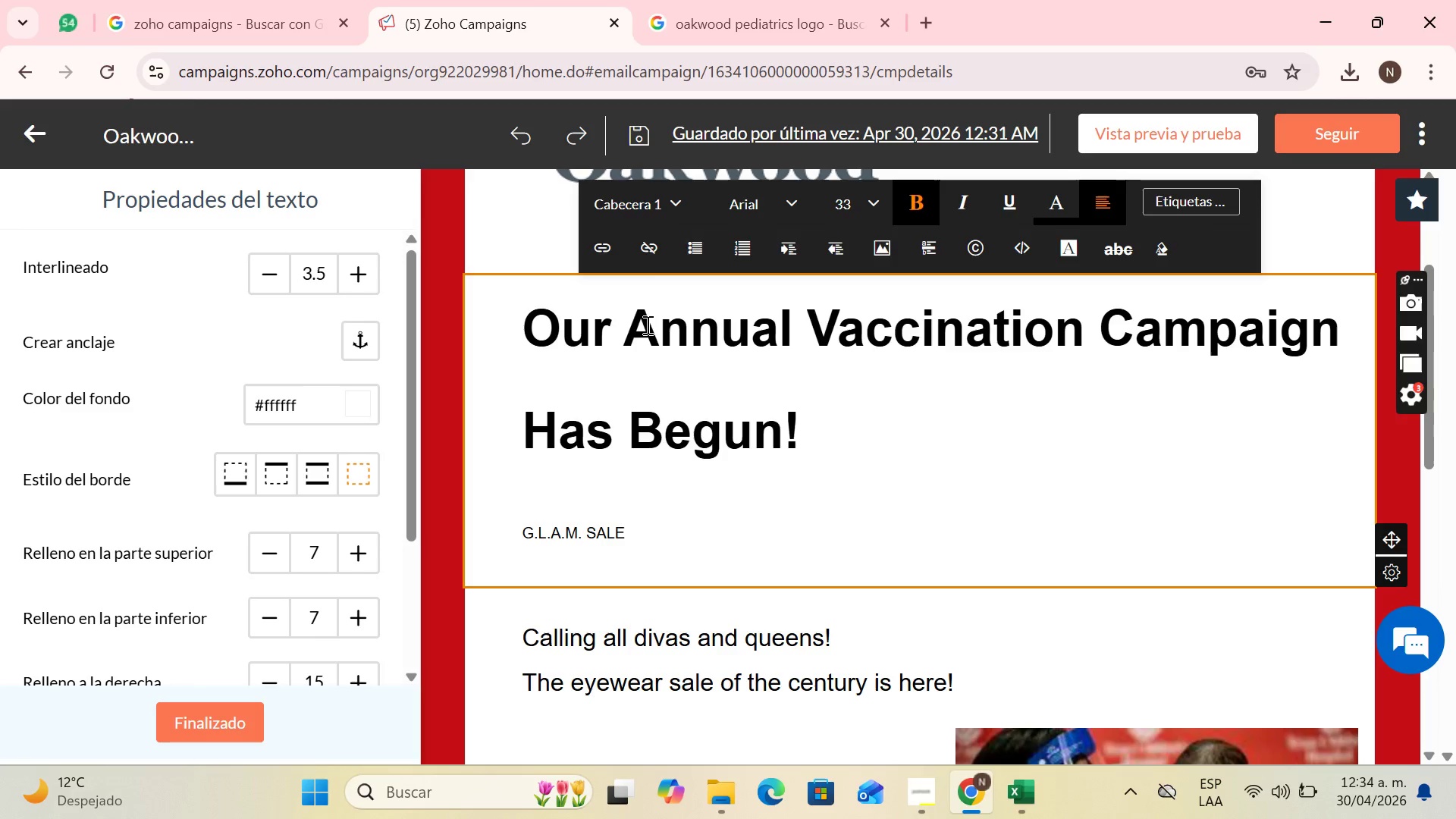 
left_click([630, 530])
 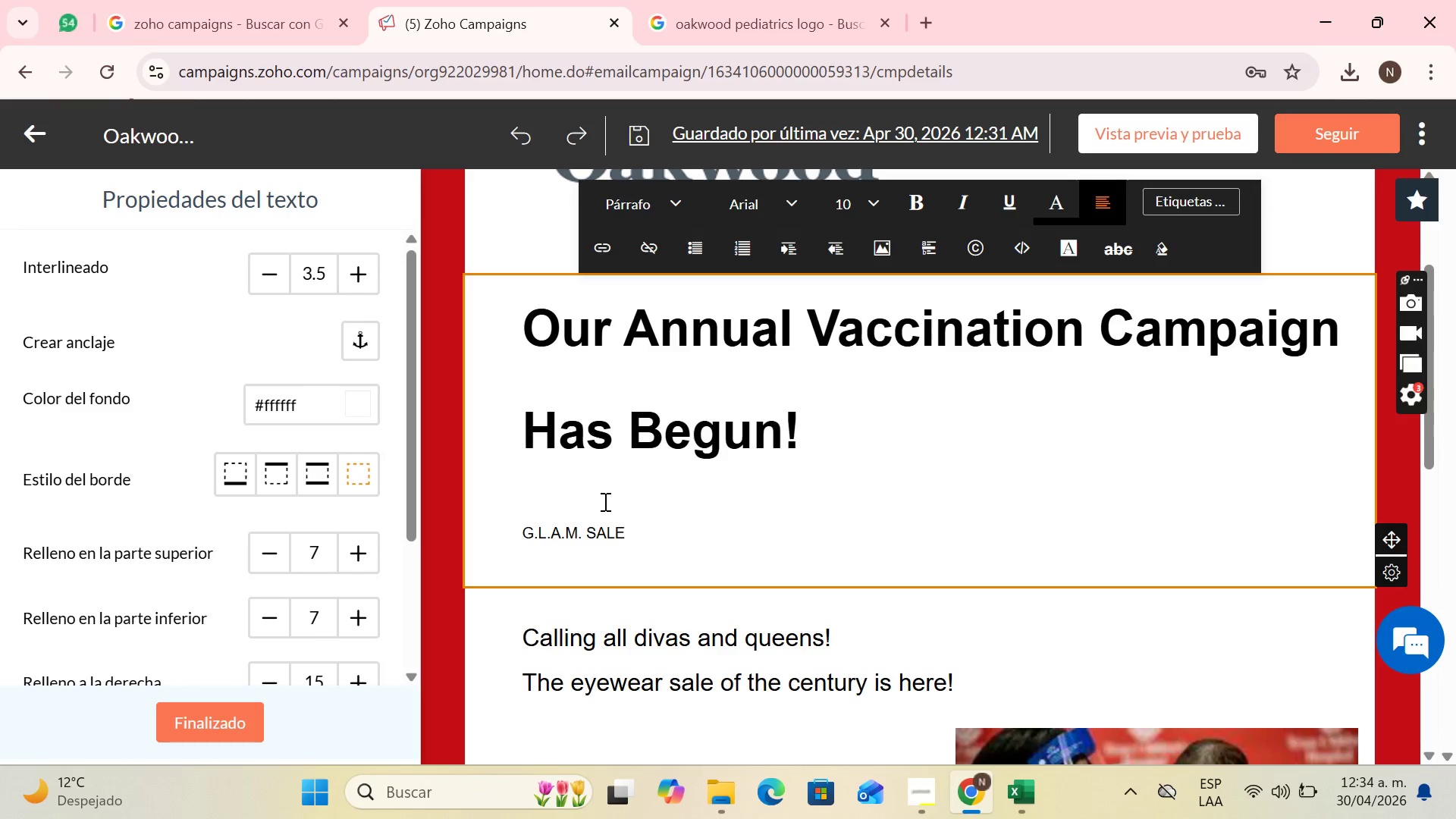 
key(Backspace)
 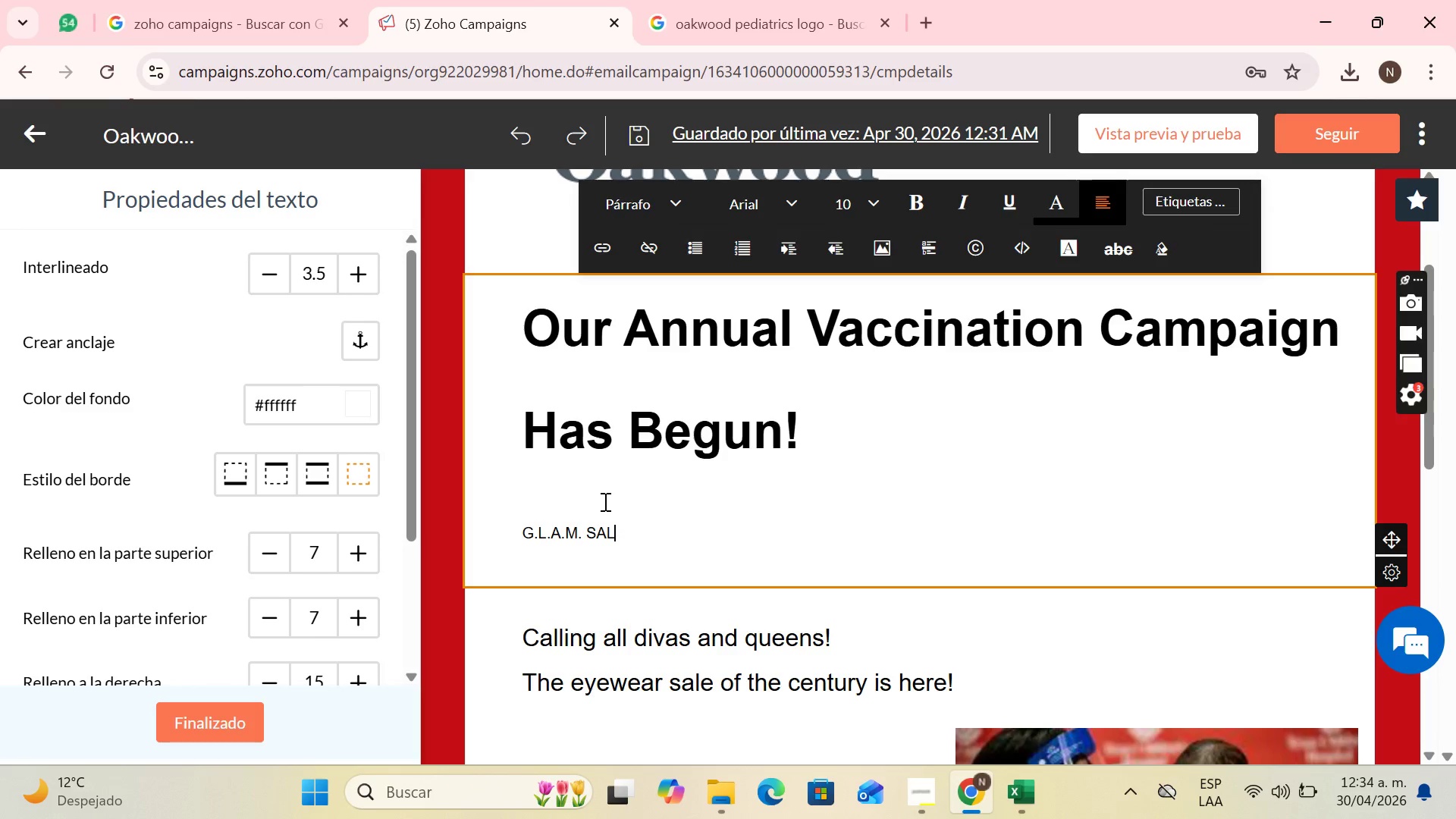 
key(Backspace)
 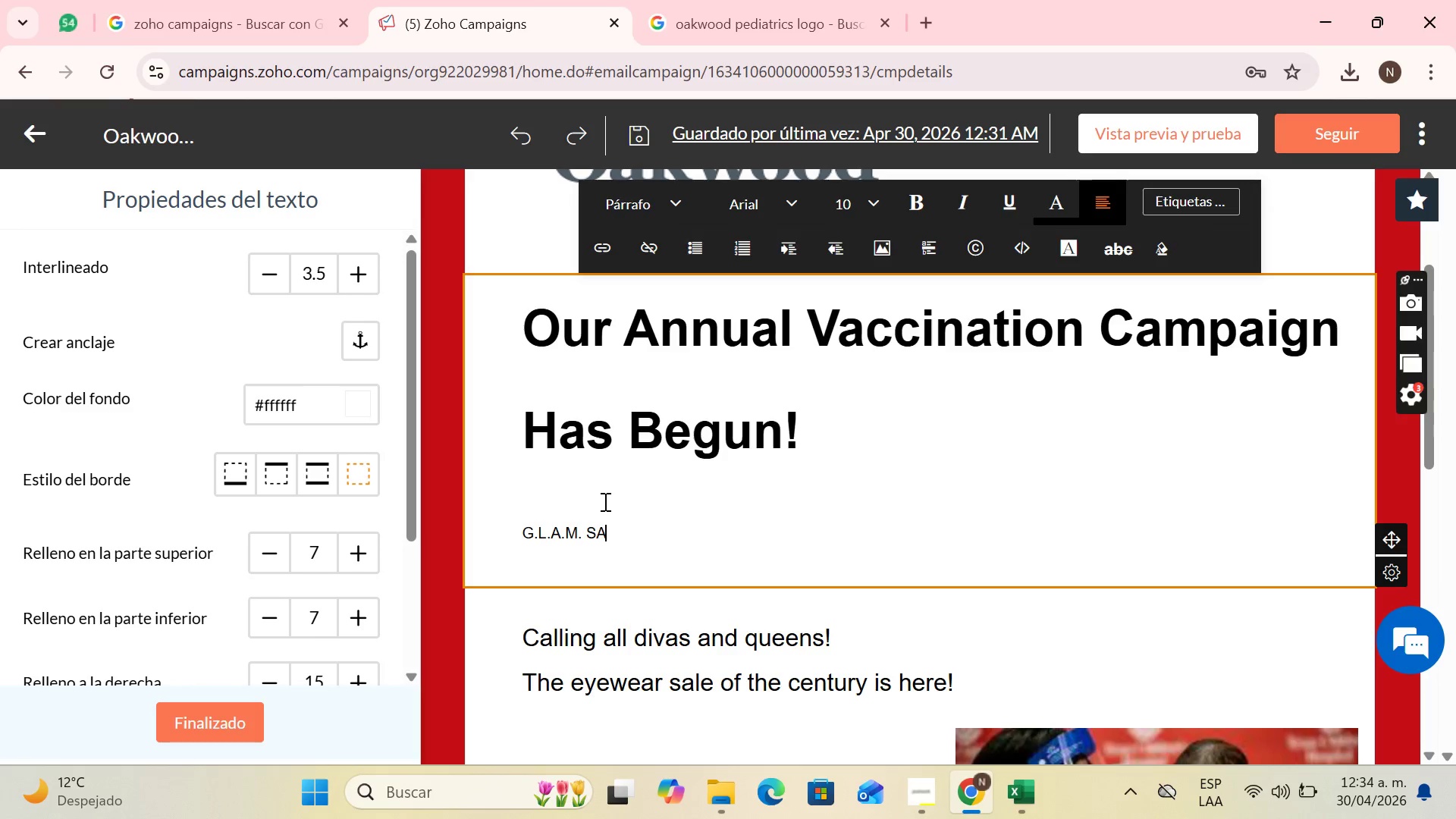 
key(Backspace)
 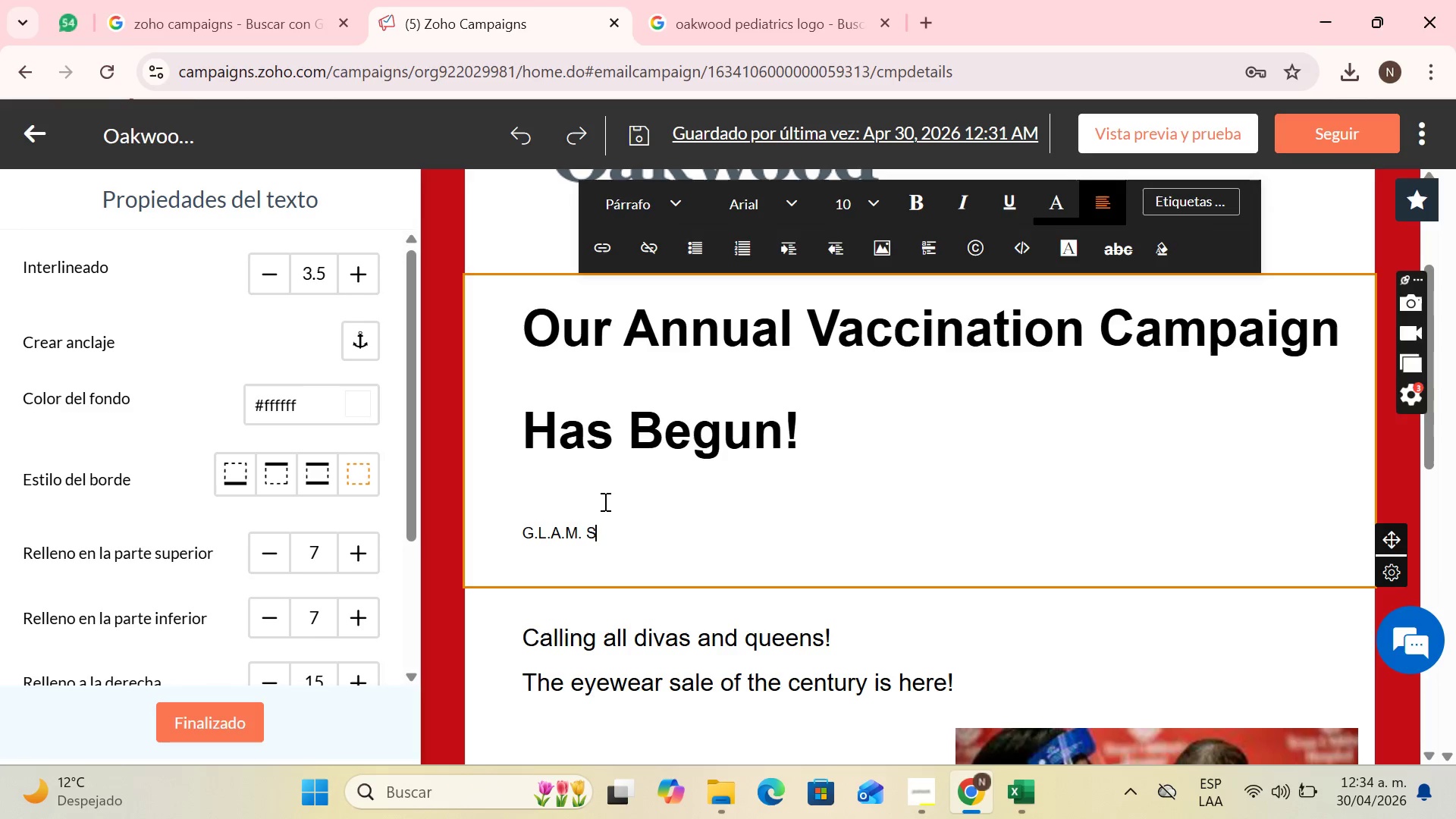 
key(Backspace)
 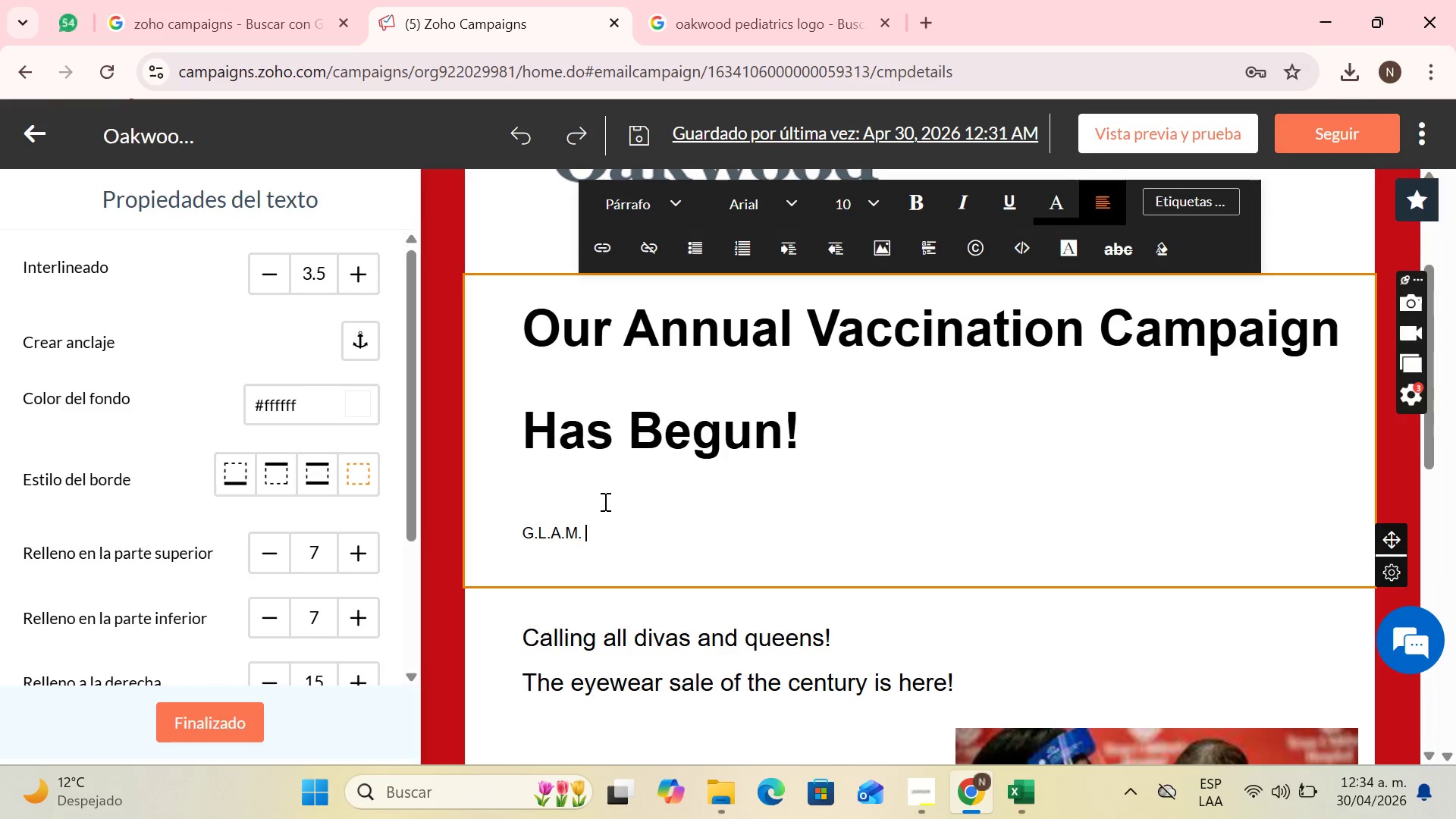 
key(Backspace)
 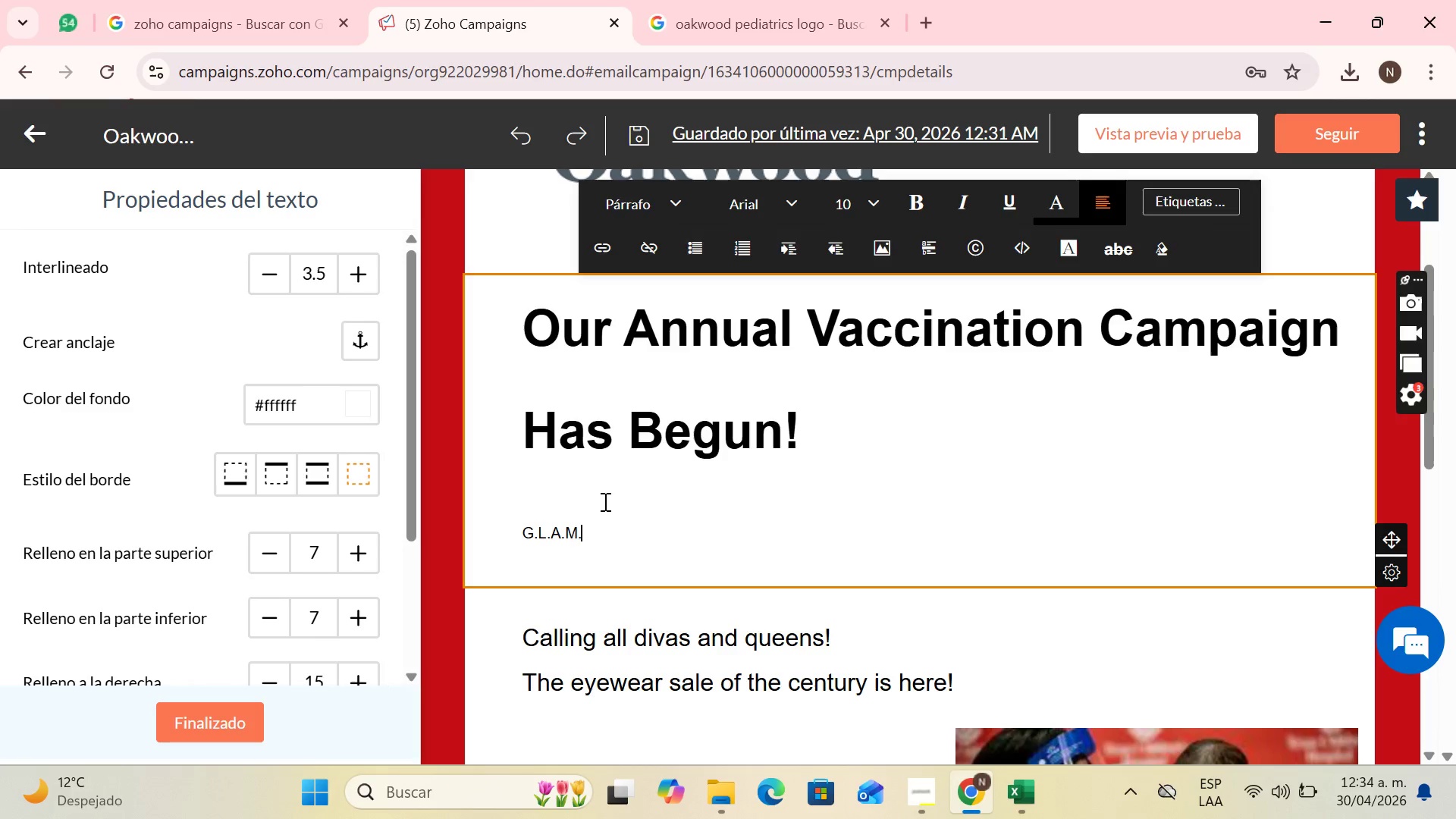 
key(Backspace)
 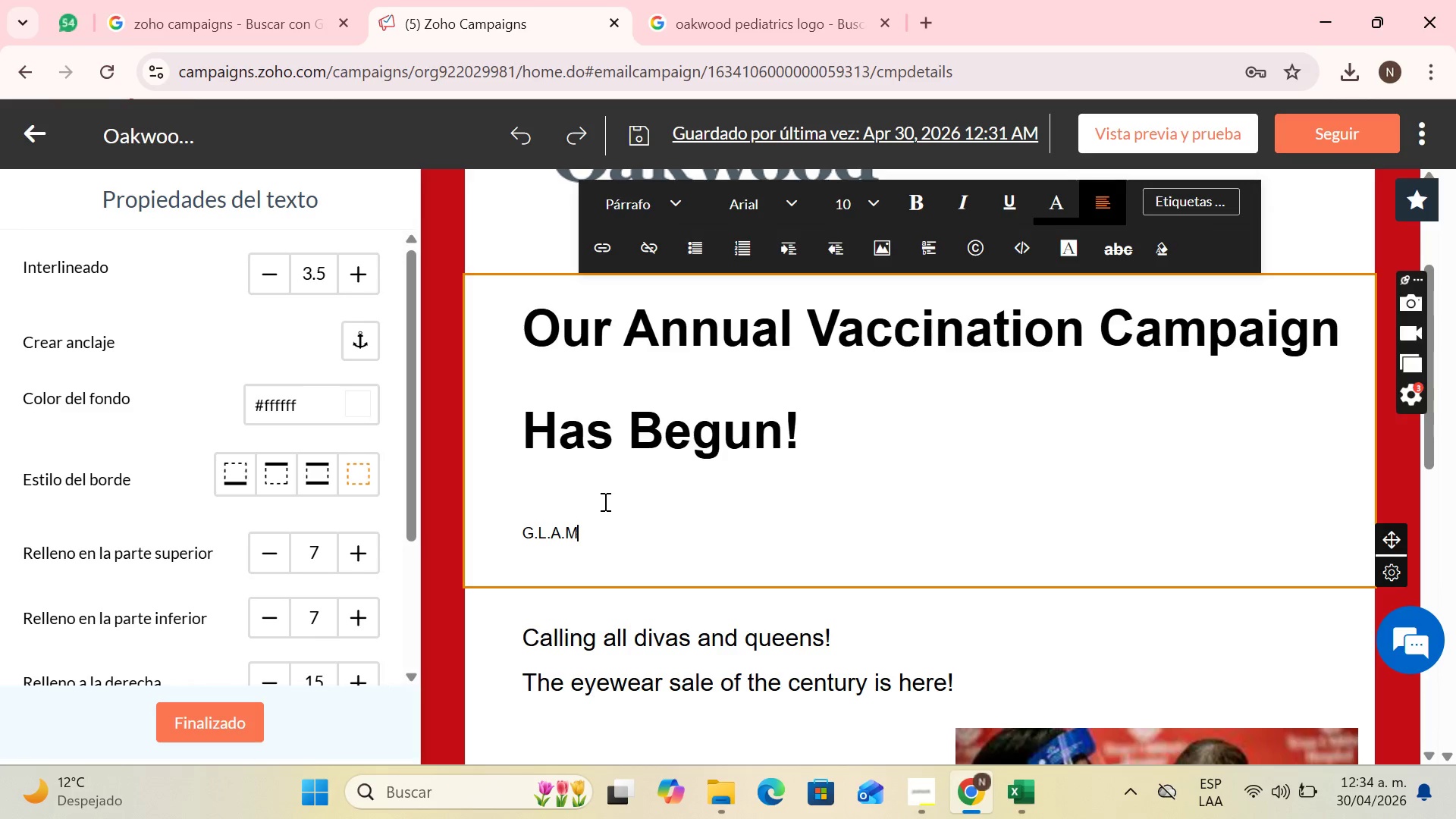 
key(Backspace)
 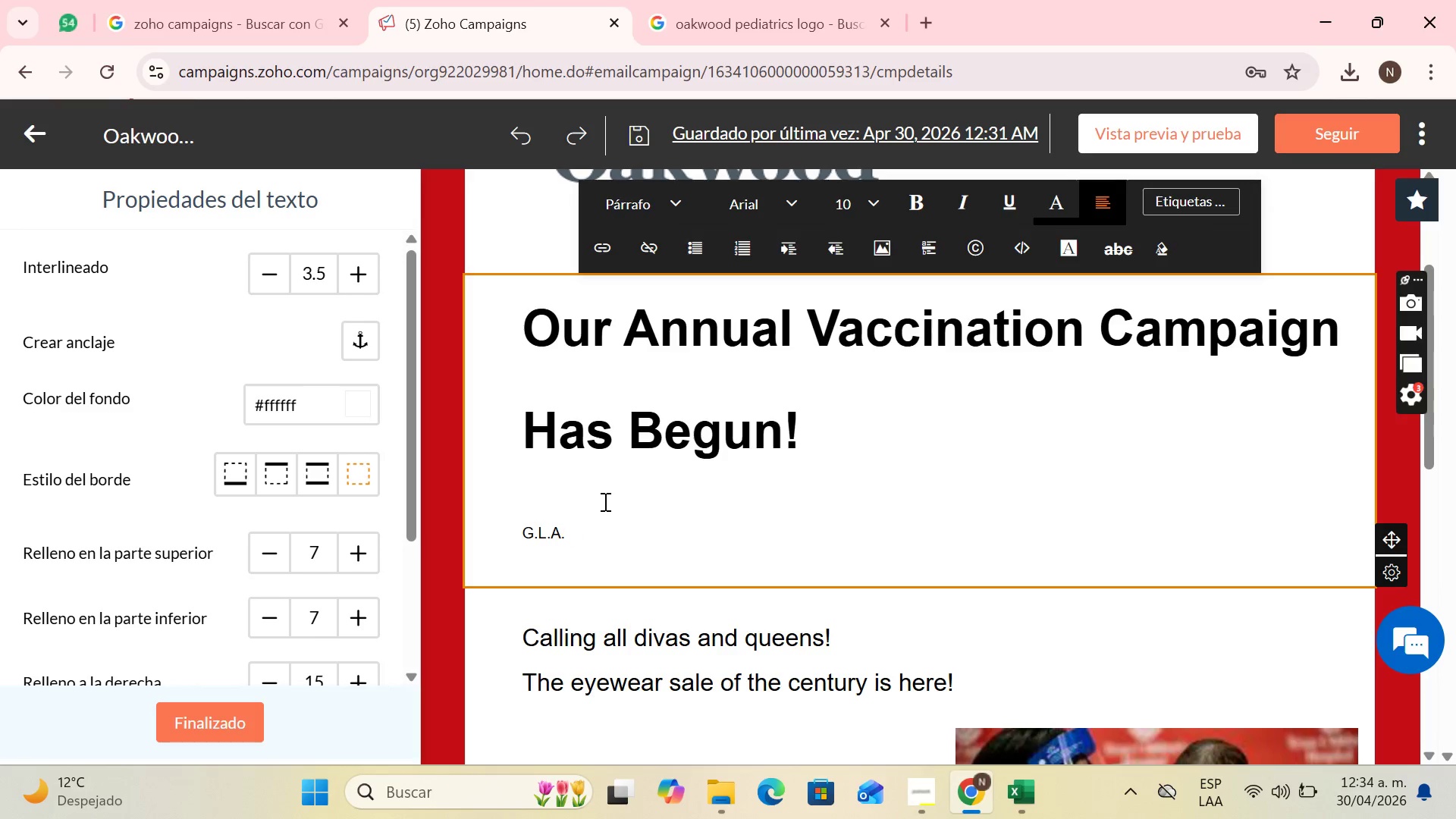 
key(Backspace)
 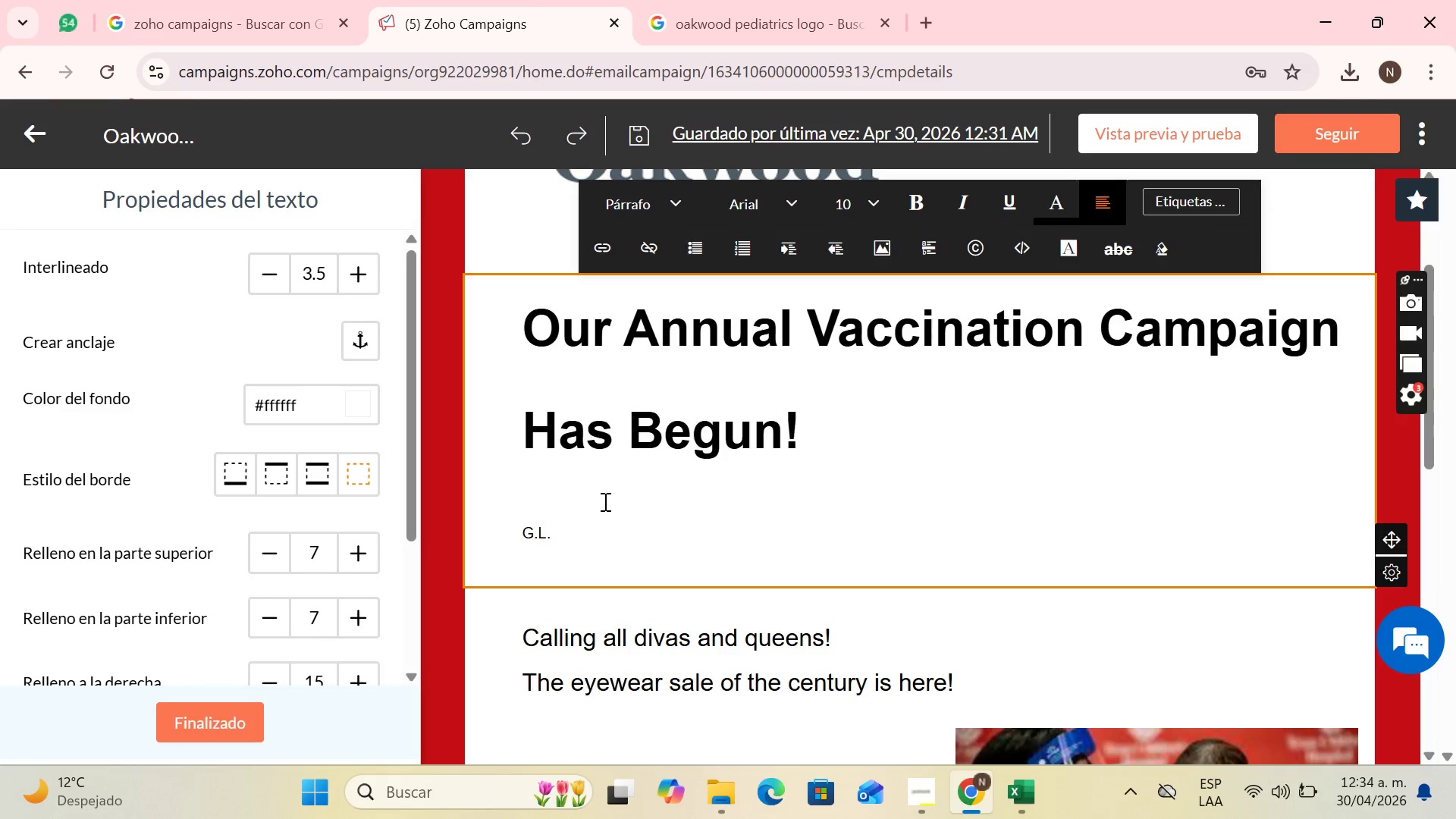 
key(Backspace)
 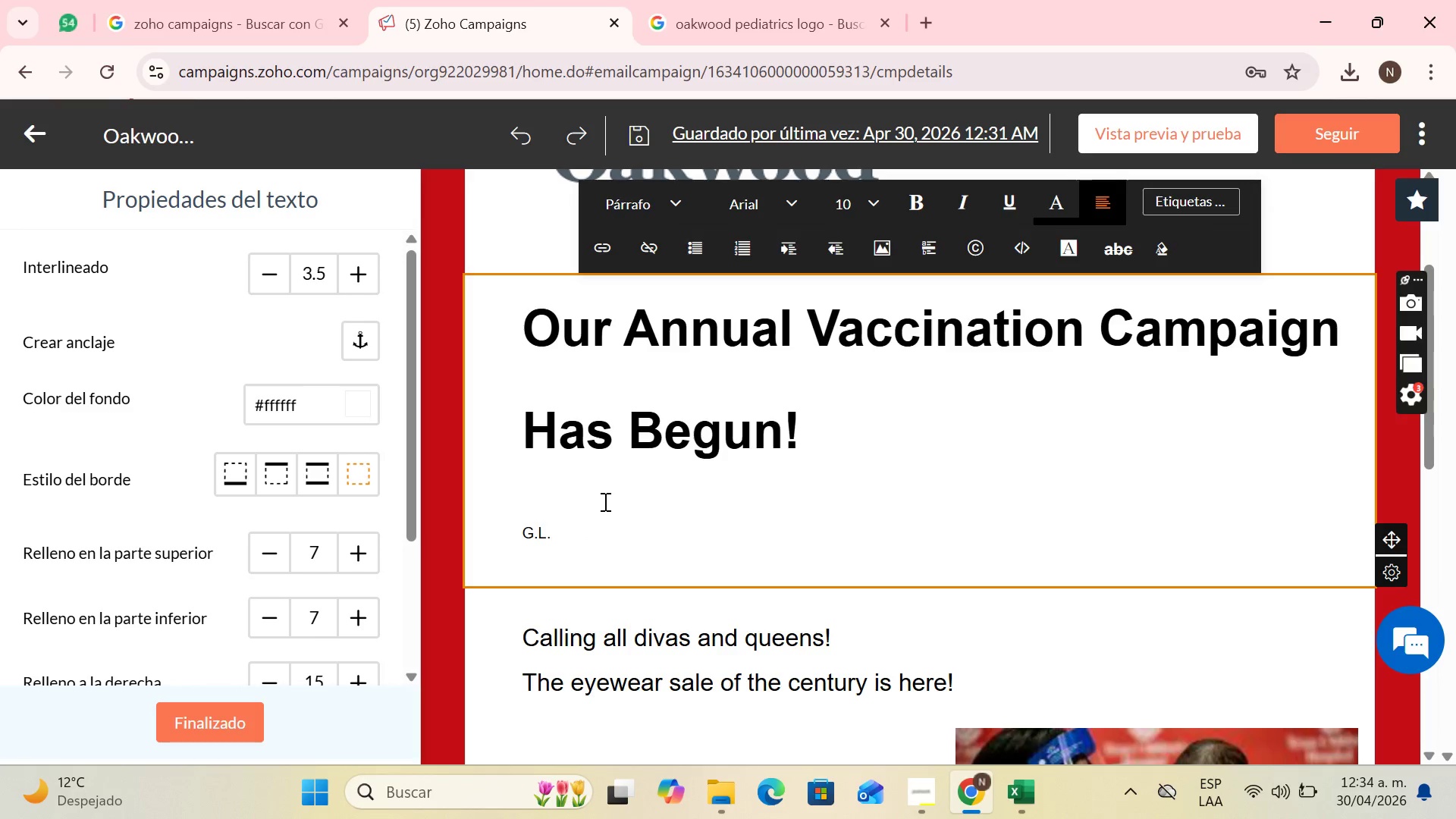 
key(Backspace)
 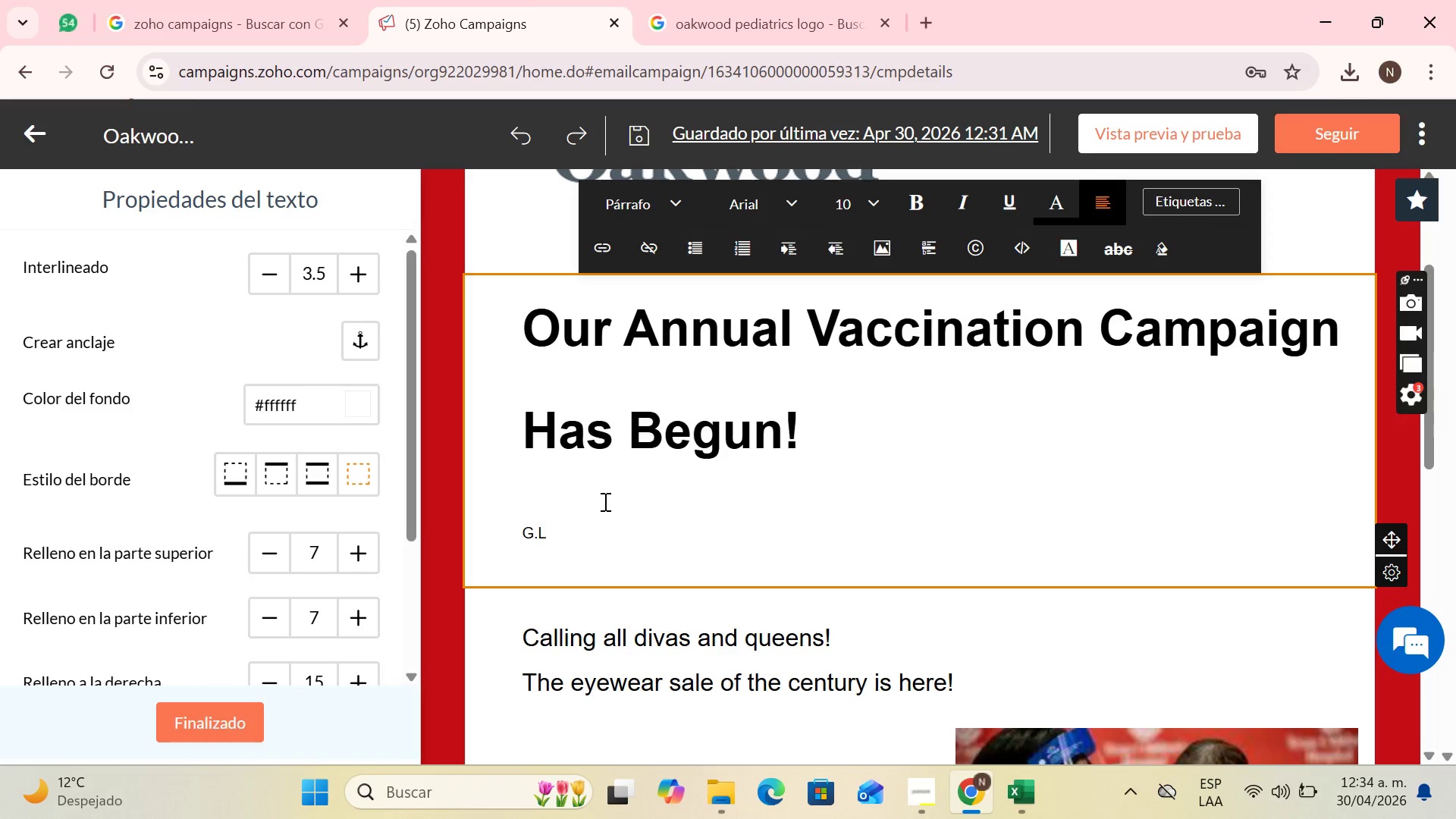 
wait(16.12)
 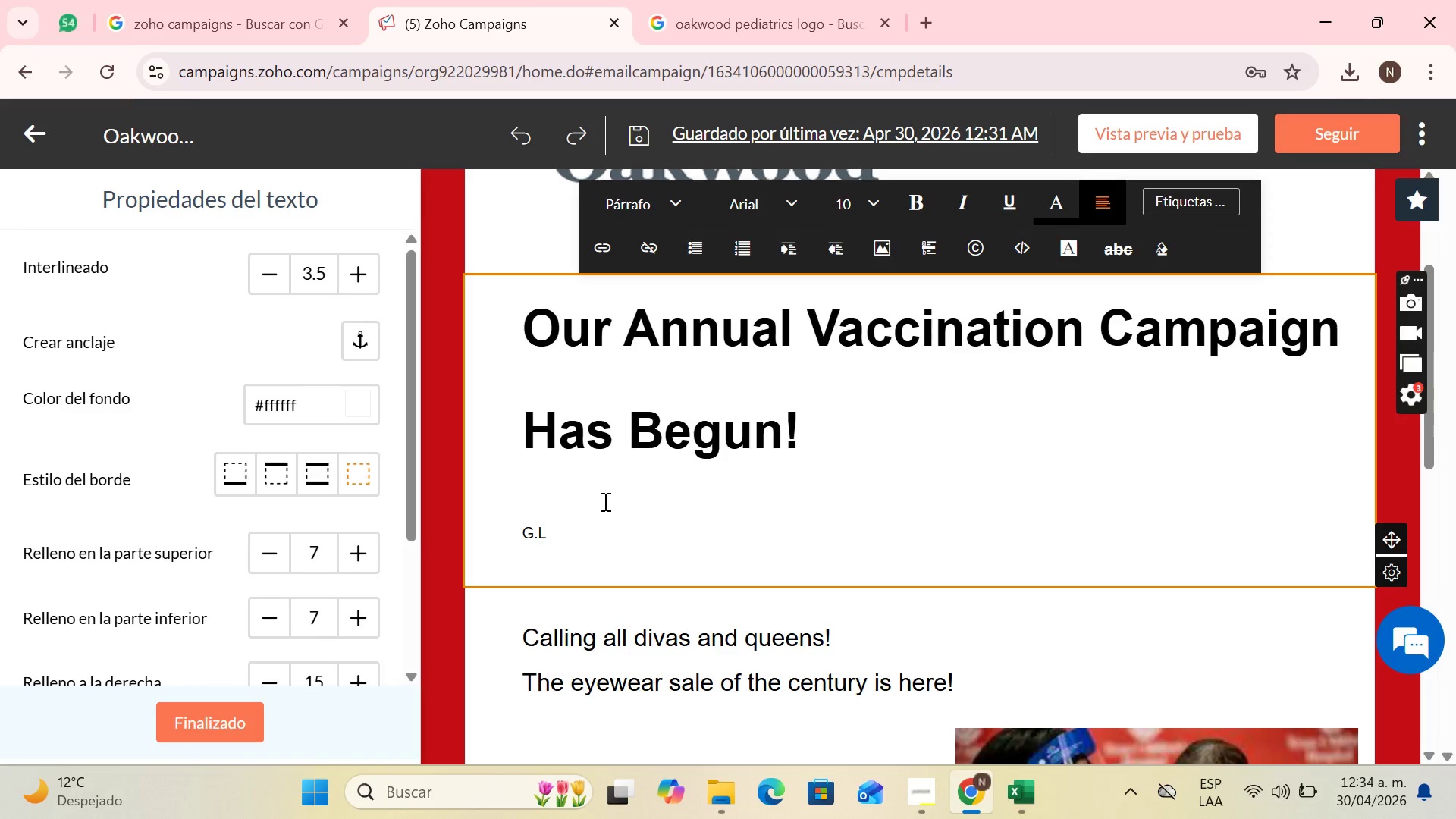 
key(Backspace)
key(Backspace)
key(Backspace)
type(Take cae)
key(Backspace)
type(re of your loved ones against the flu)
 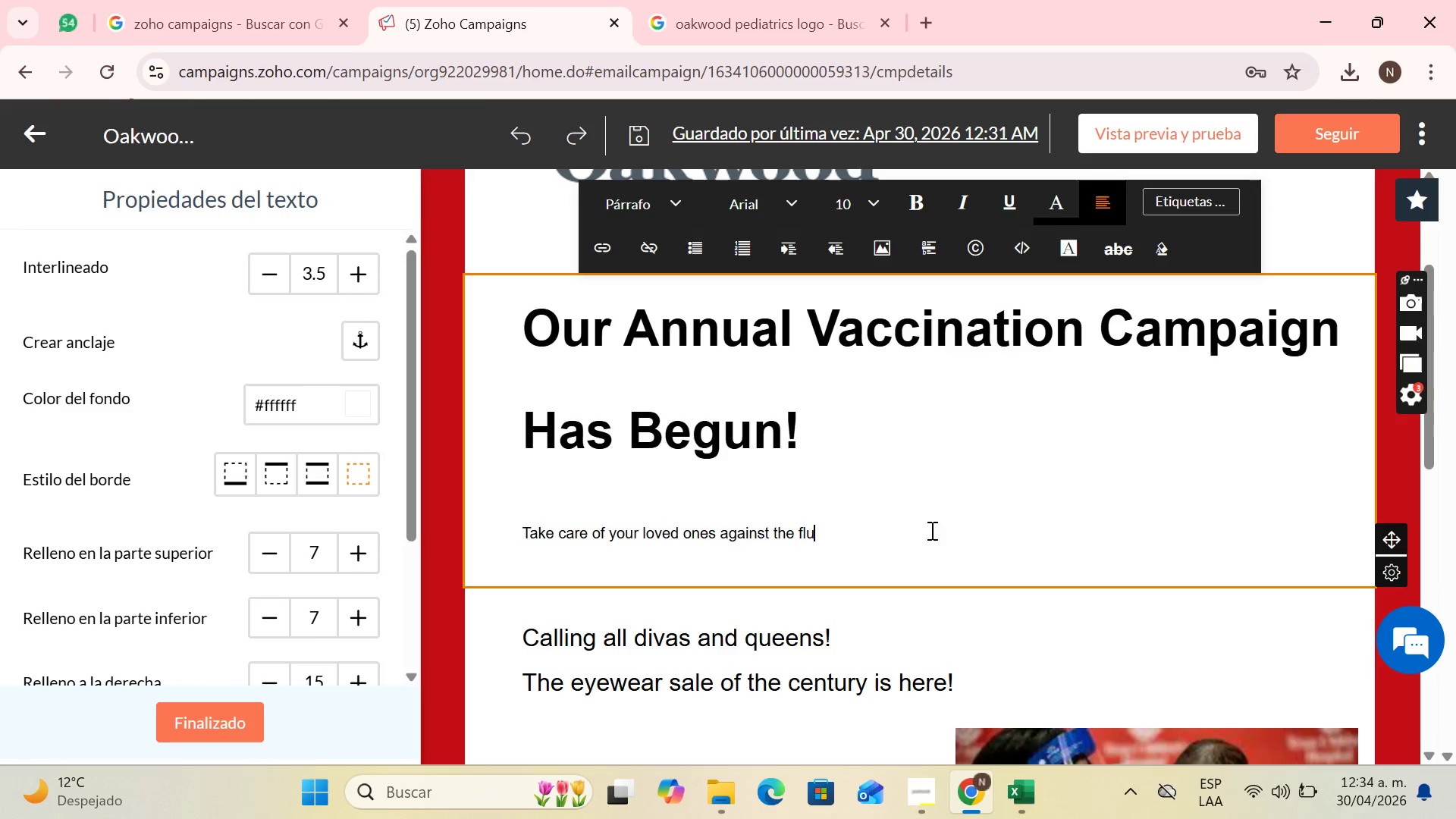 
scroll: coordinate [939, 492], scroll_direction: up, amount: 1.0
 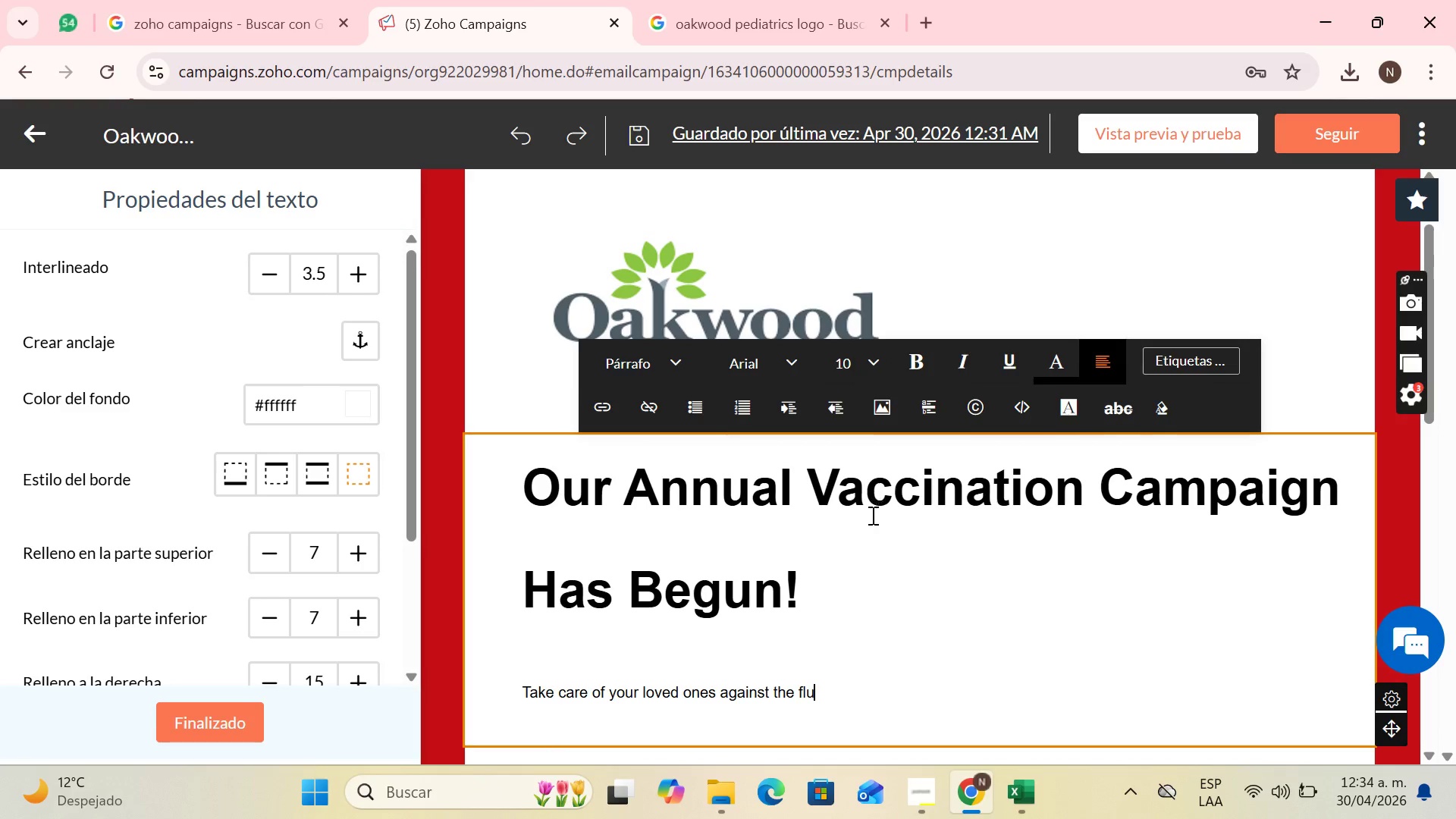 
scroll: coordinate [871, 515], scroll_direction: down, amount: 1.0
 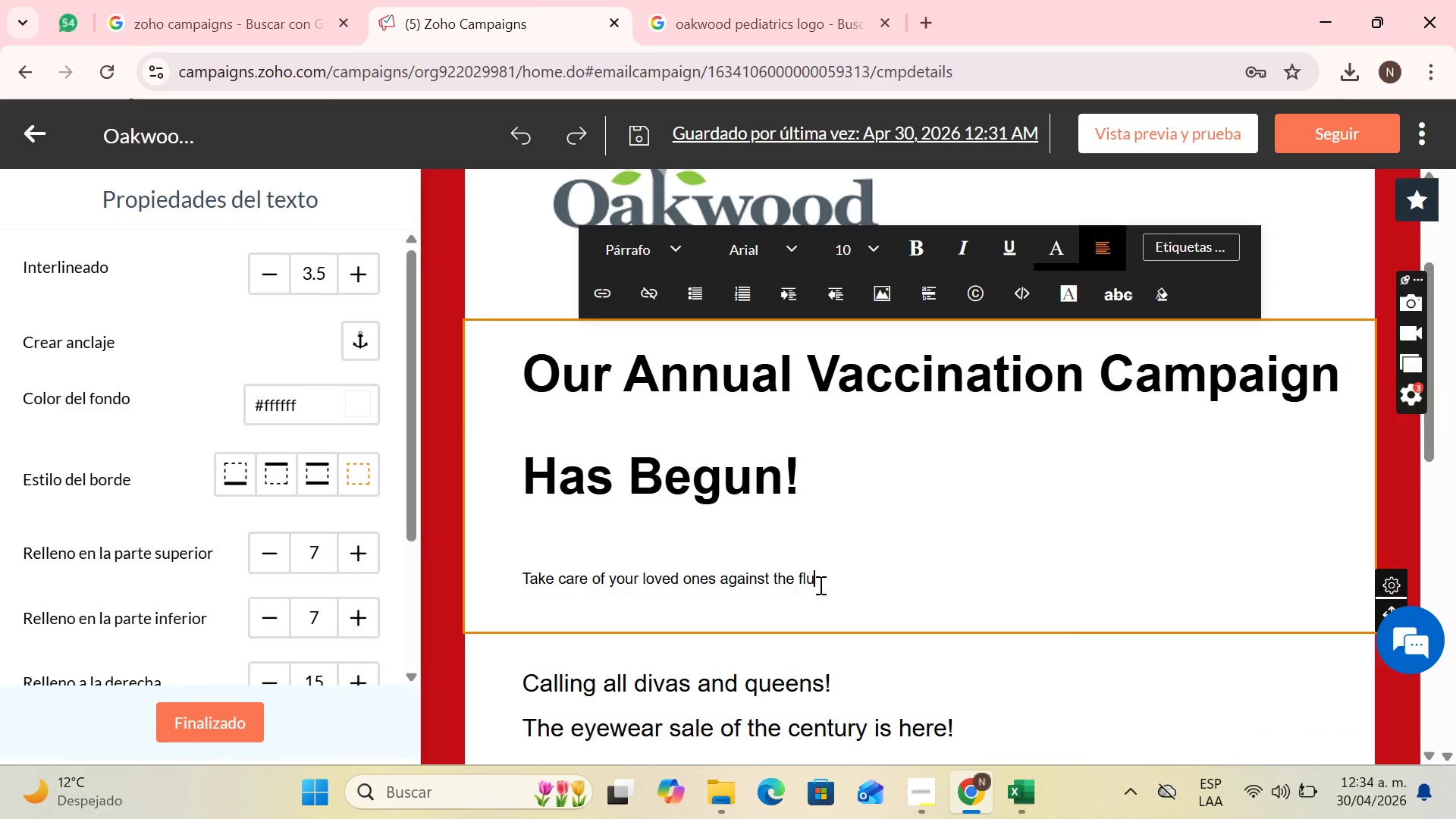 
left_click_drag(start_coordinate=[819, 585], to_coordinate=[522, 574])
 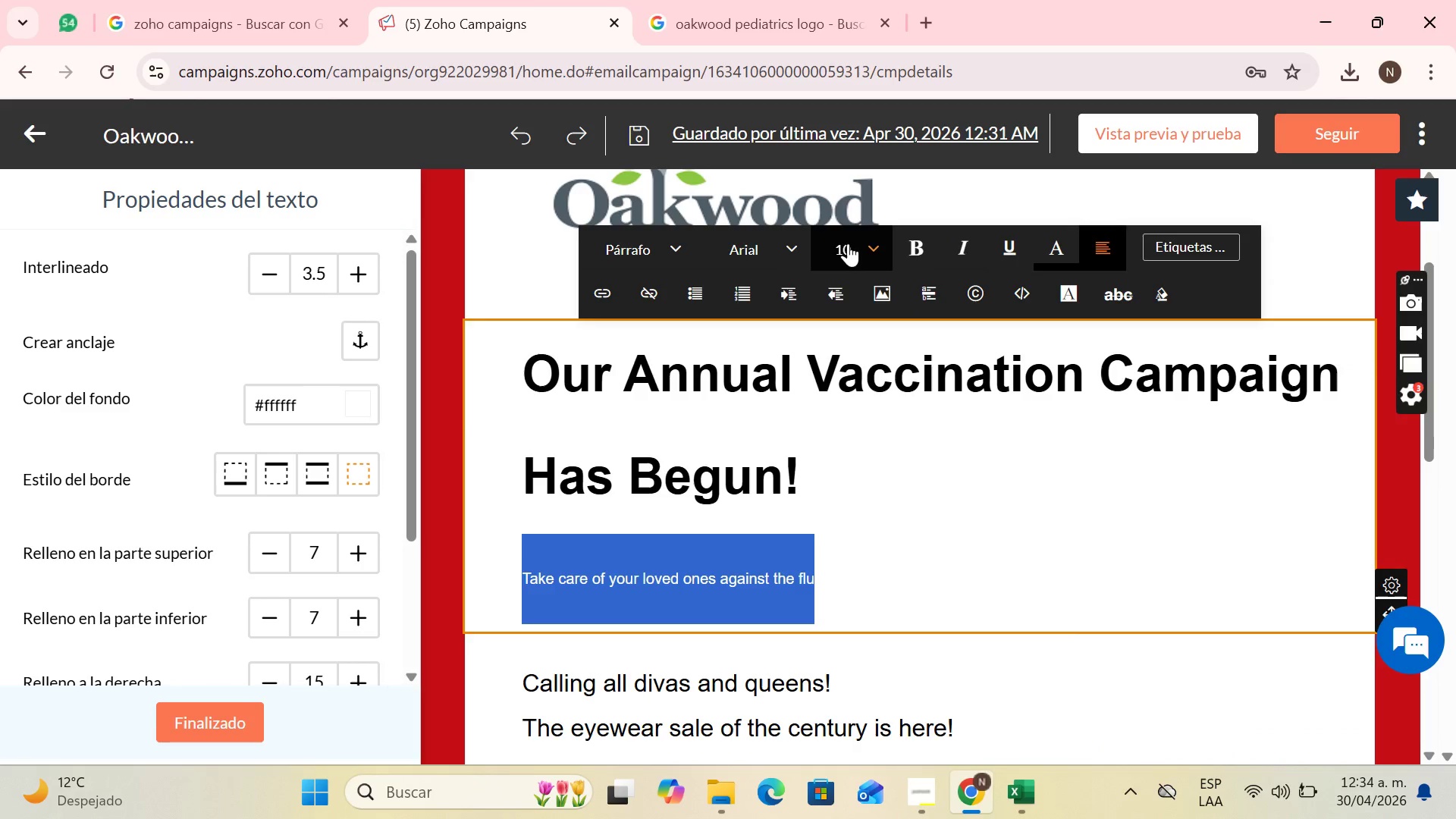 
left_click([848, 243])
 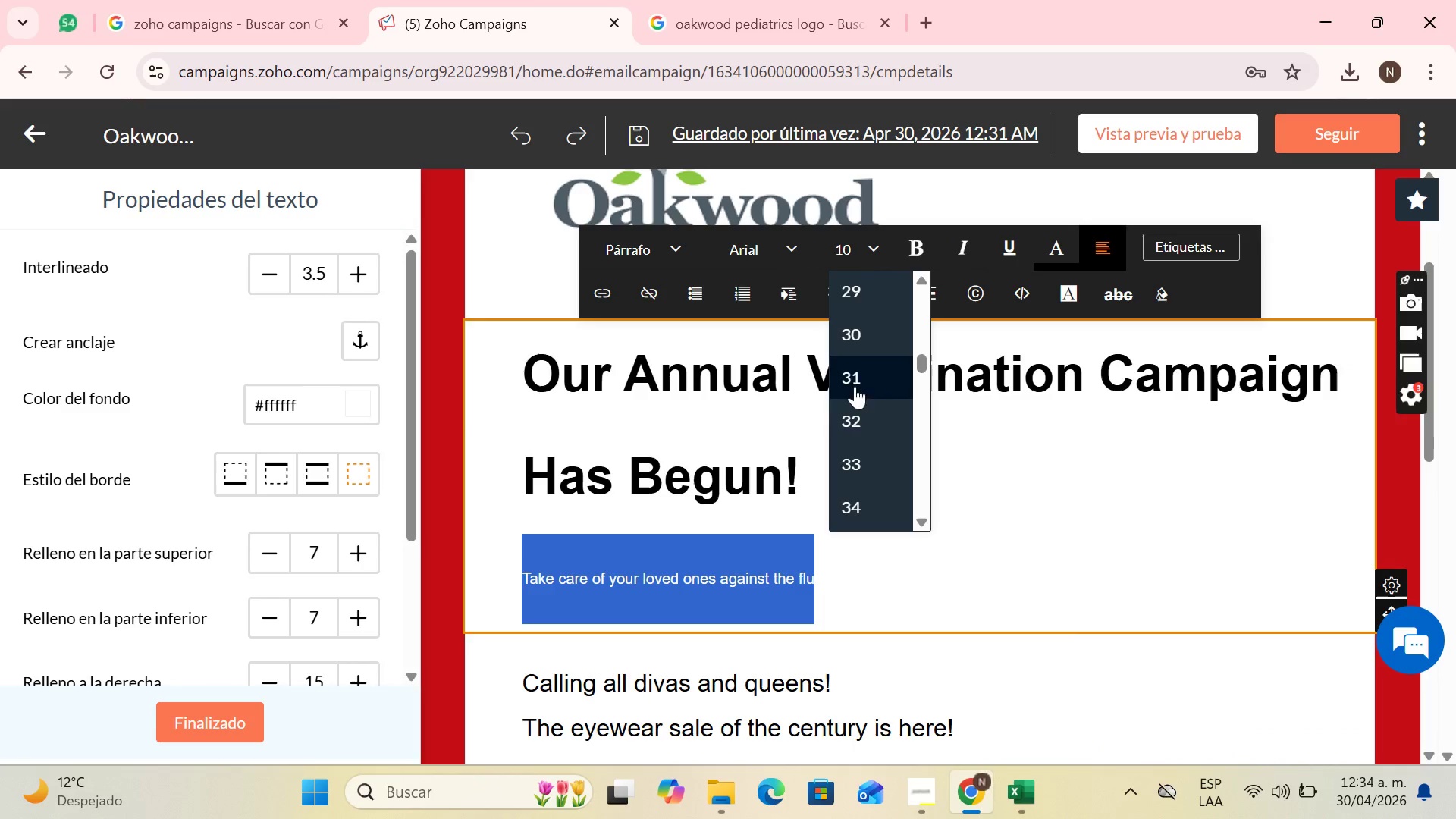 
scroll: coordinate [864, 375], scroll_direction: up, amount: 5.0
 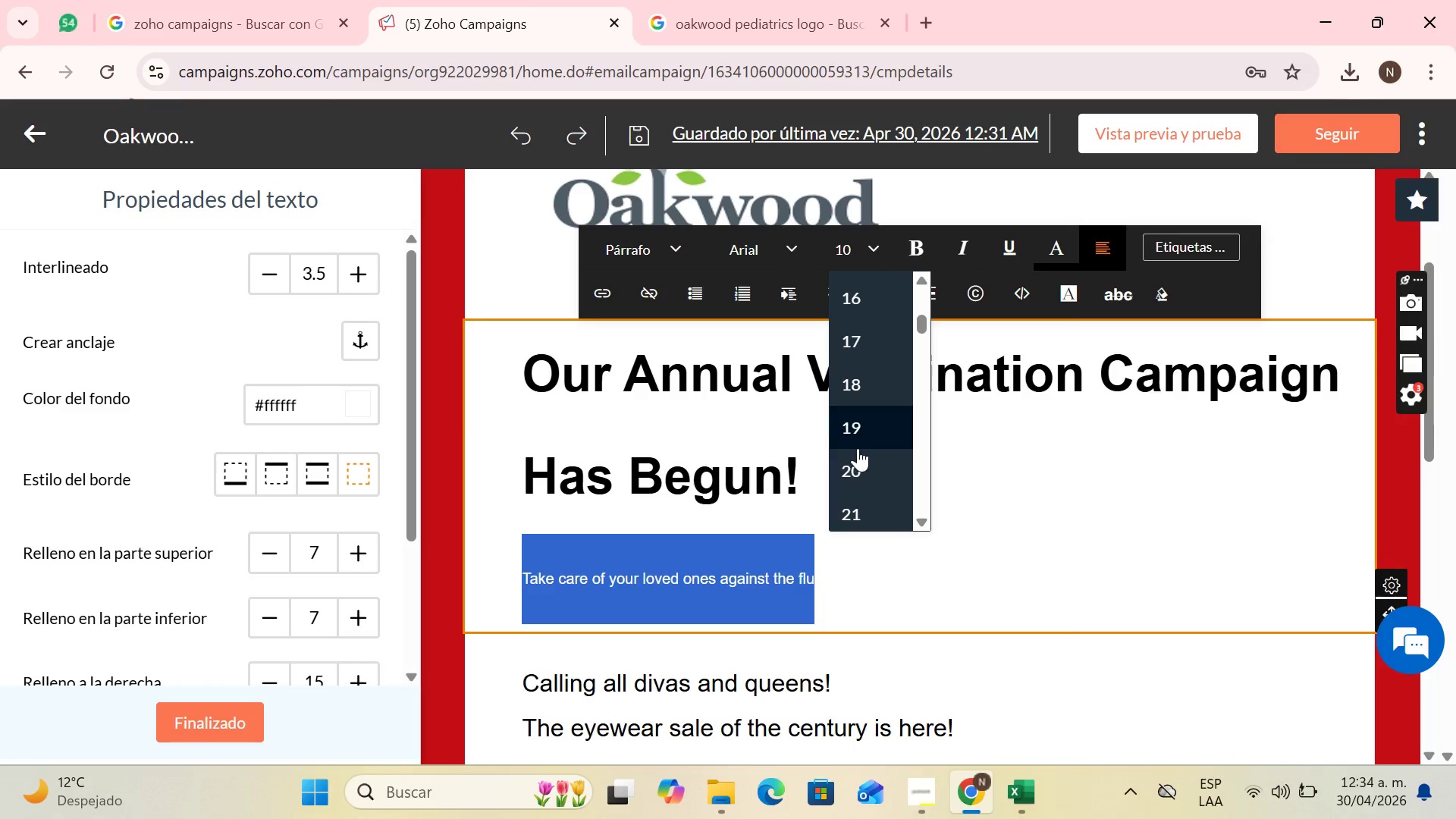 
left_click([852, 466])
 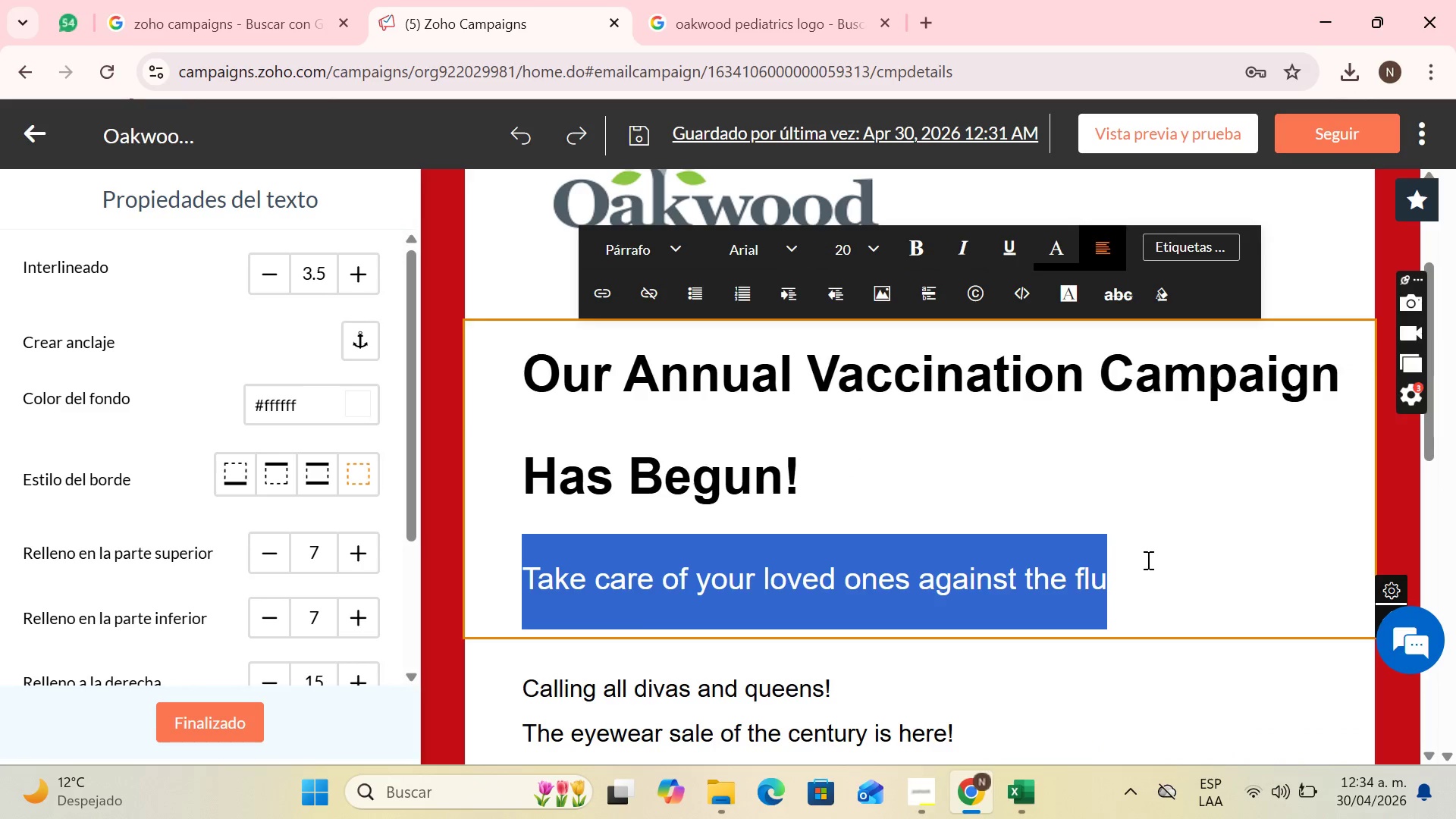 
left_click([1128, 569])
 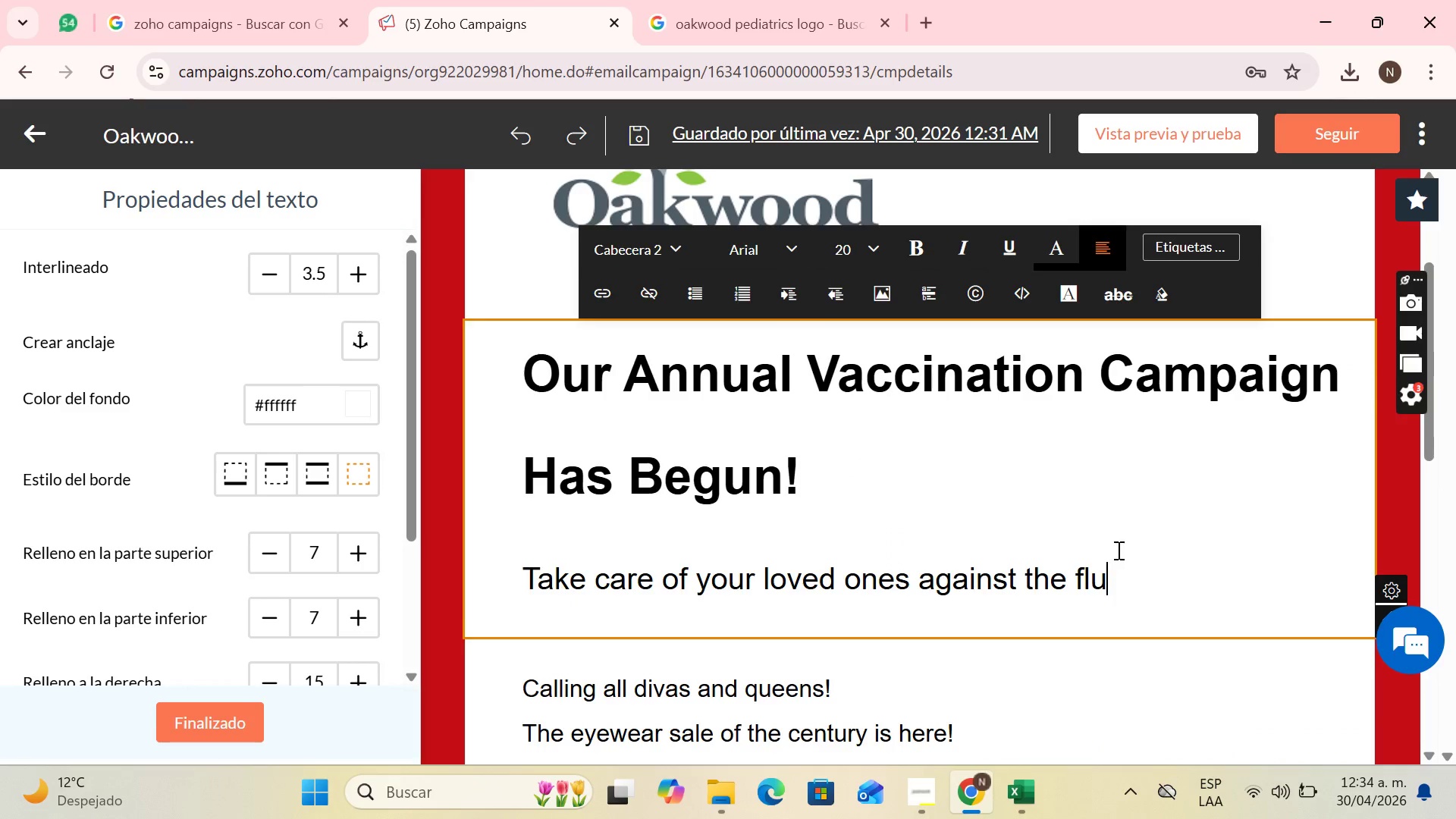 
scroll: coordinate [900, 486], scroll_direction: up, amount: 1.0
 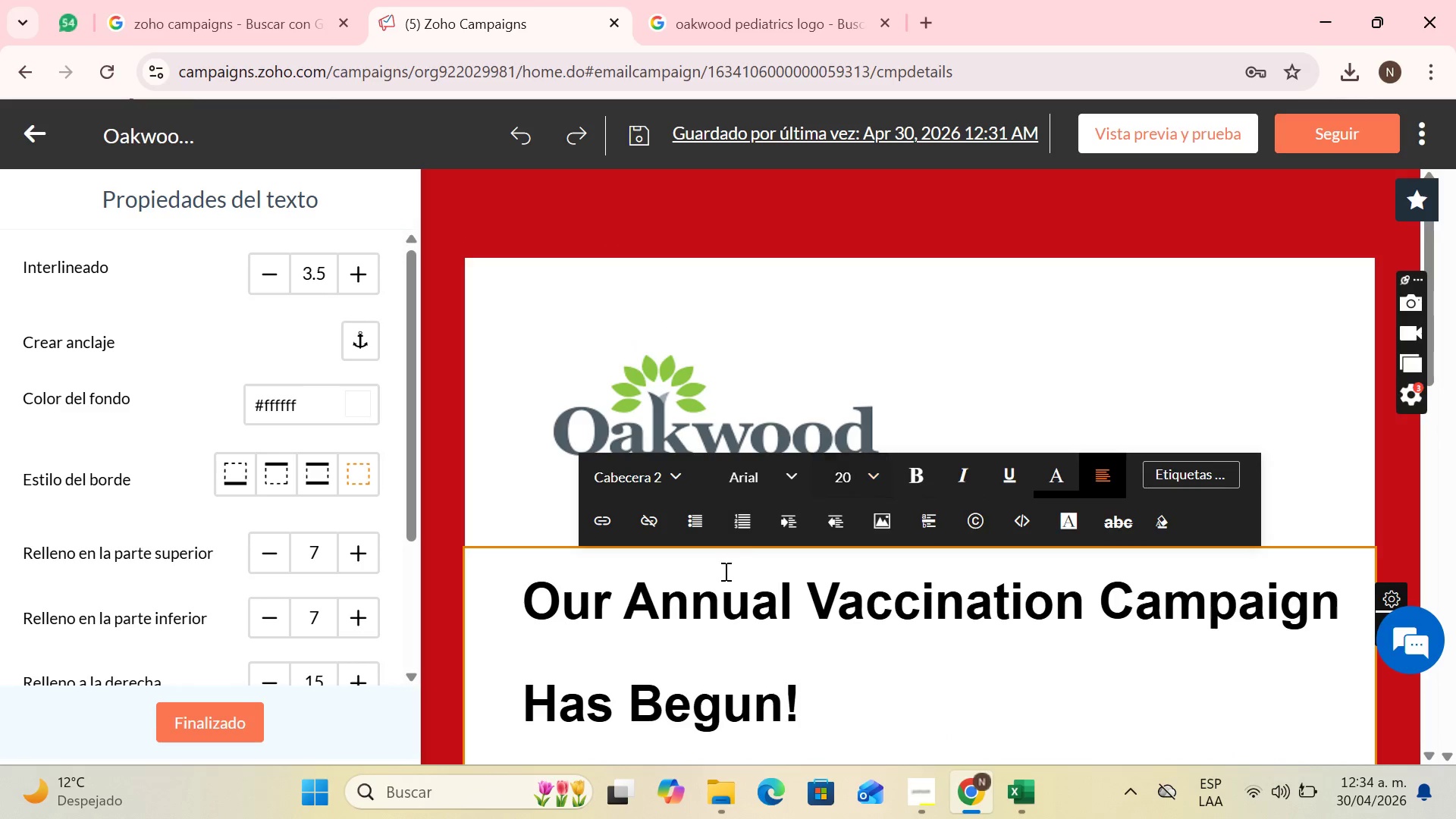 
left_click([717, 602])
 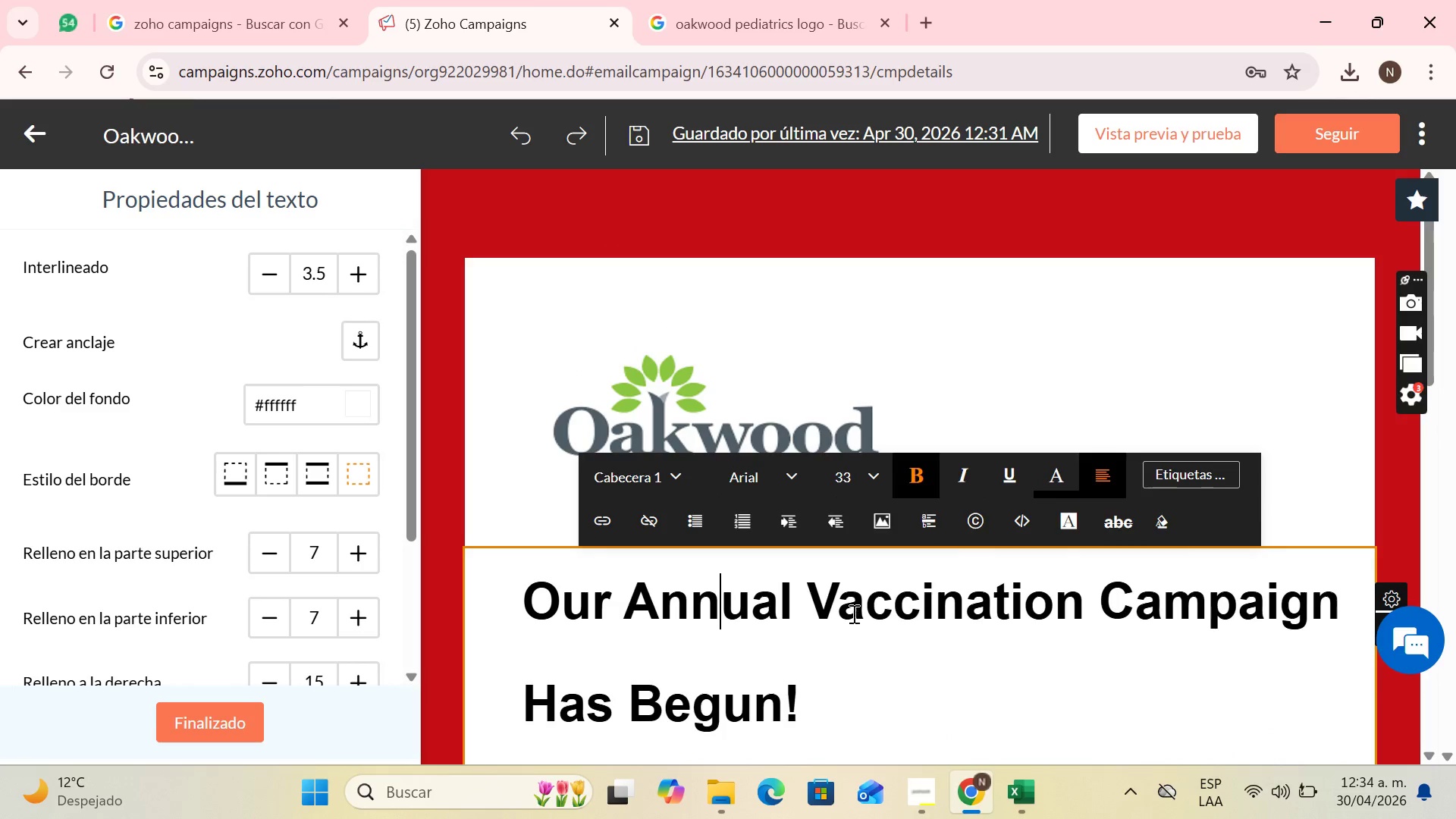 
scroll: coordinate [874, 615], scroll_direction: down, amount: 4.0
 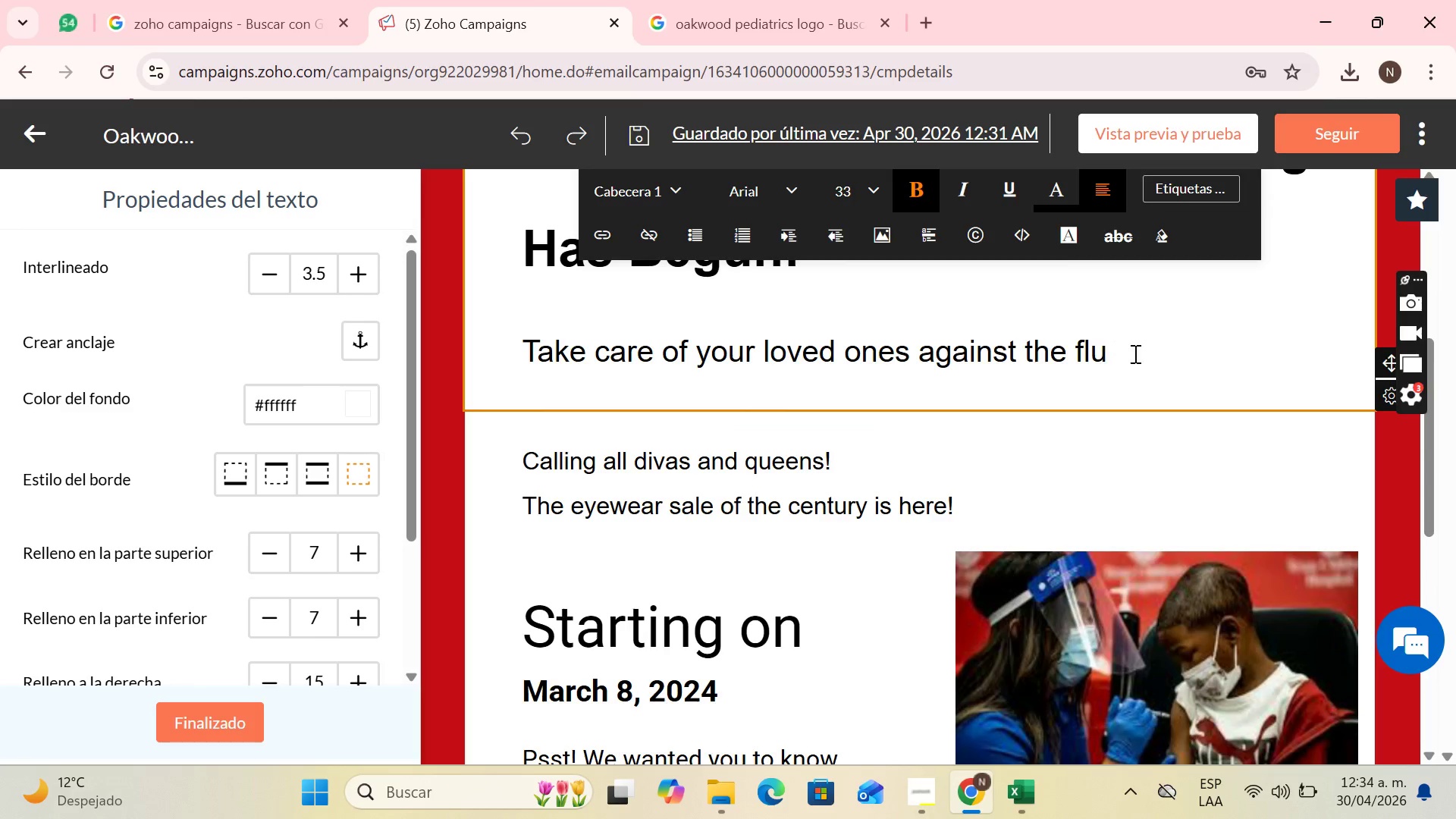 
left_click_drag(start_coordinate=[1125, 355], to_coordinate=[527, 357])
 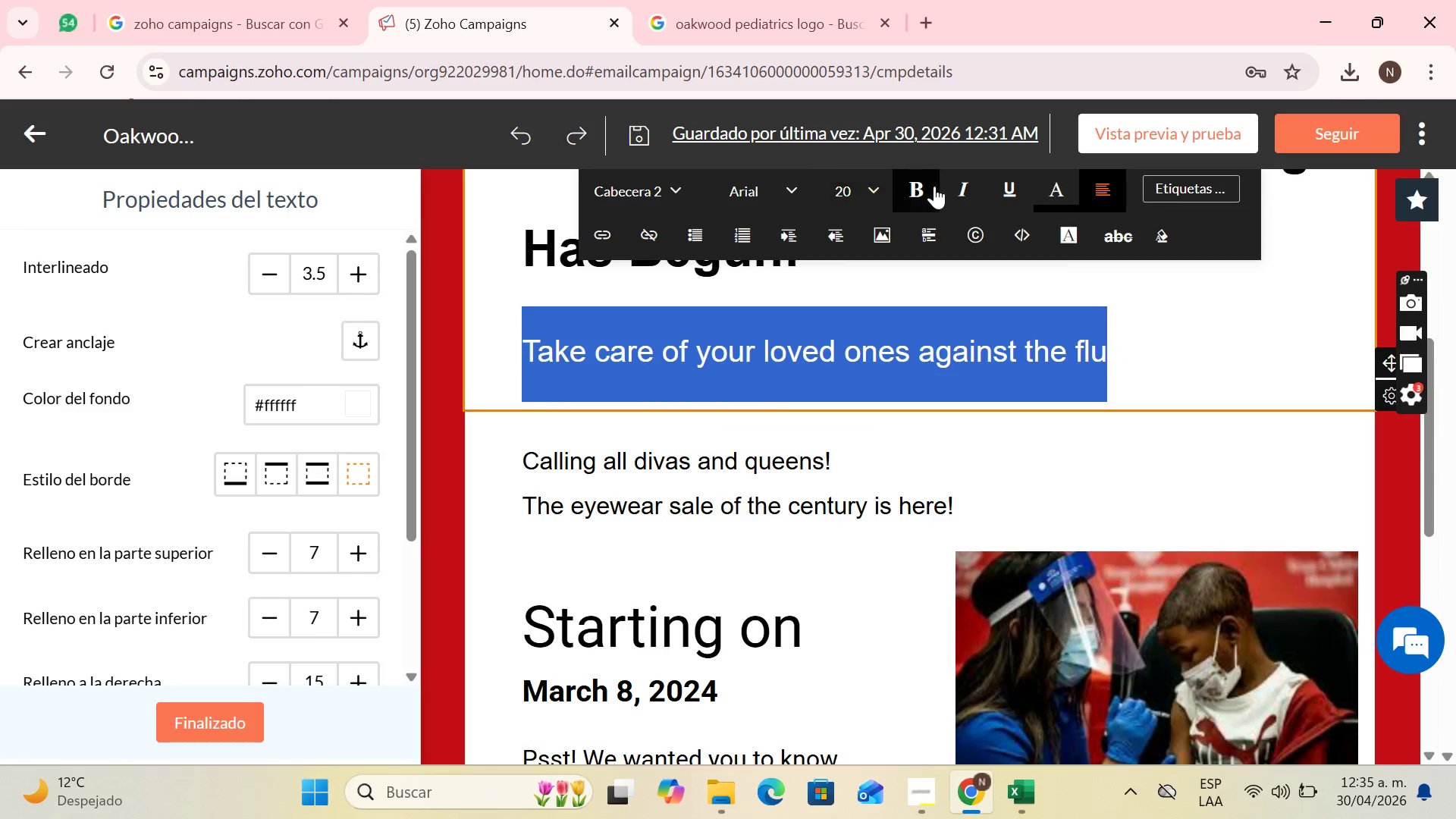 
left_click([956, 186])
 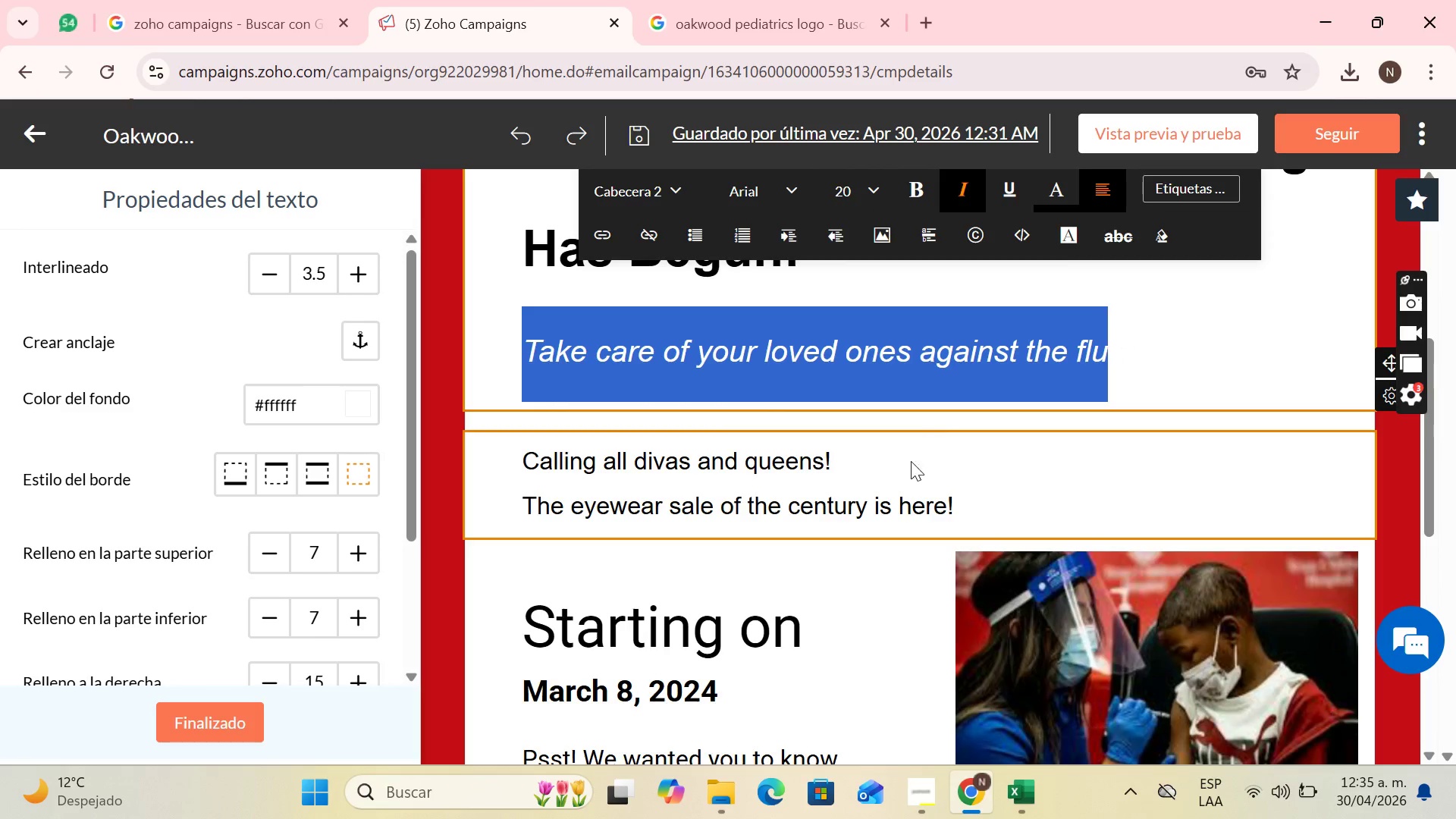 
left_click([906, 476])
 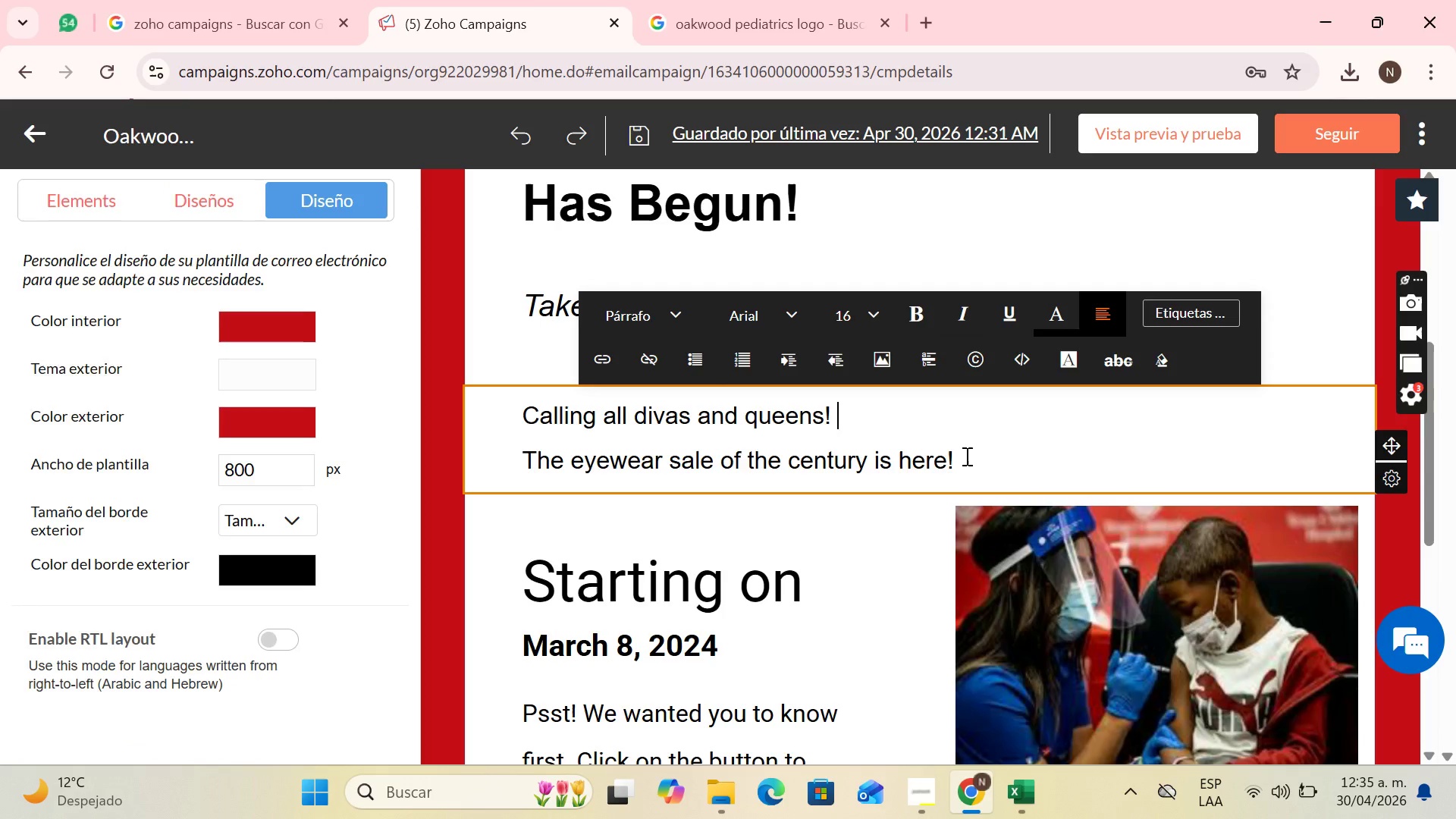 
left_click_drag(start_coordinate=[967, 455], to_coordinate=[524, 410])
 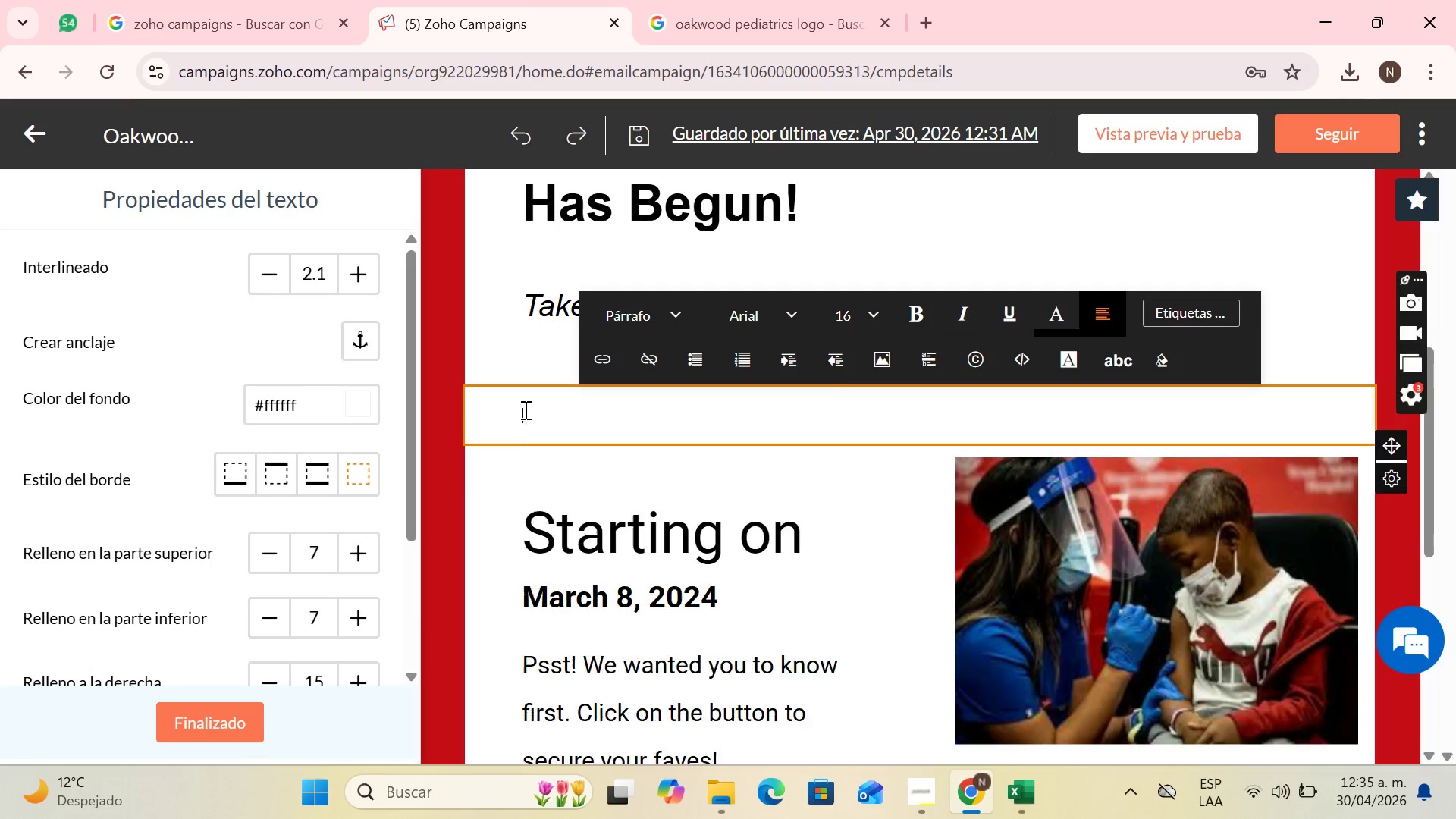 
key(Backspace)
 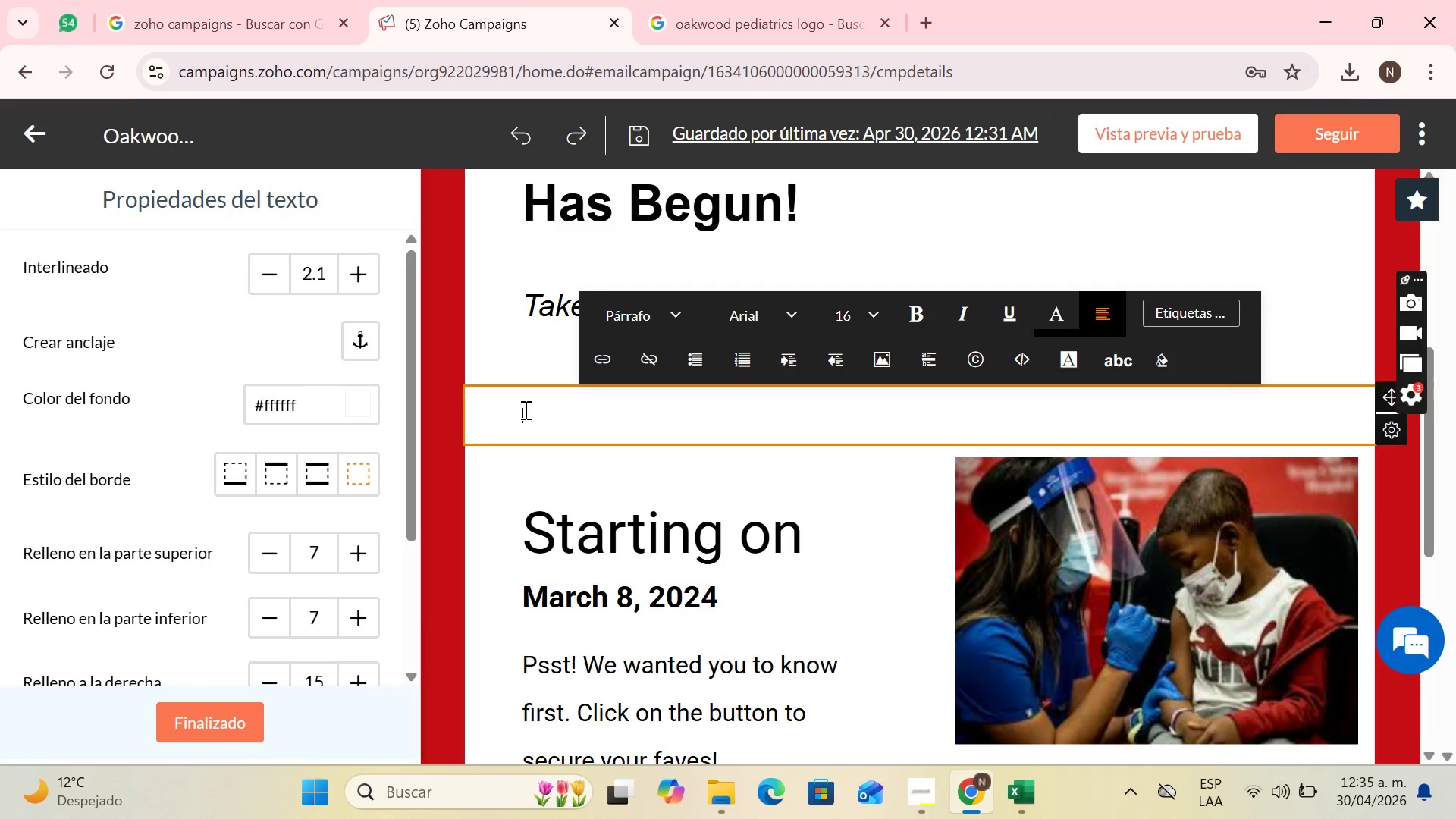 
key(CapsLock)
 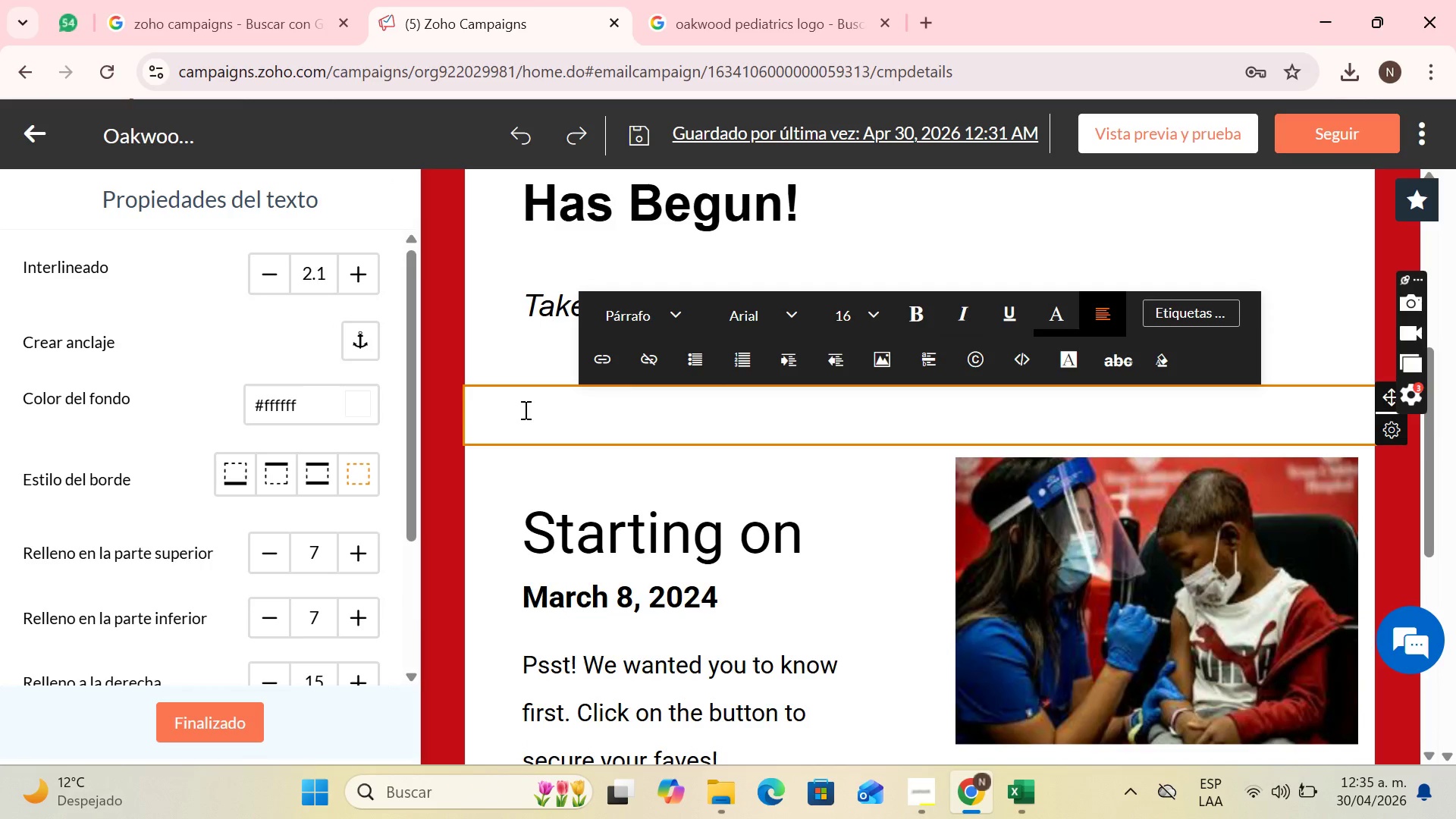 
key(H)
 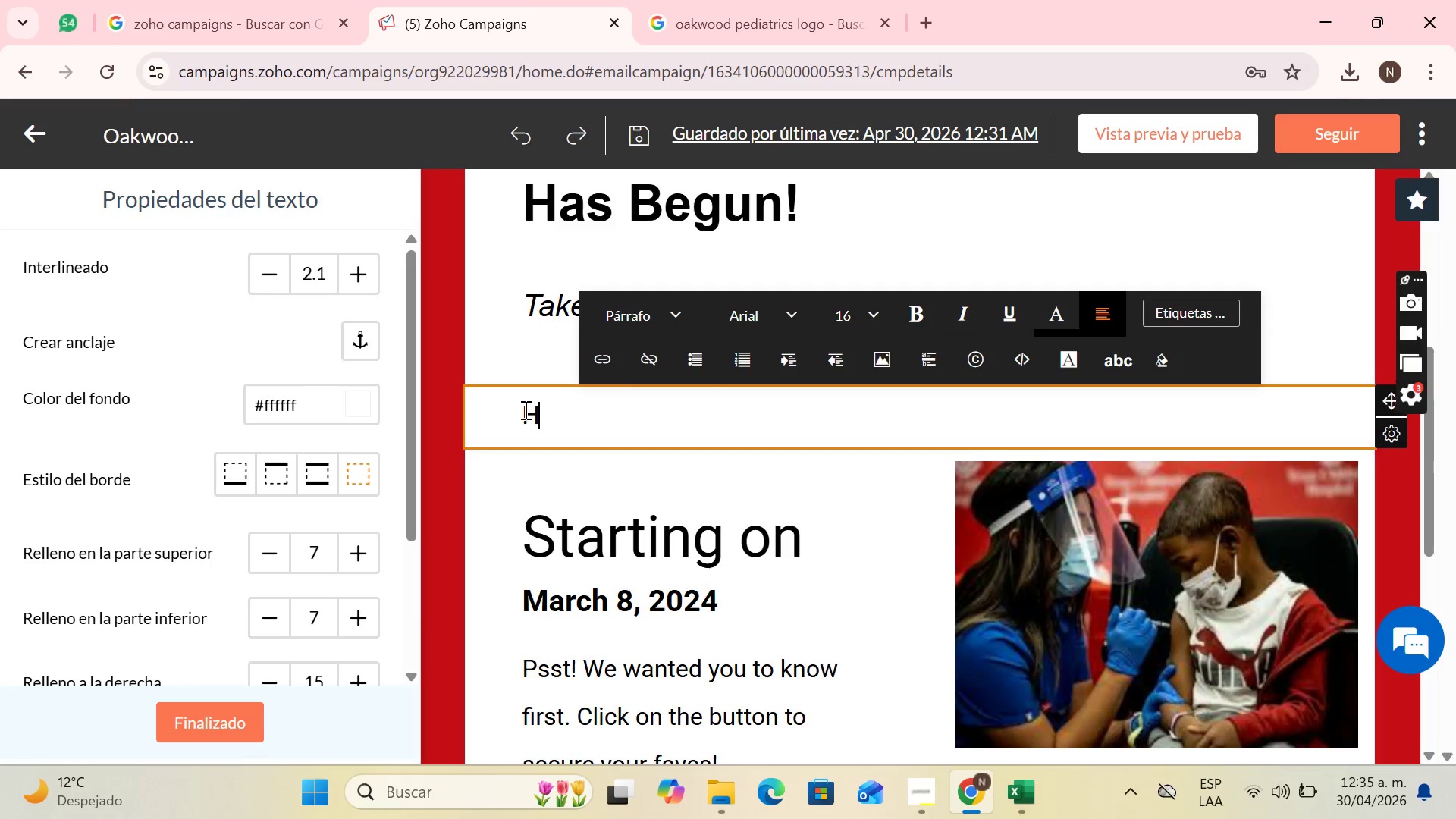 
key(CapsLock)
 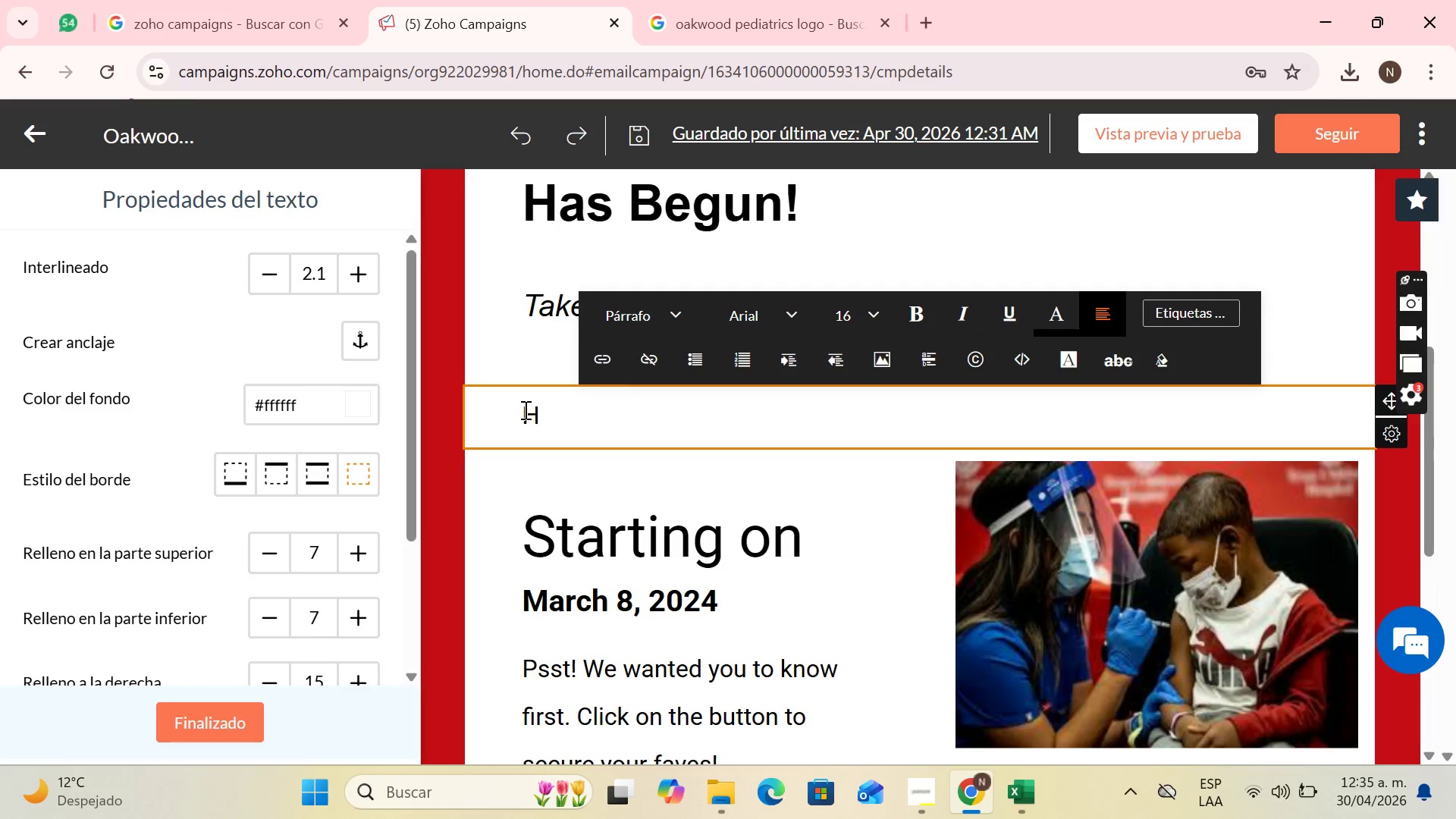 
wait(7.81)
 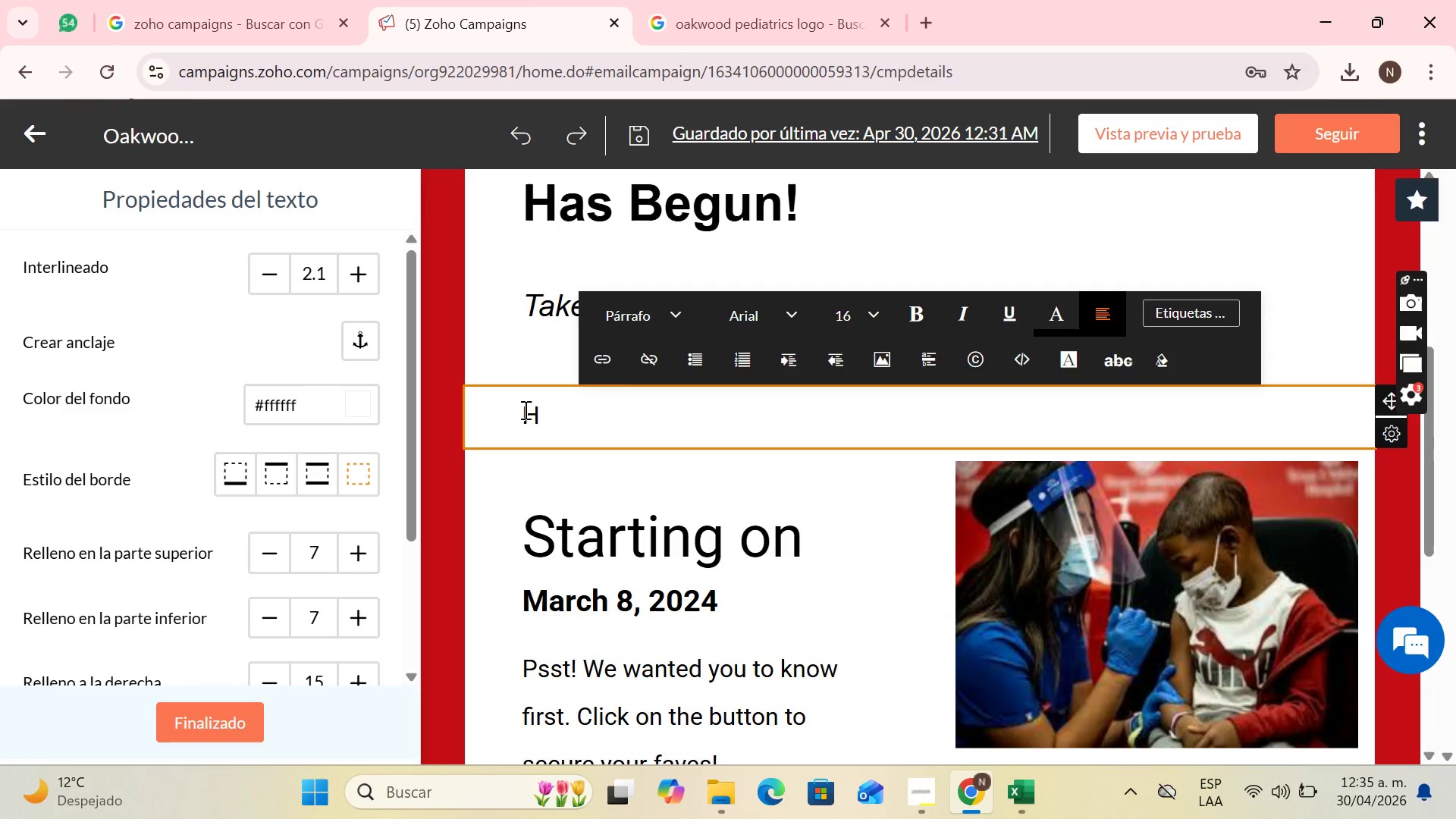 
key(CapsLock)
 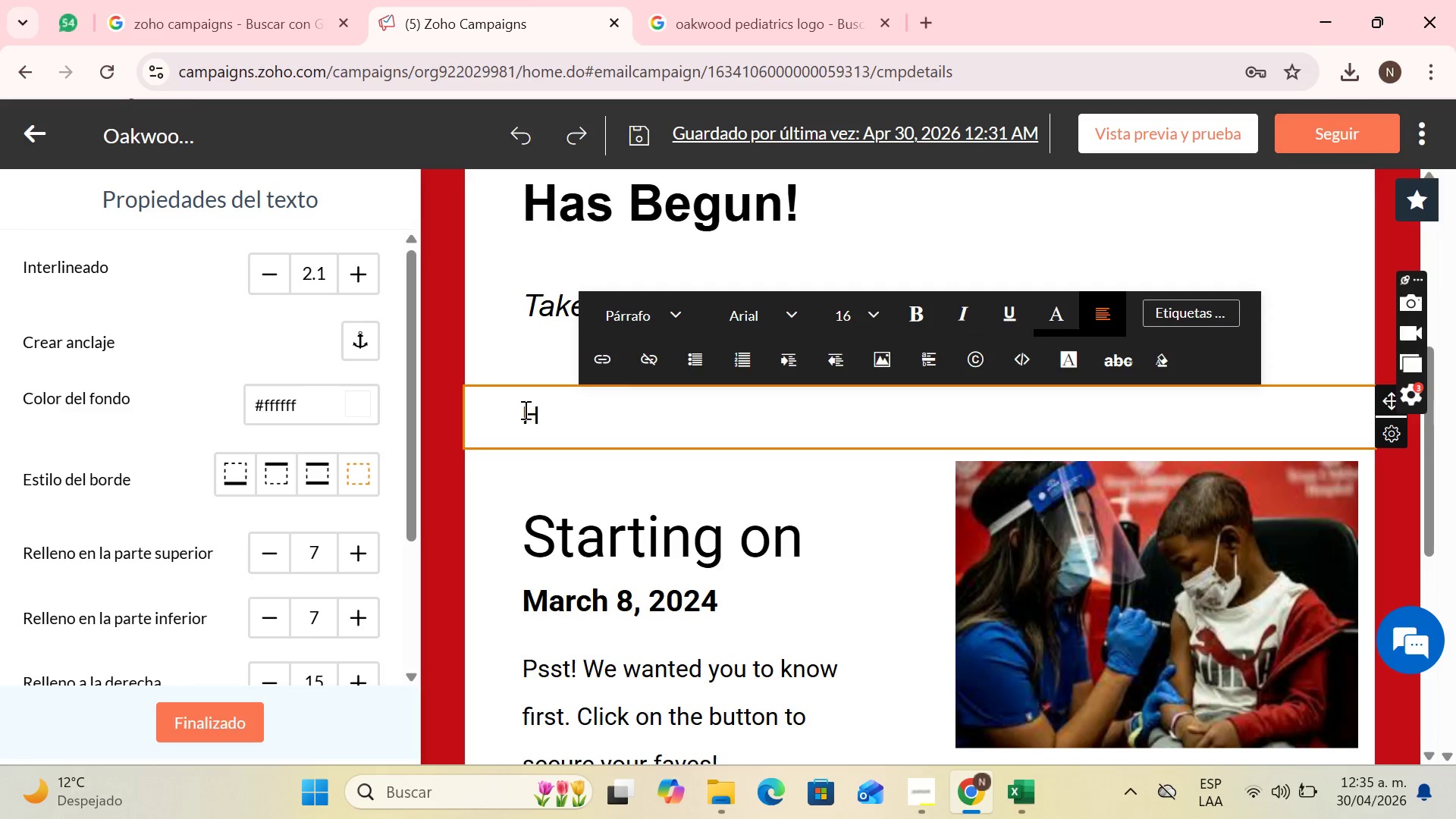 
key(I)
 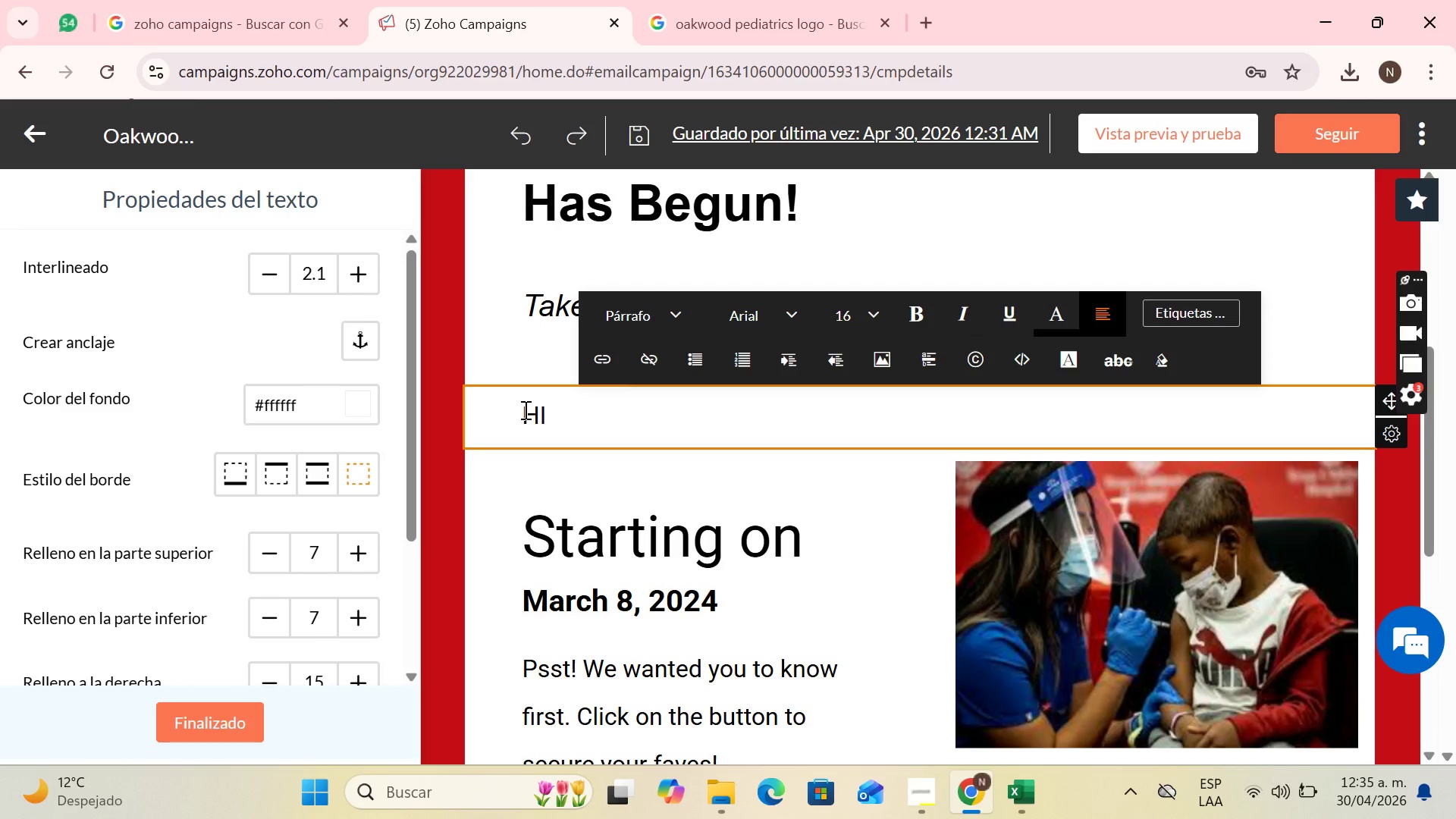 
key(Backspace)
 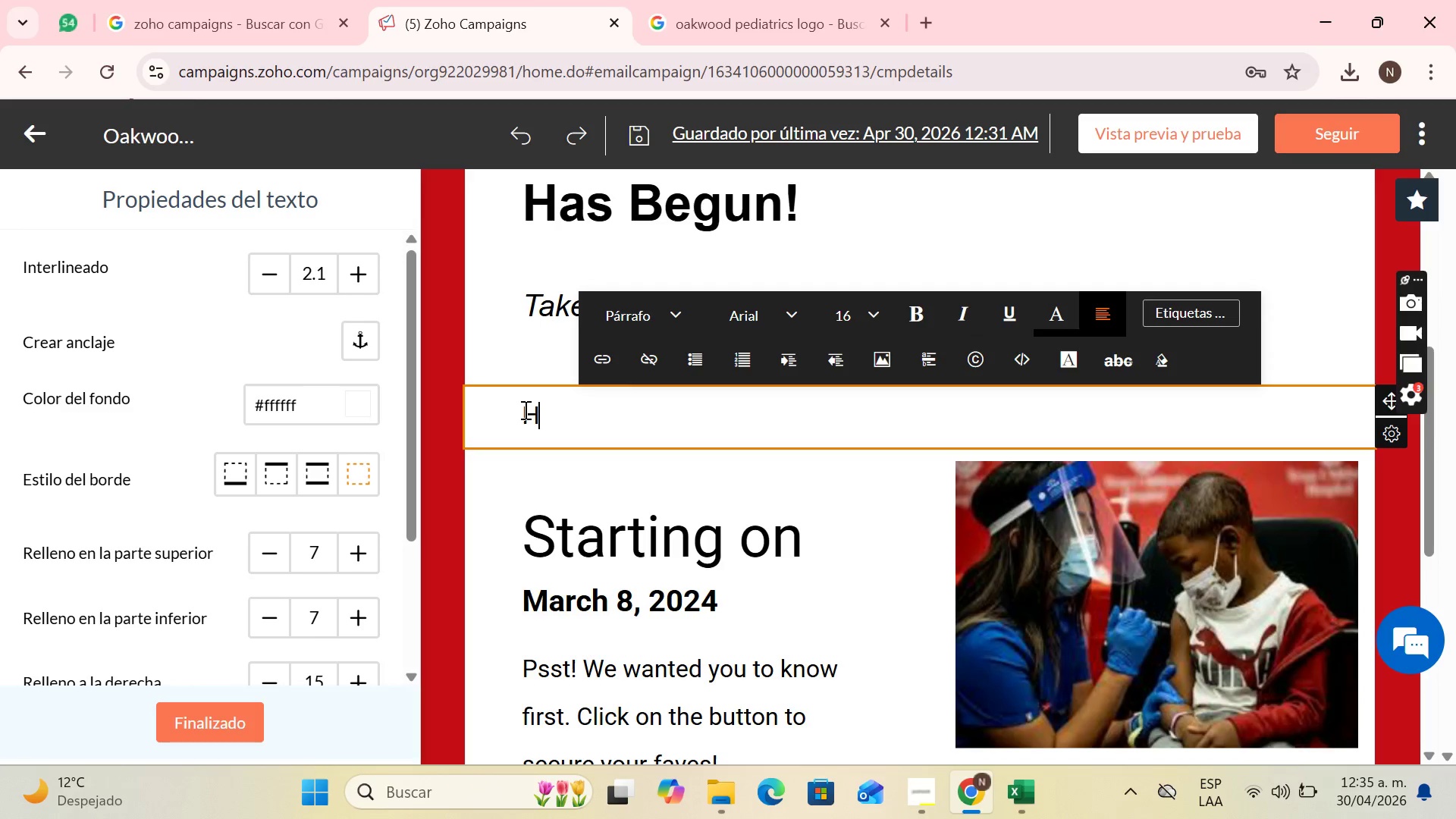 
key(CapsLock)
 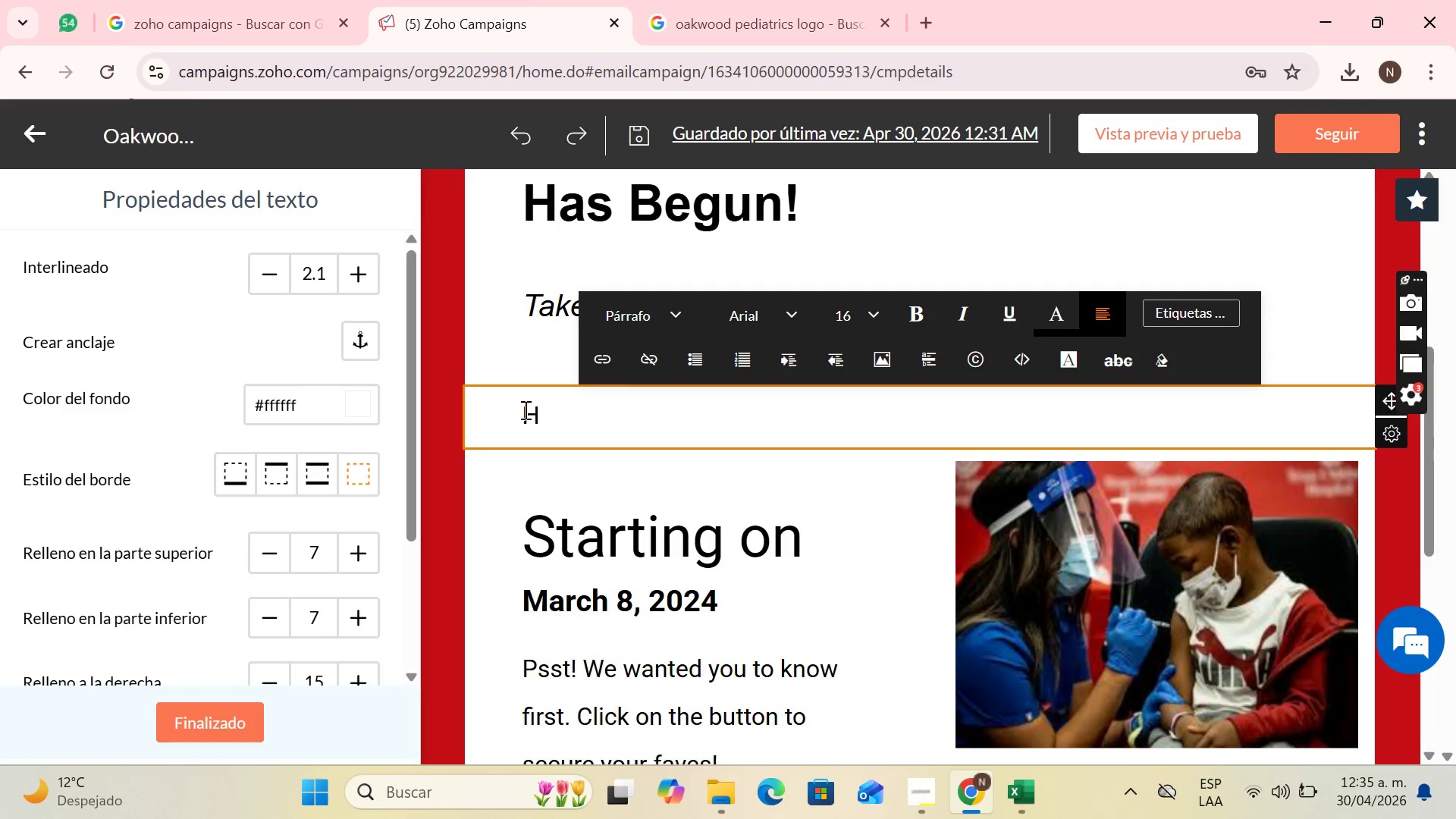 
key(I)
 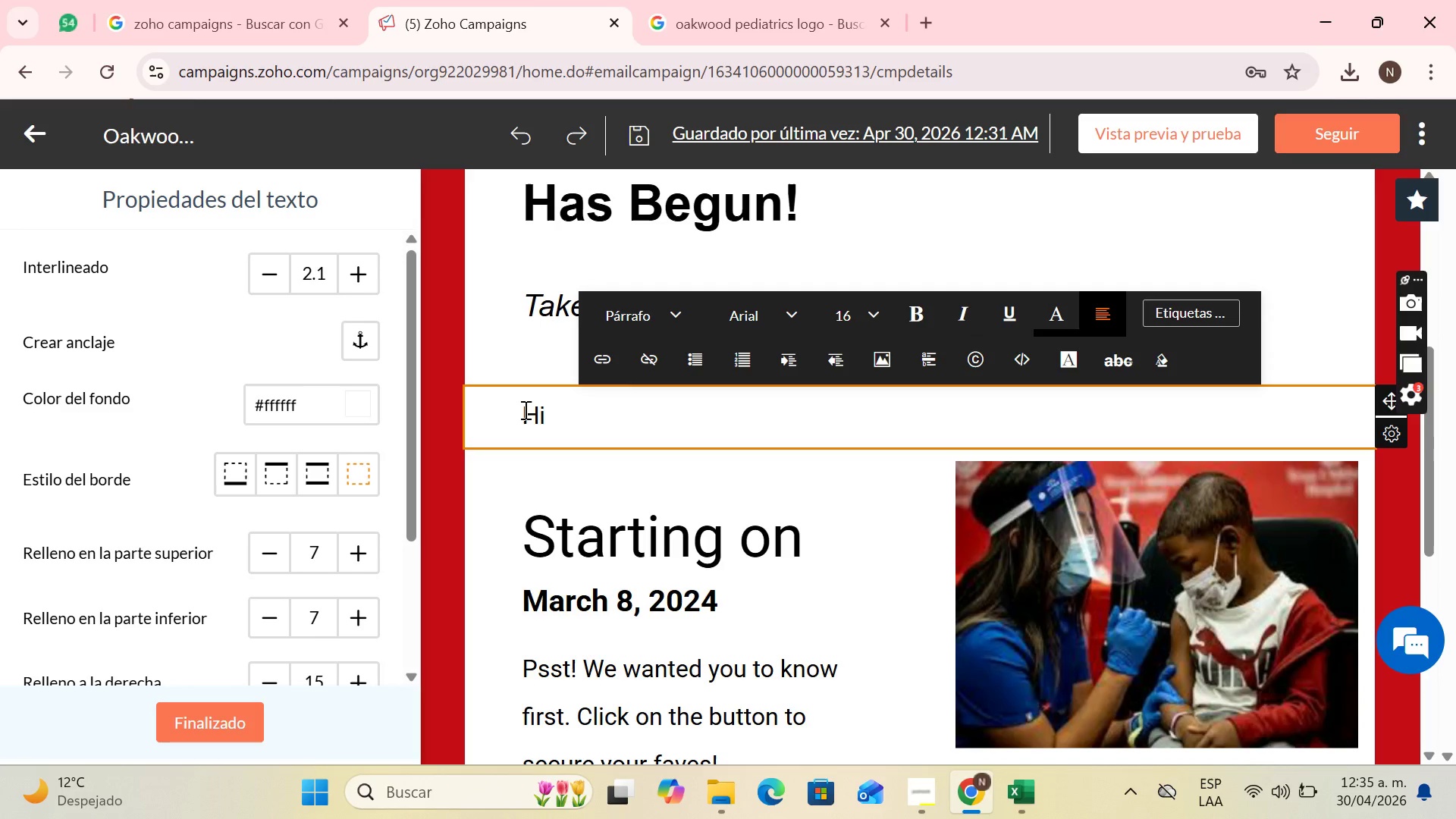 
key(Space)
 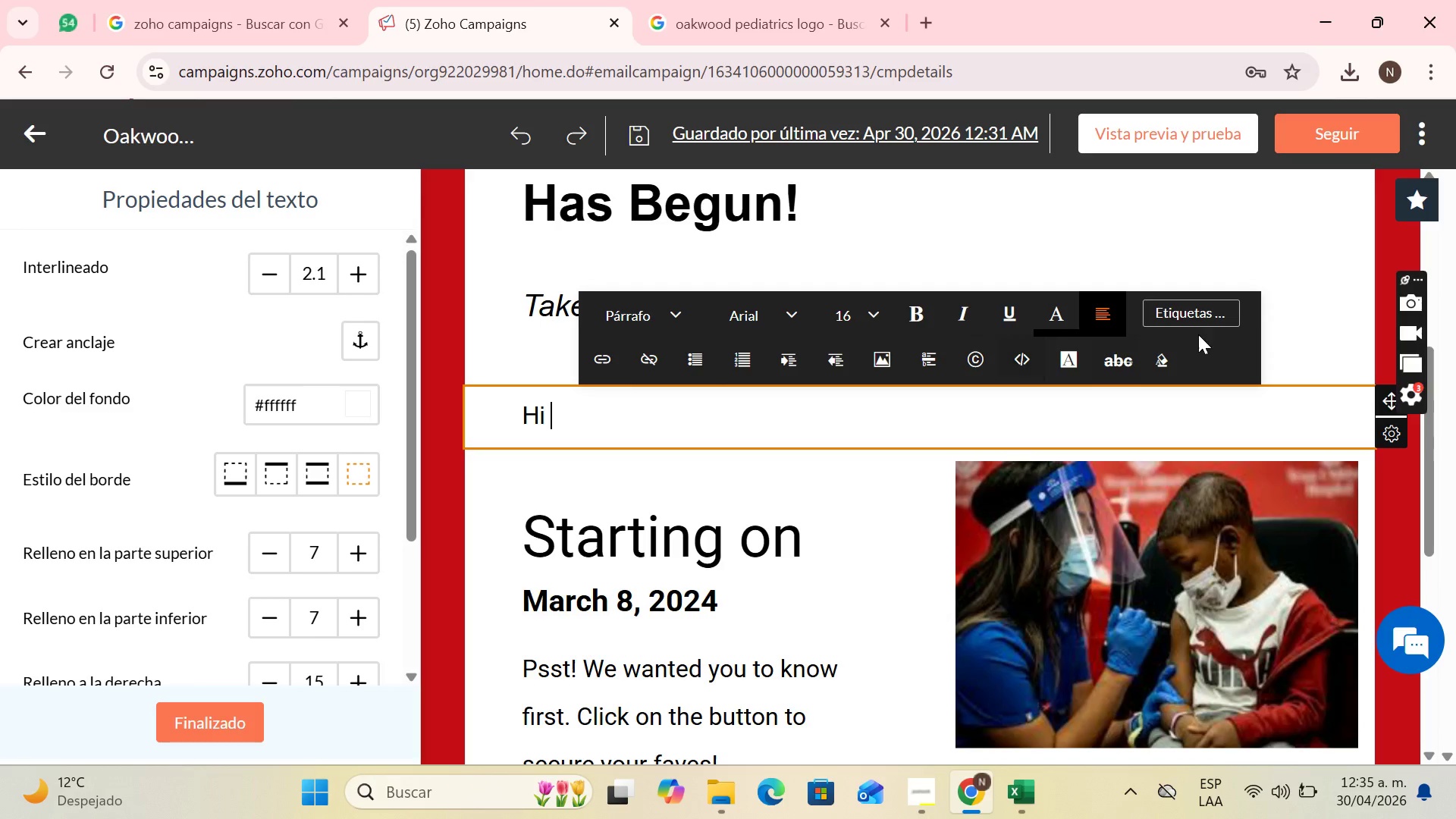 
left_click([1201, 316])
 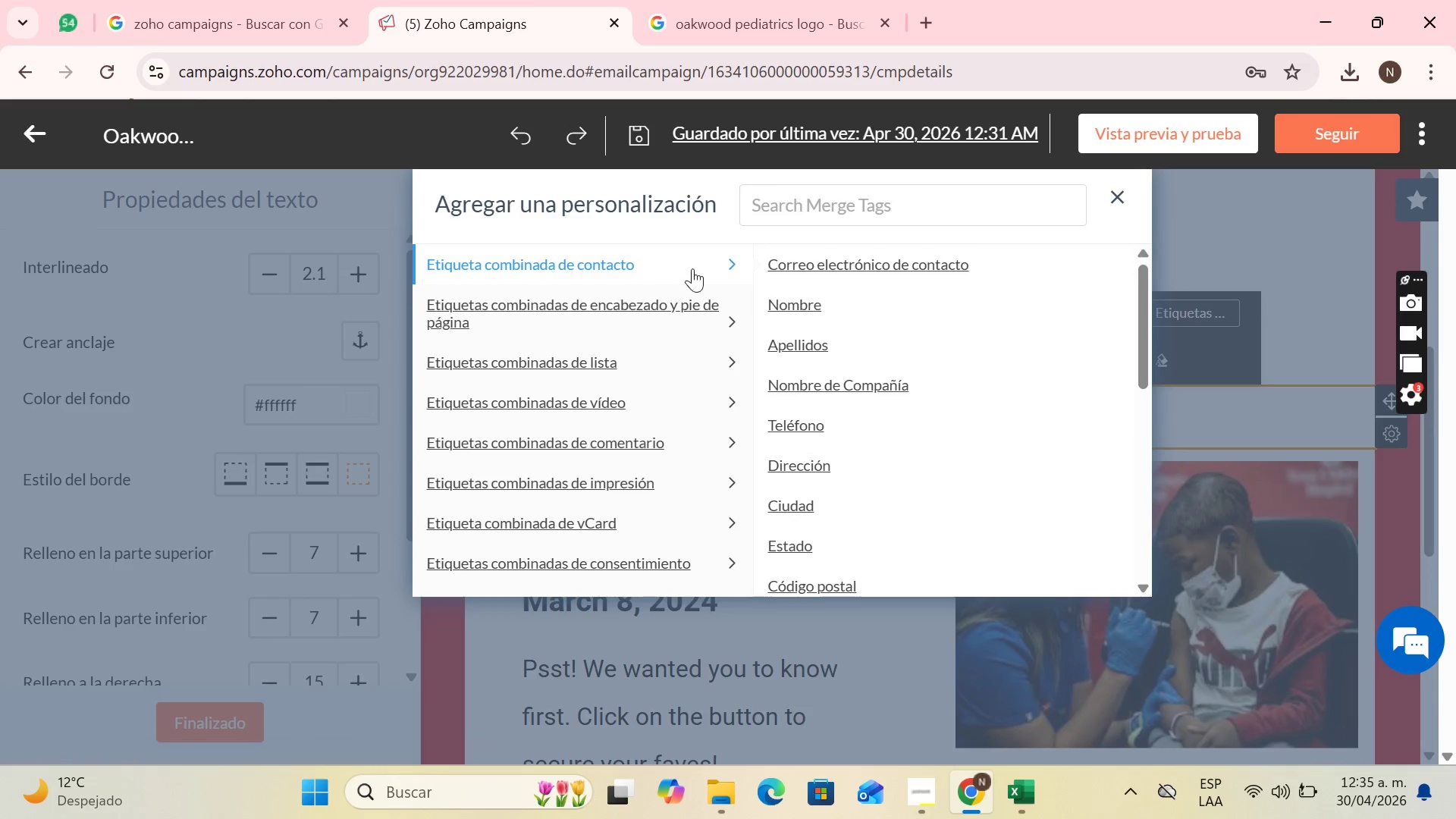 
scroll: coordinate [886, 309], scroll_direction: down, amount: 6.0
 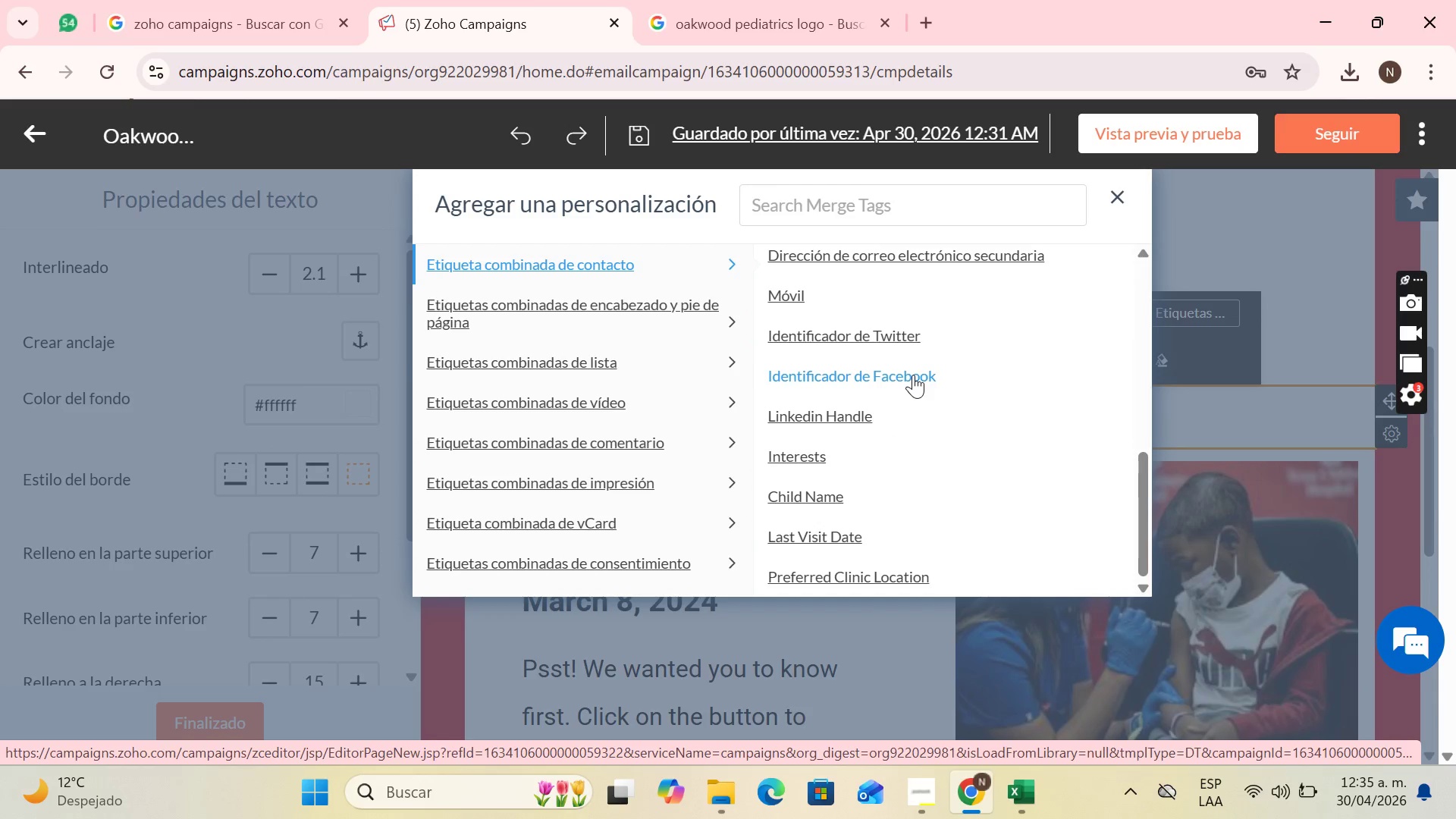 
scroll: coordinate [911, 374], scroll_direction: up, amount: 6.0
 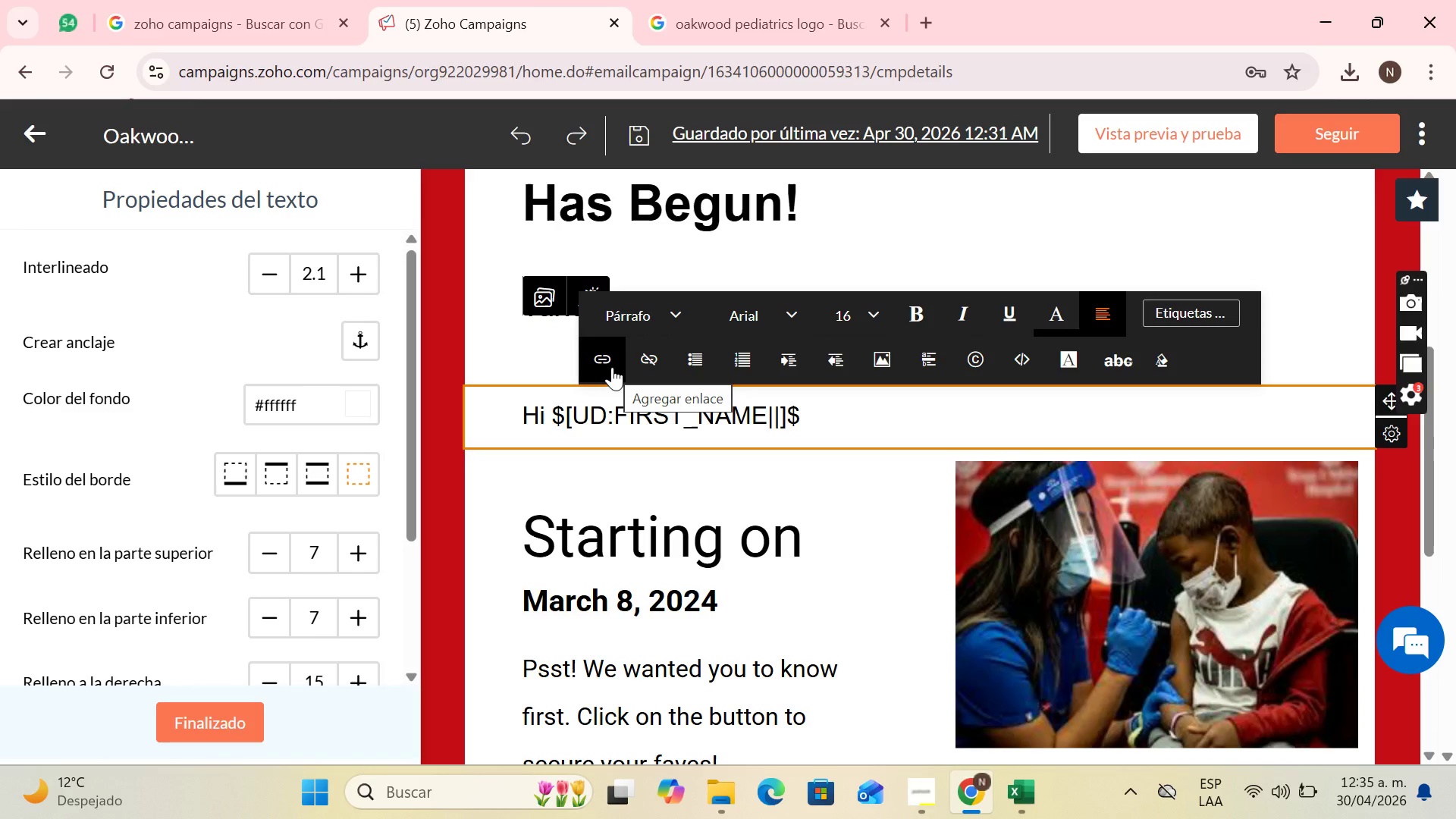 
wait(12.57)
 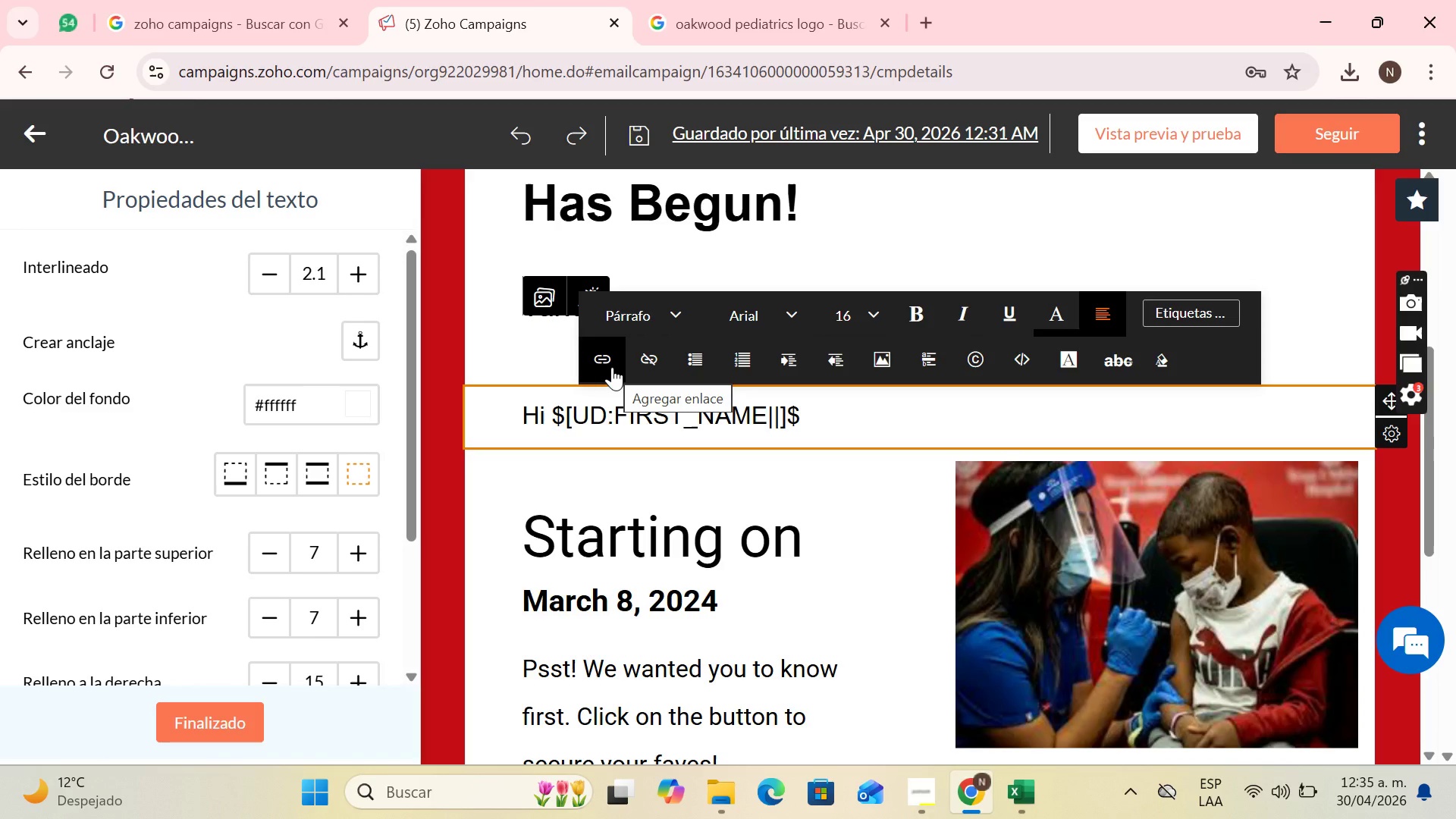 
key(Comma)
 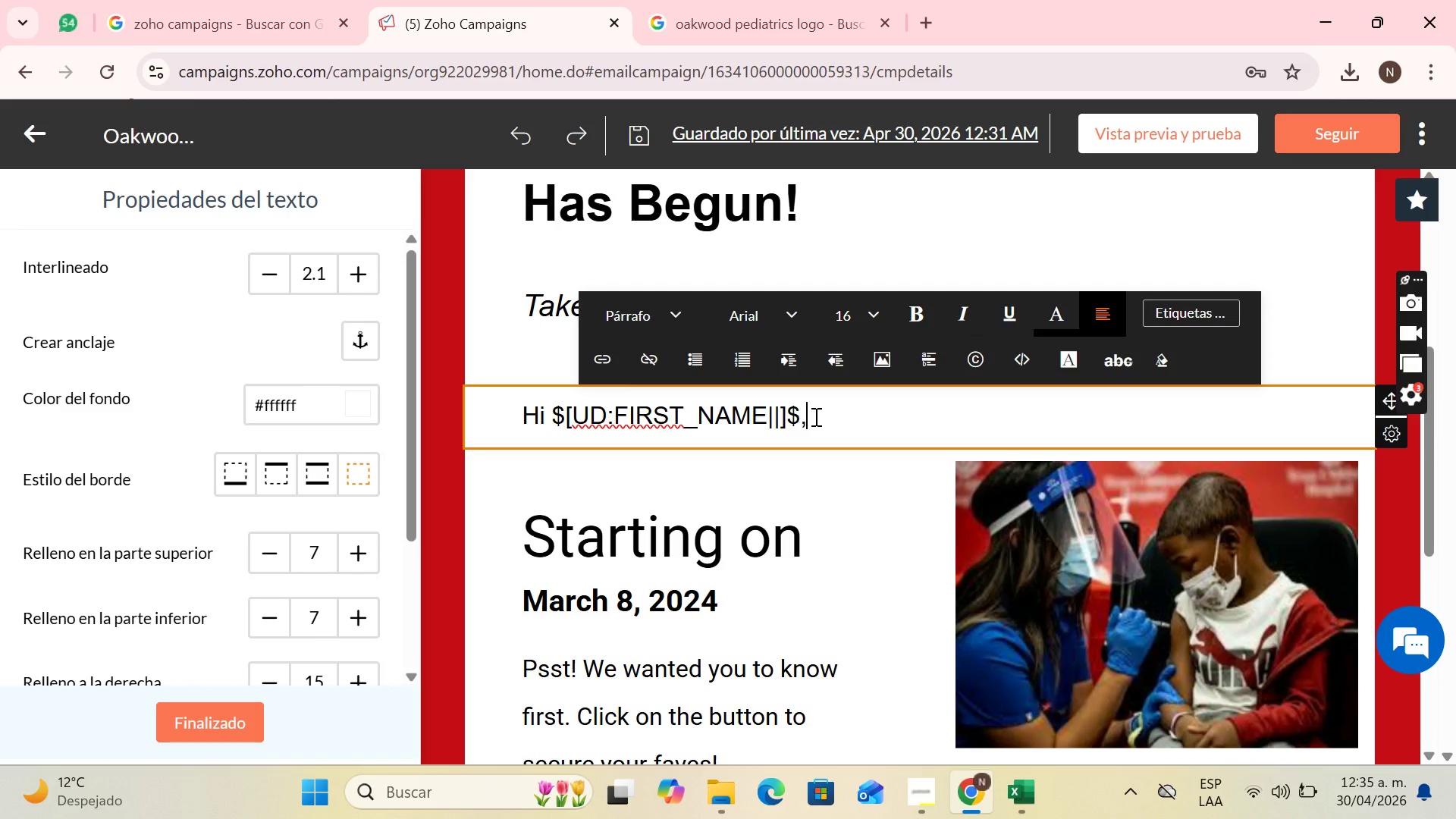 
wait(14.69)
 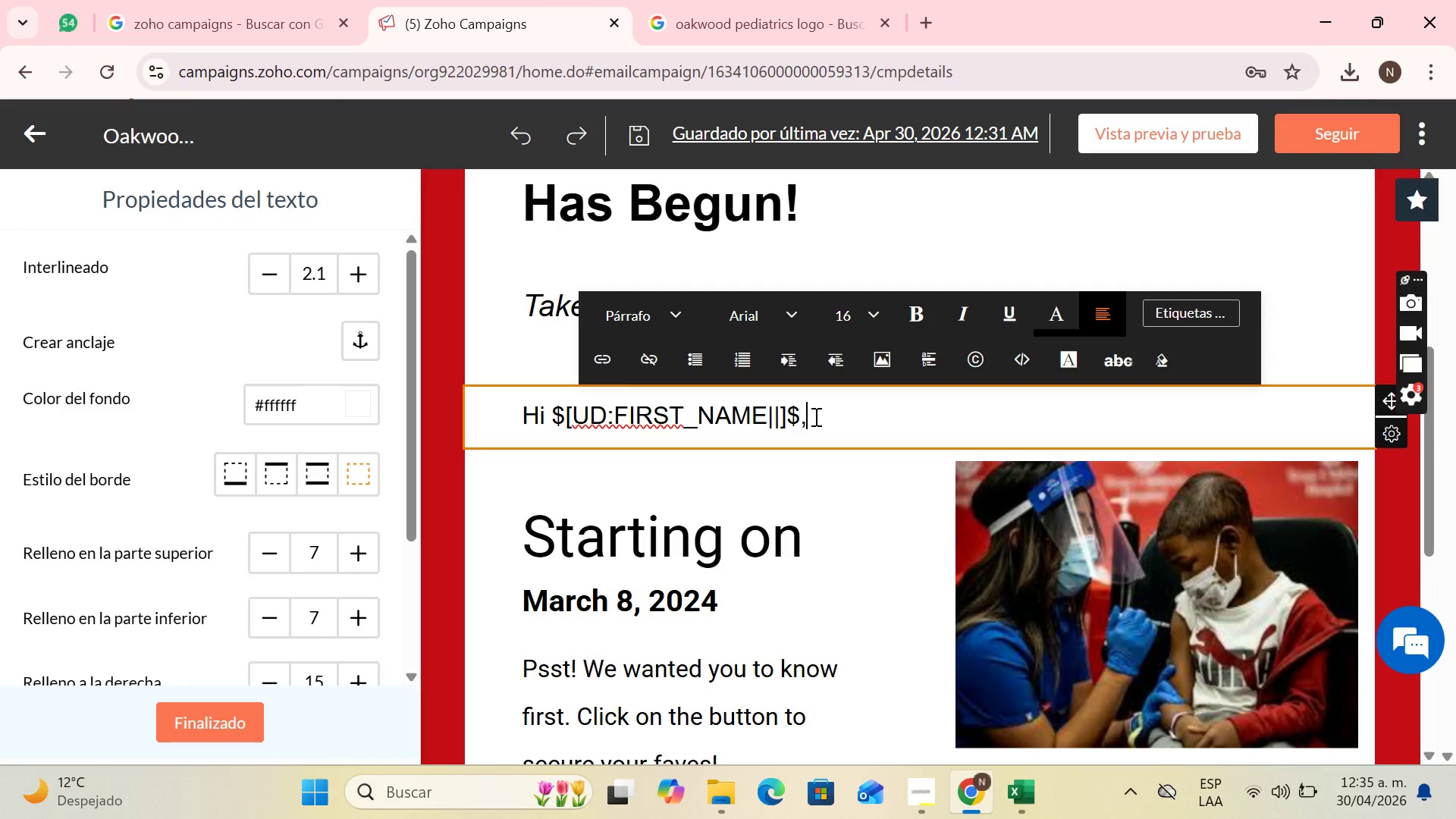 
type(wew )
key(Backspace)
key(Backspace)
key(Backspace)
key(Backspace)
type( we hope you and your familiy har)
key(Backspace)
key(Backspace)
key(Backspace)
type(are doing very well...)
 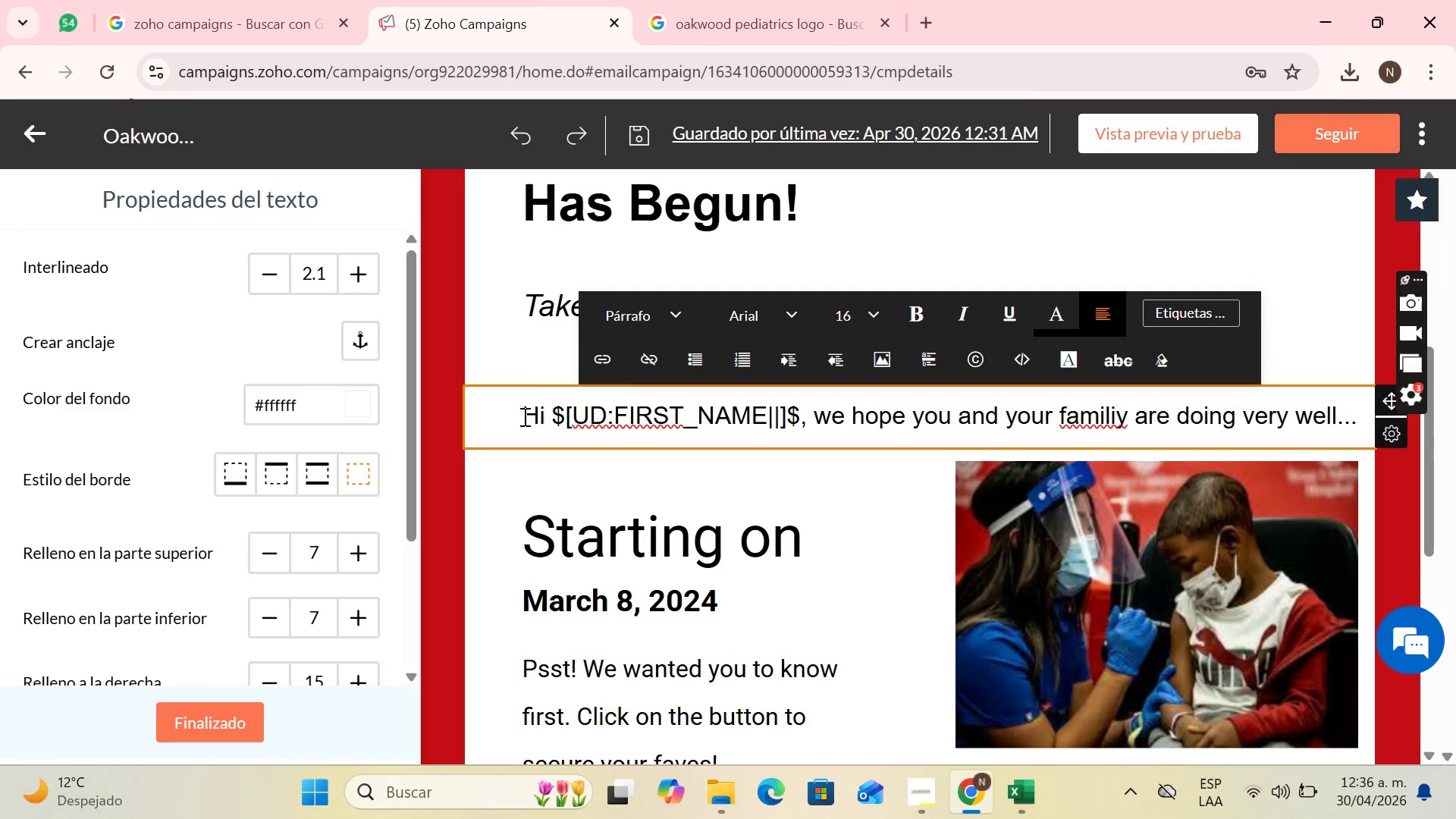 
left_click_drag(start_coordinate=[524, 413], to_coordinate=[1357, 435])
 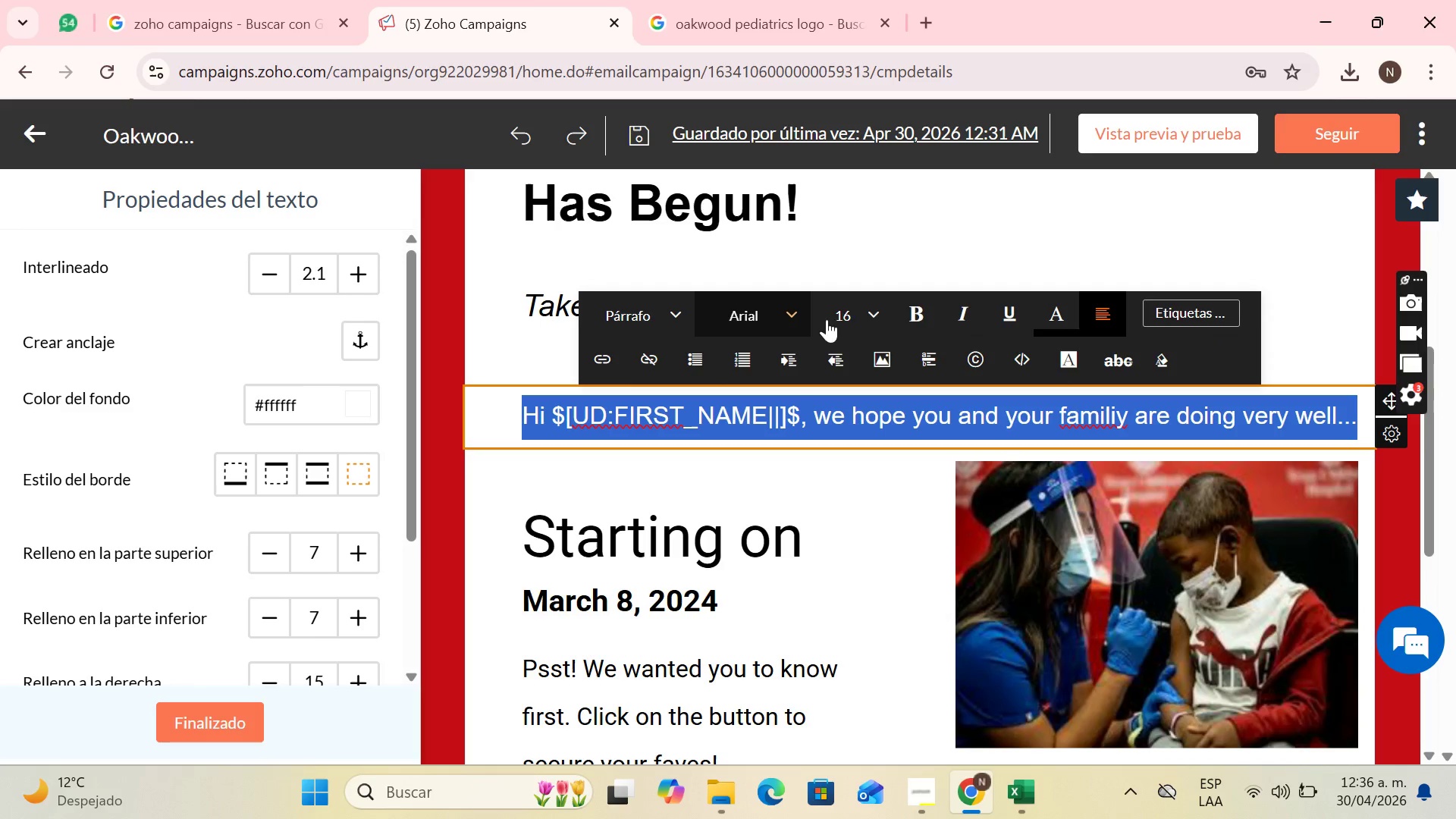 
left_click([854, 312])
 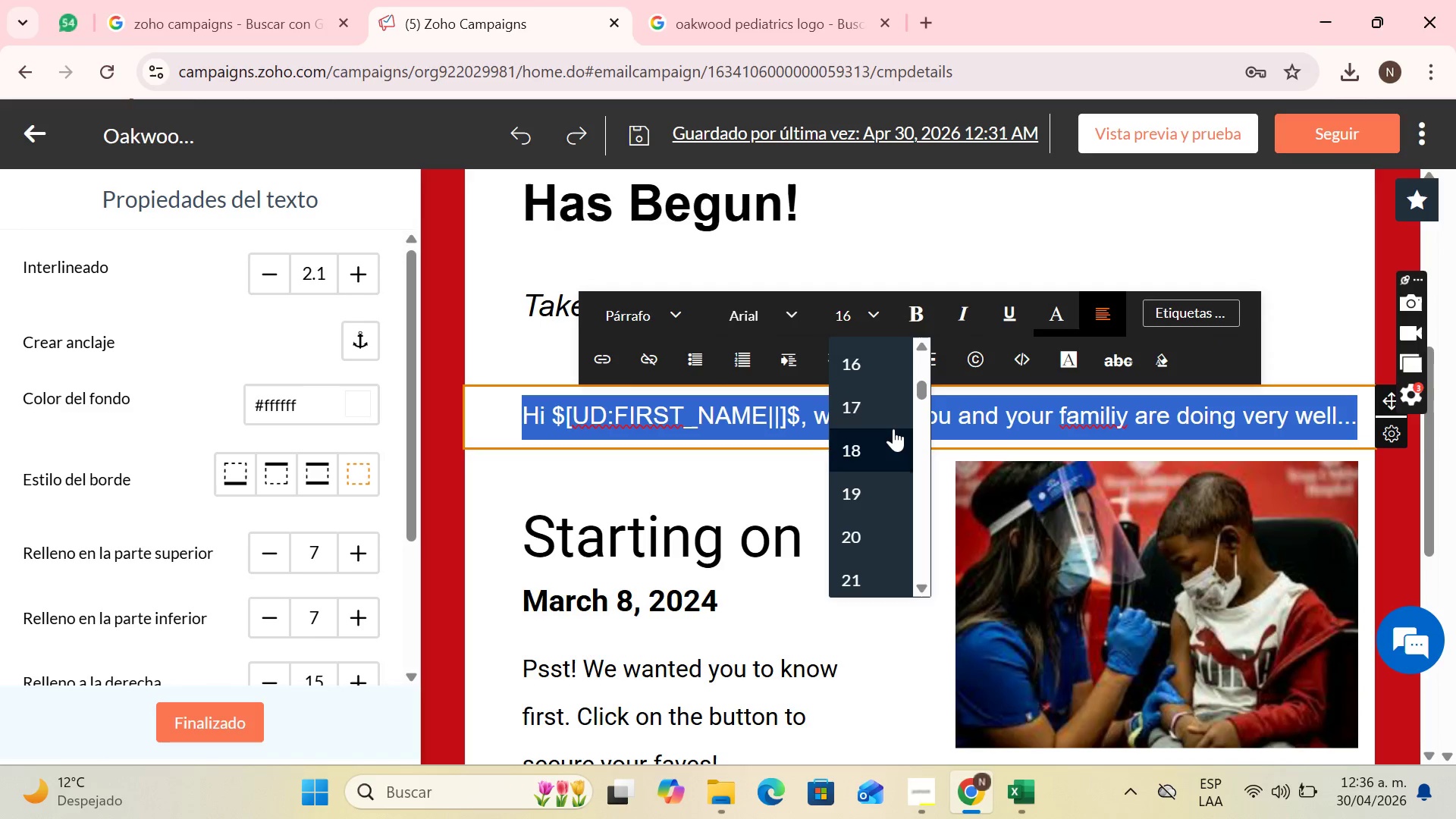 
scroll: coordinate [893, 422], scroll_direction: up, amount: 1.0
 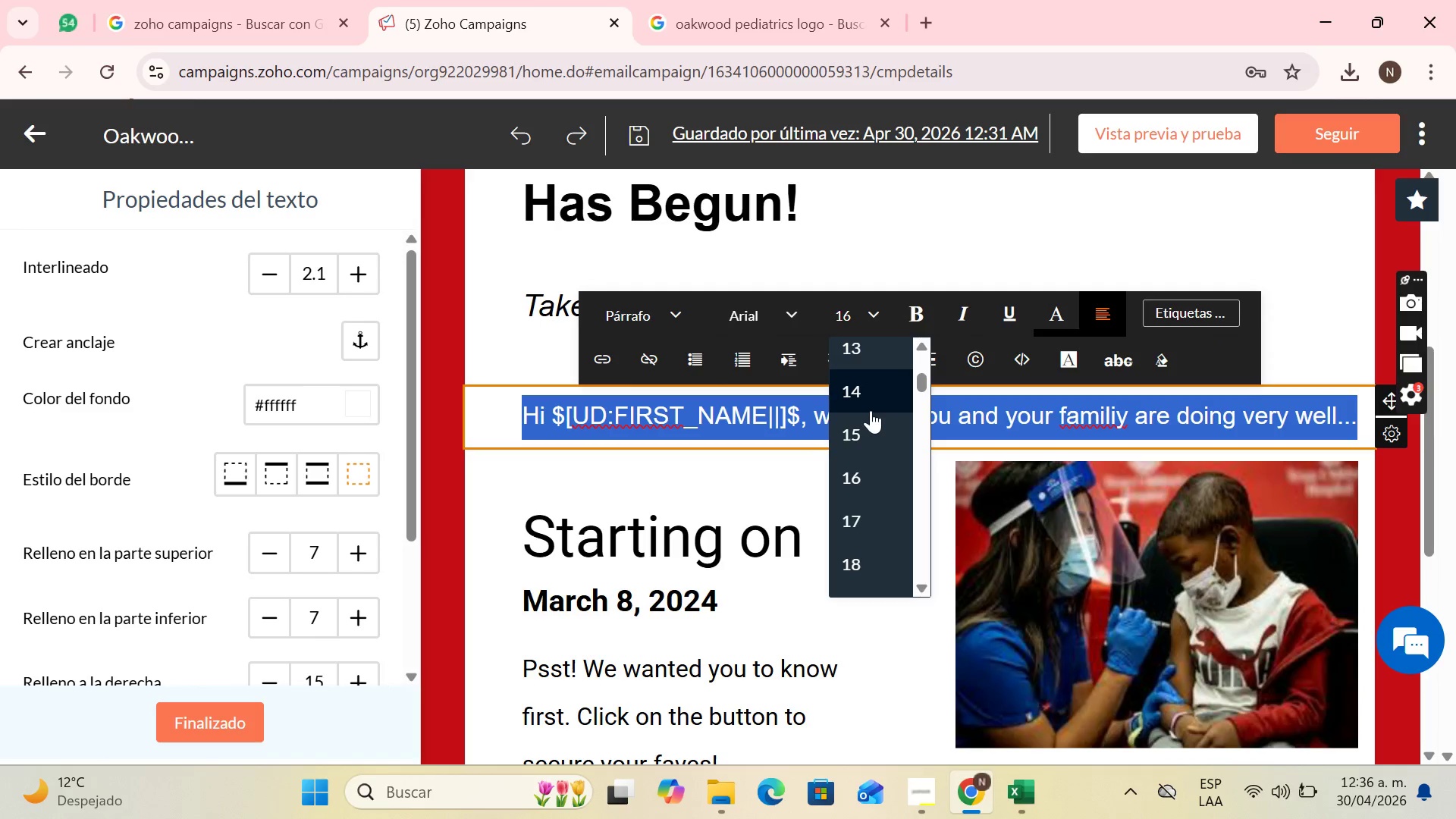 
left_click([871, 410])
 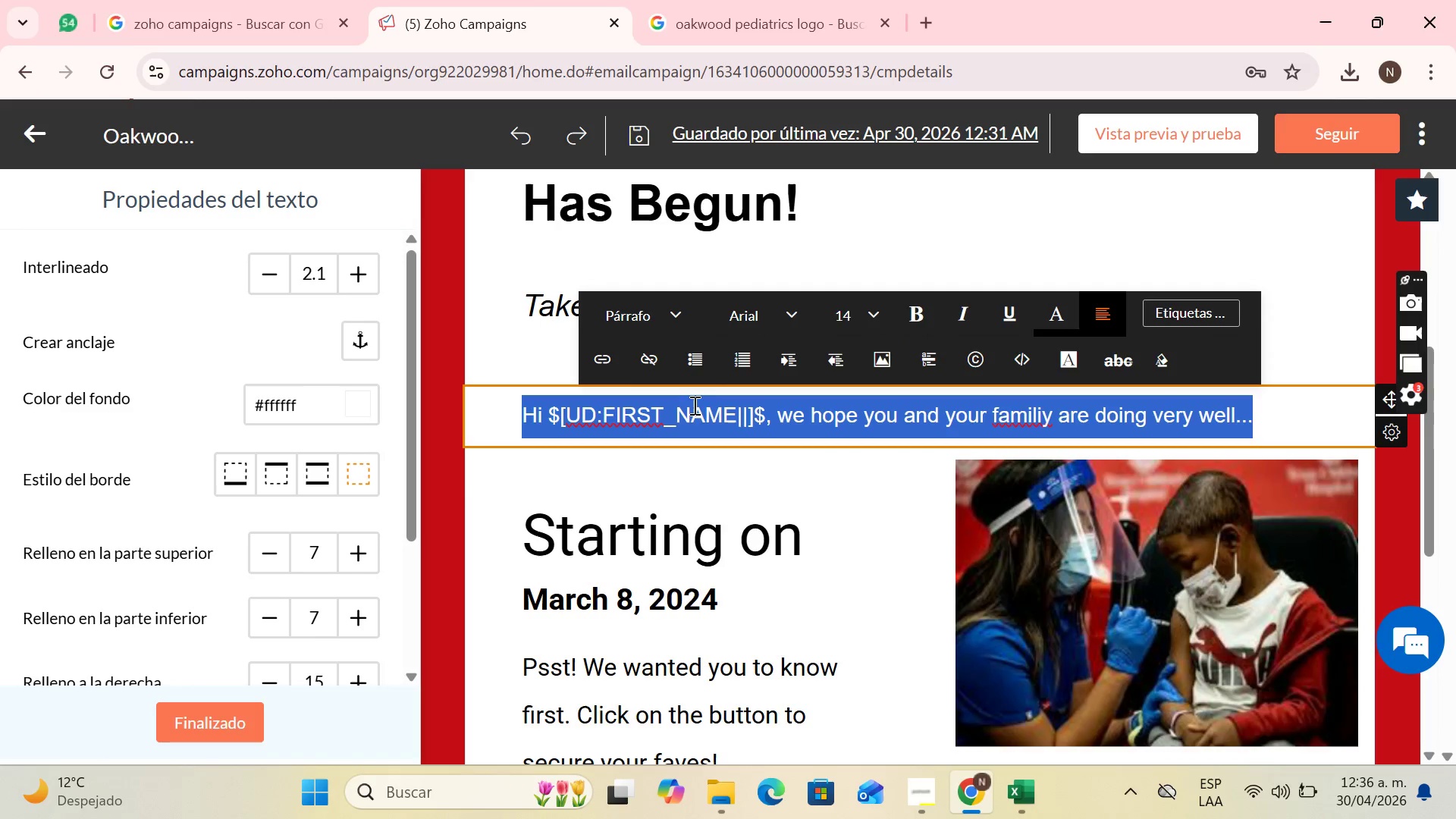 
left_click([717, 532])
 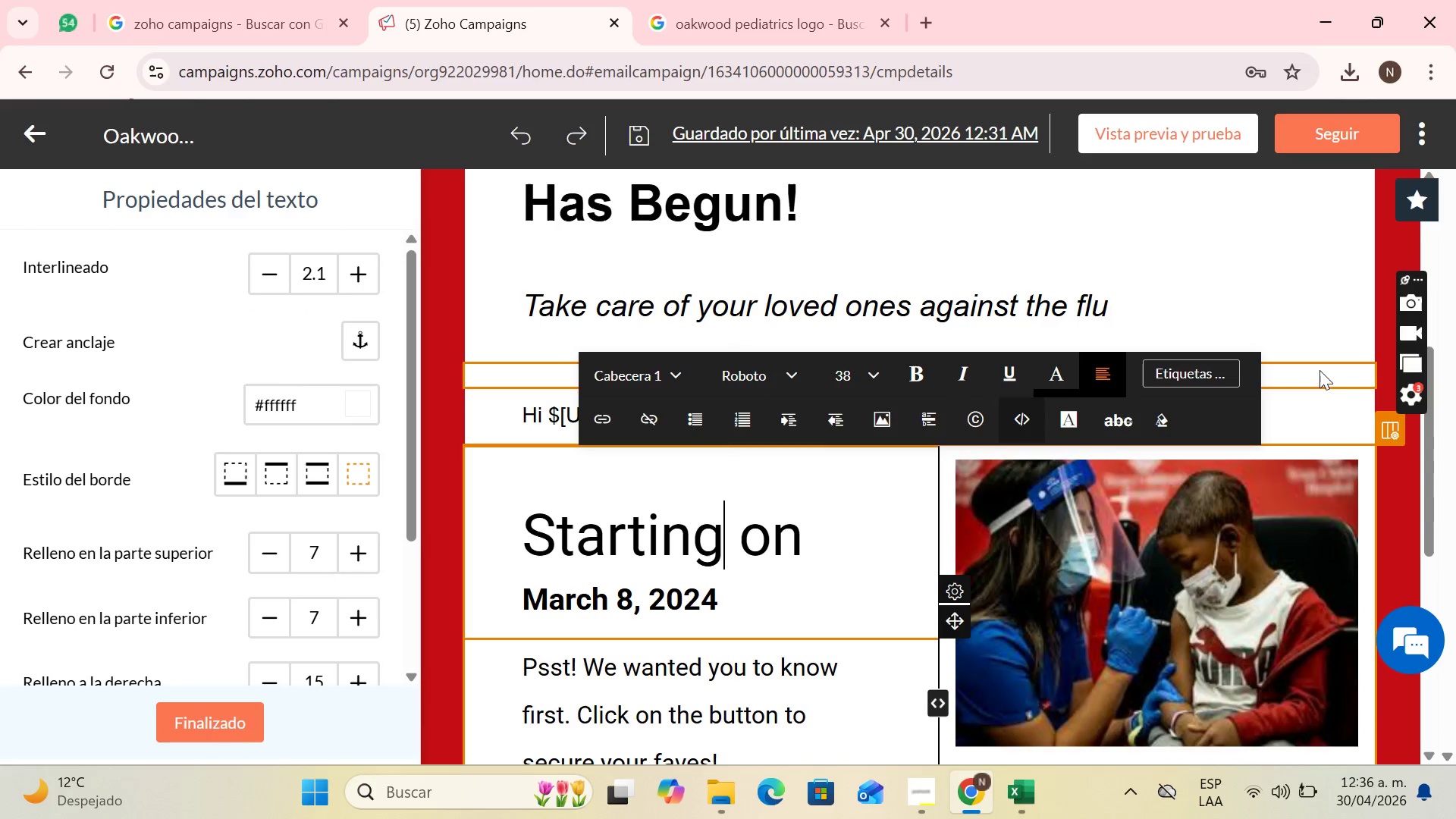 
left_click([1316, 413])
 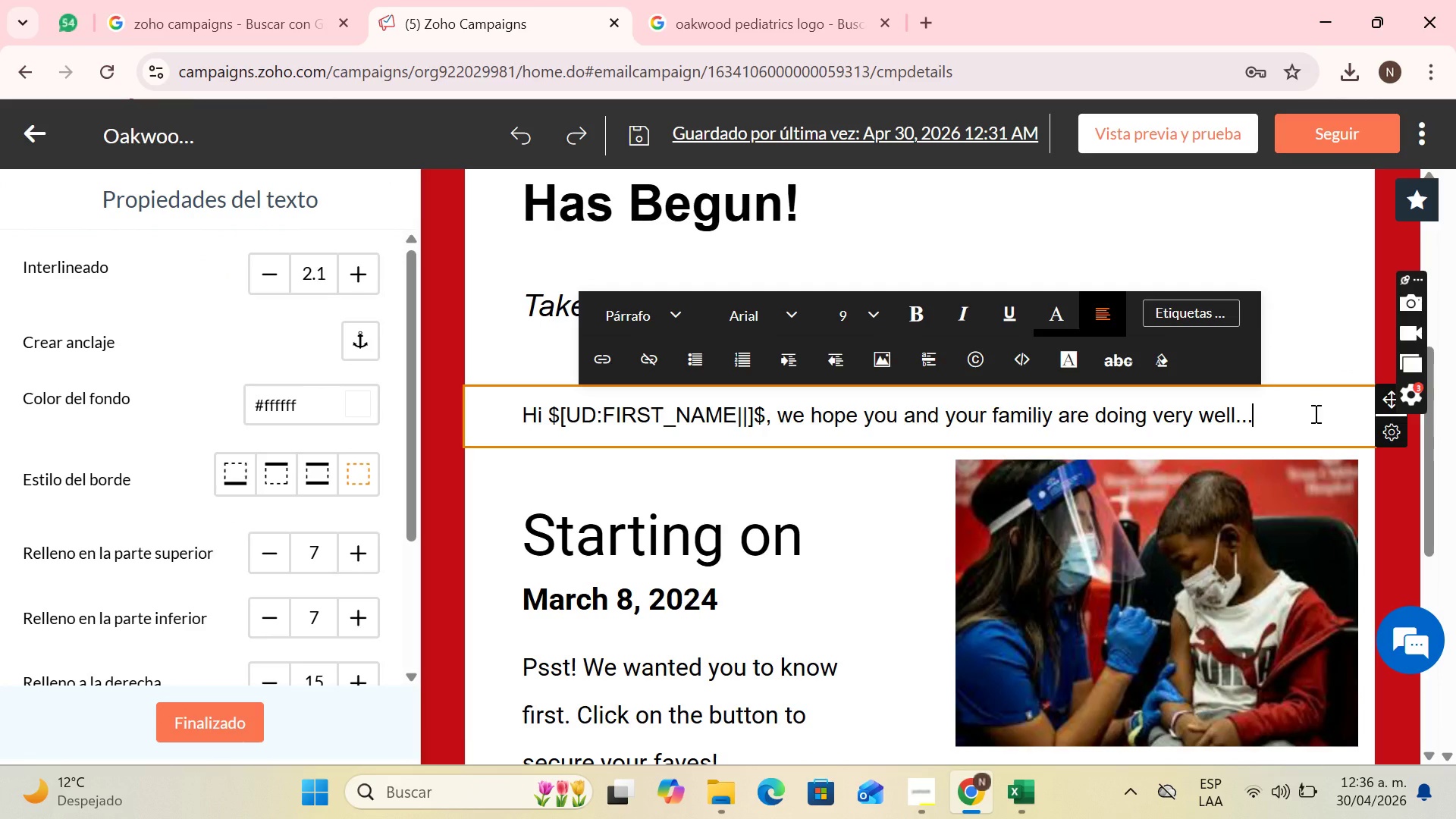 
key(Enter)
 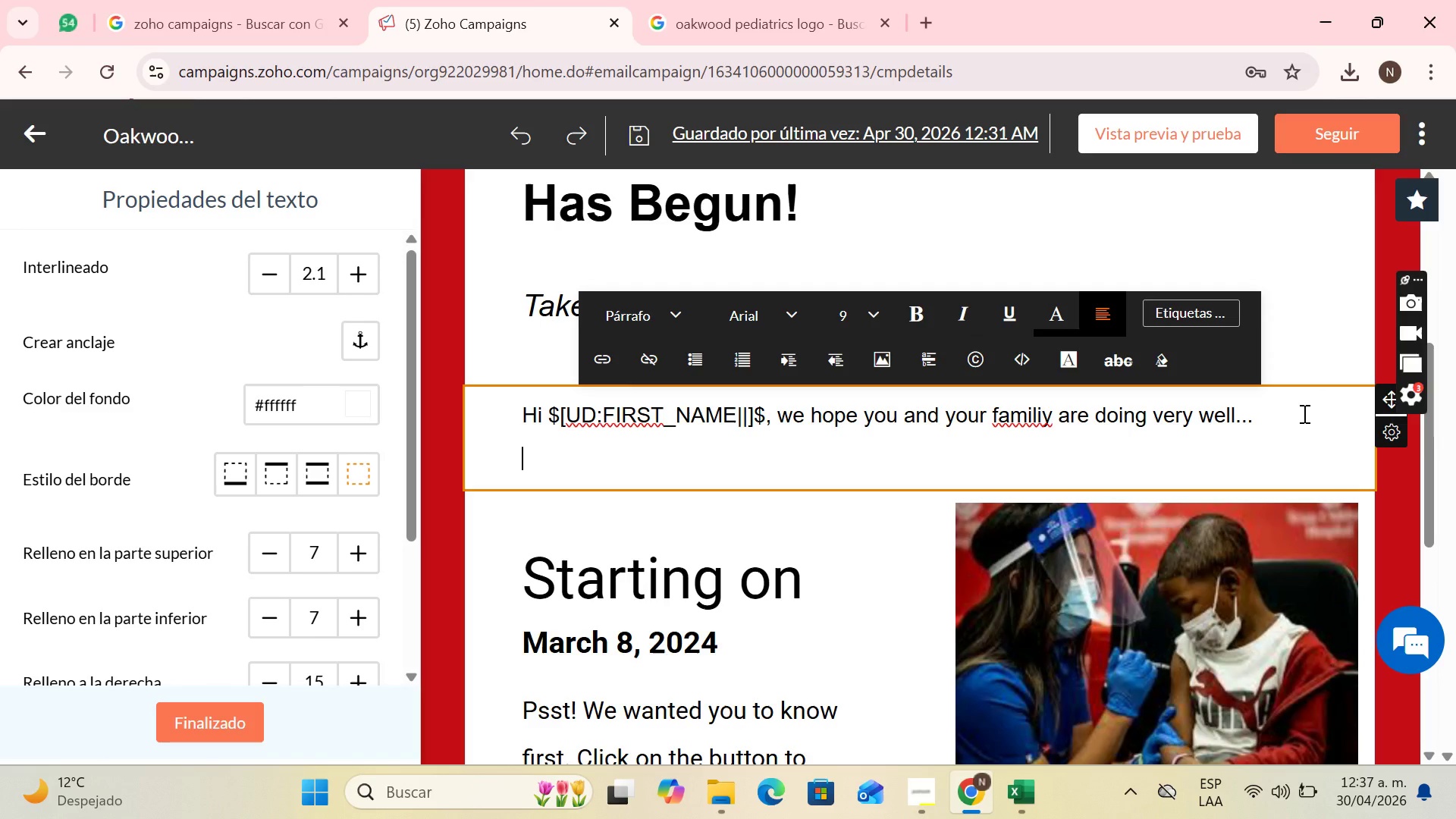 
wait(43.2)
 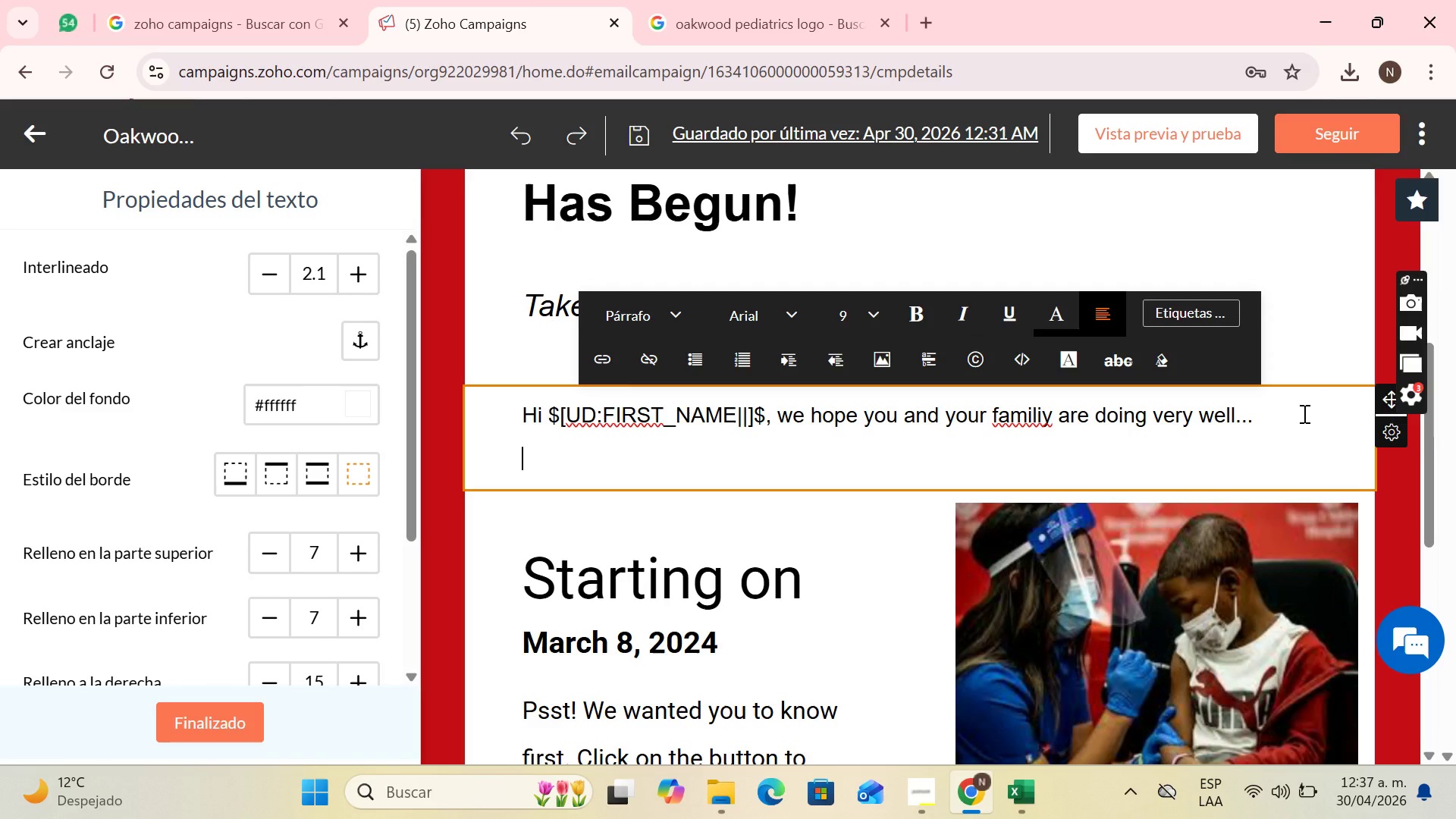 
type(Reviewing )
 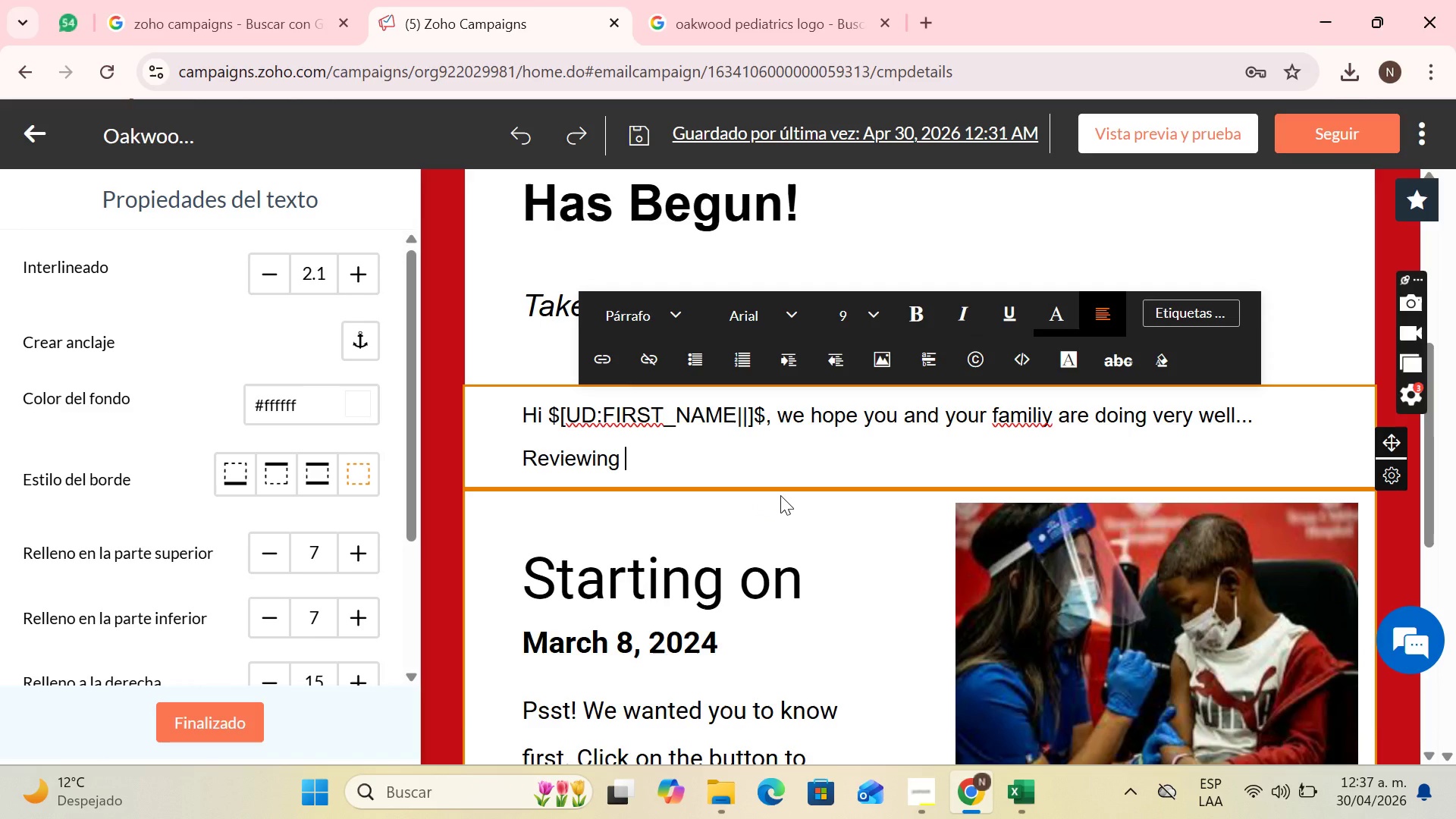 
wait(5.94)
 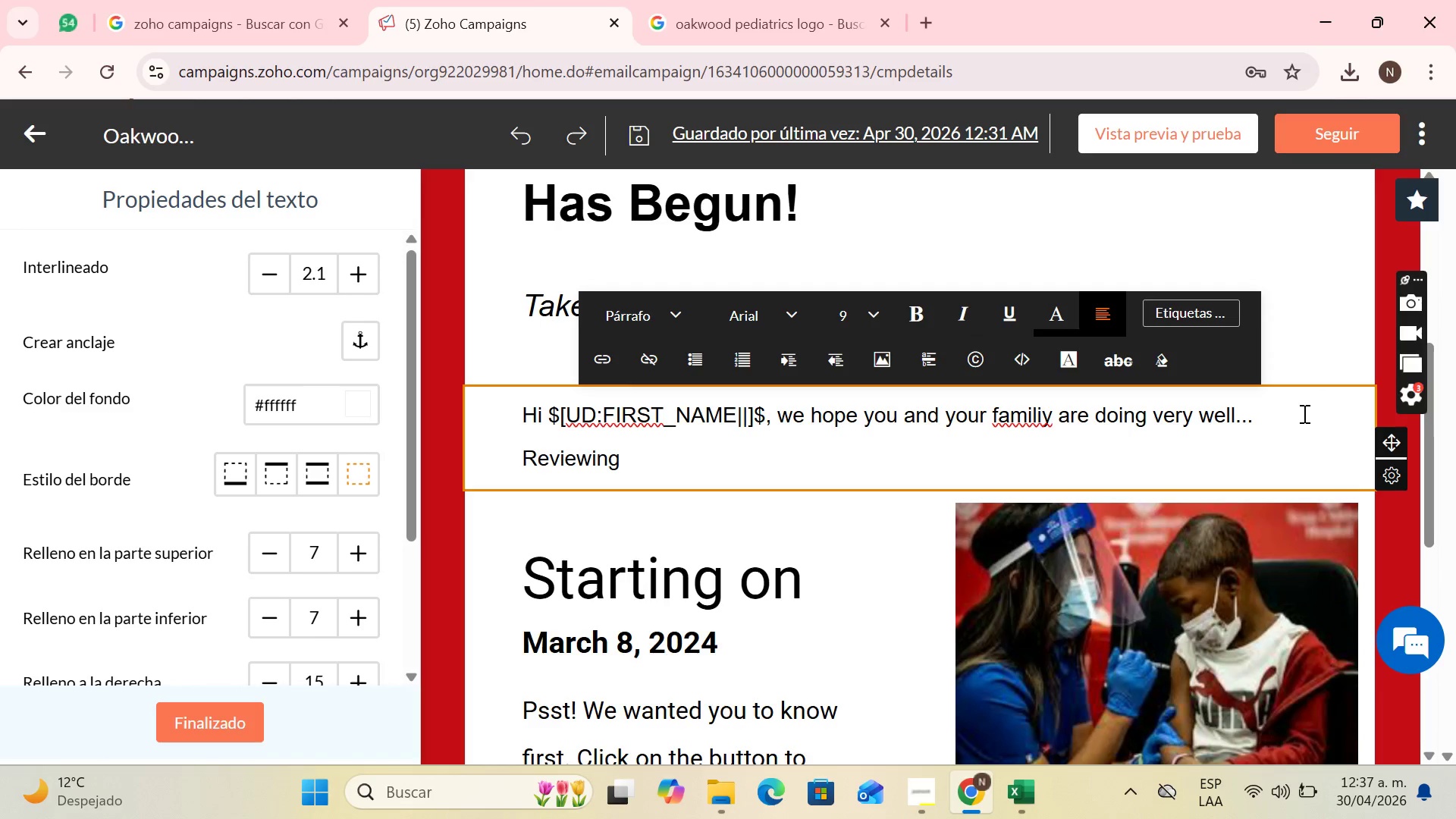 
type(our records, we noticedt)
key(Backspace)
type( that the last visit of )
 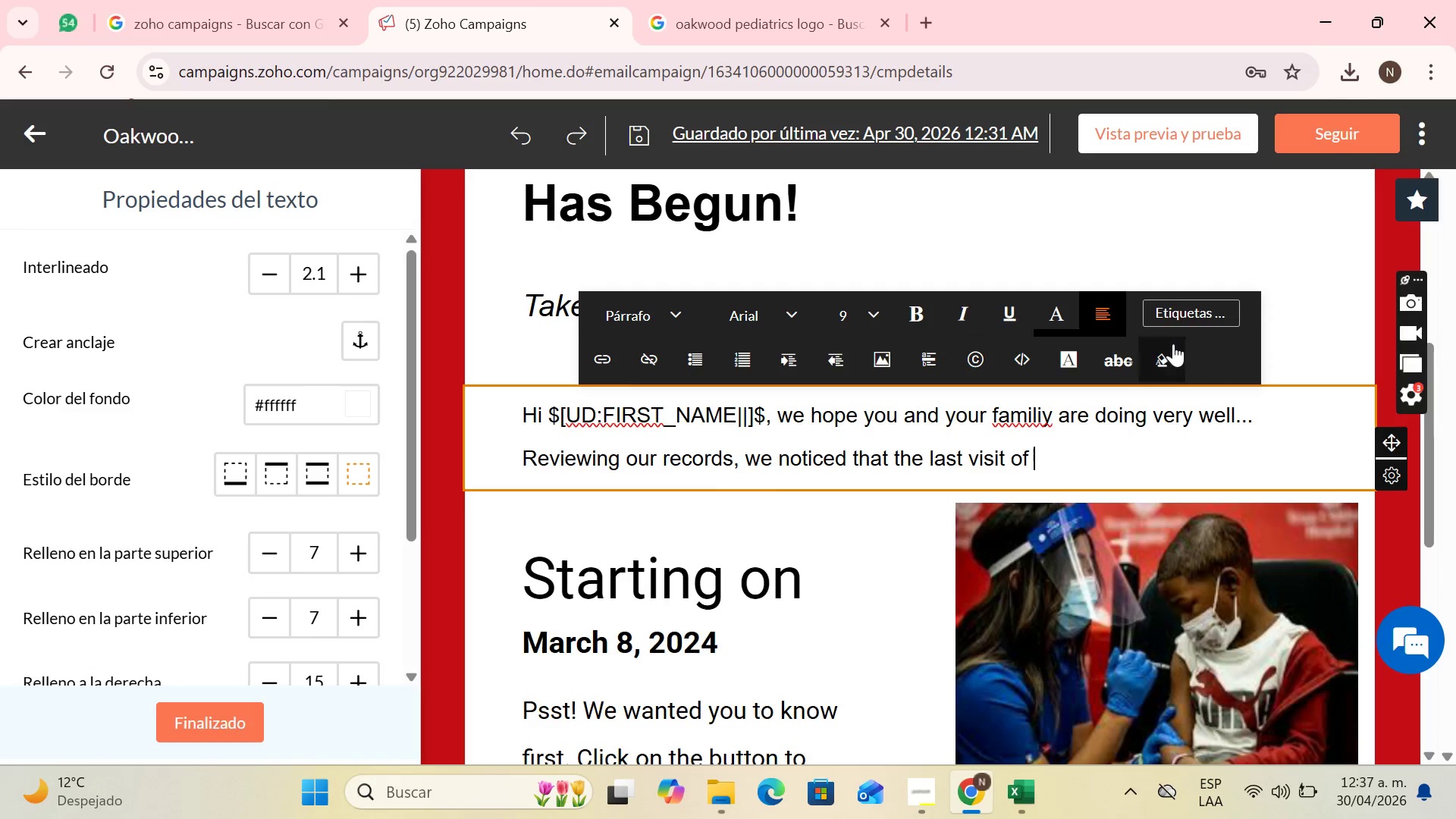 
left_click([1175, 316])
 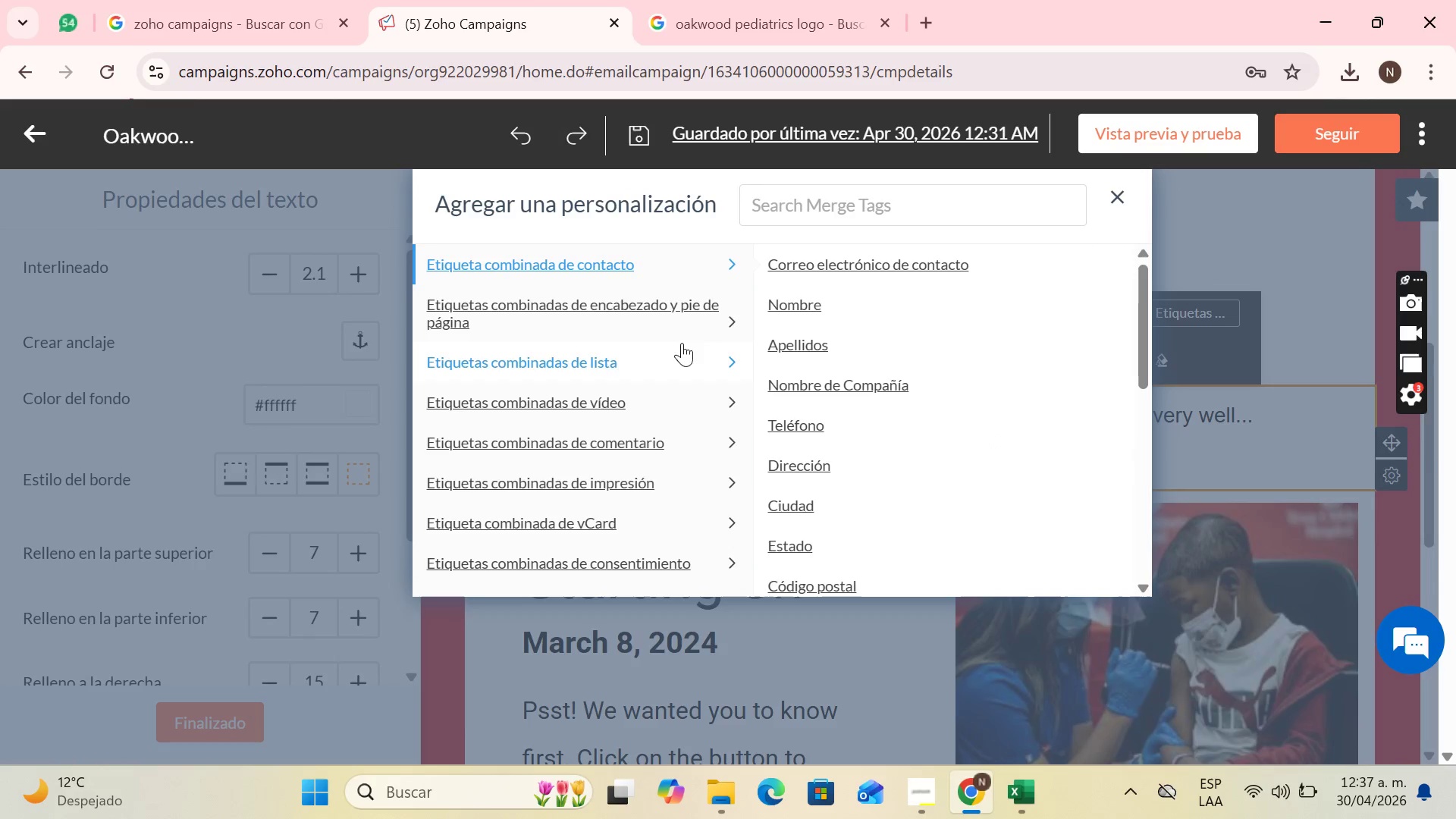 
scroll: coordinate [934, 475], scroll_direction: down, amount: 9.0
 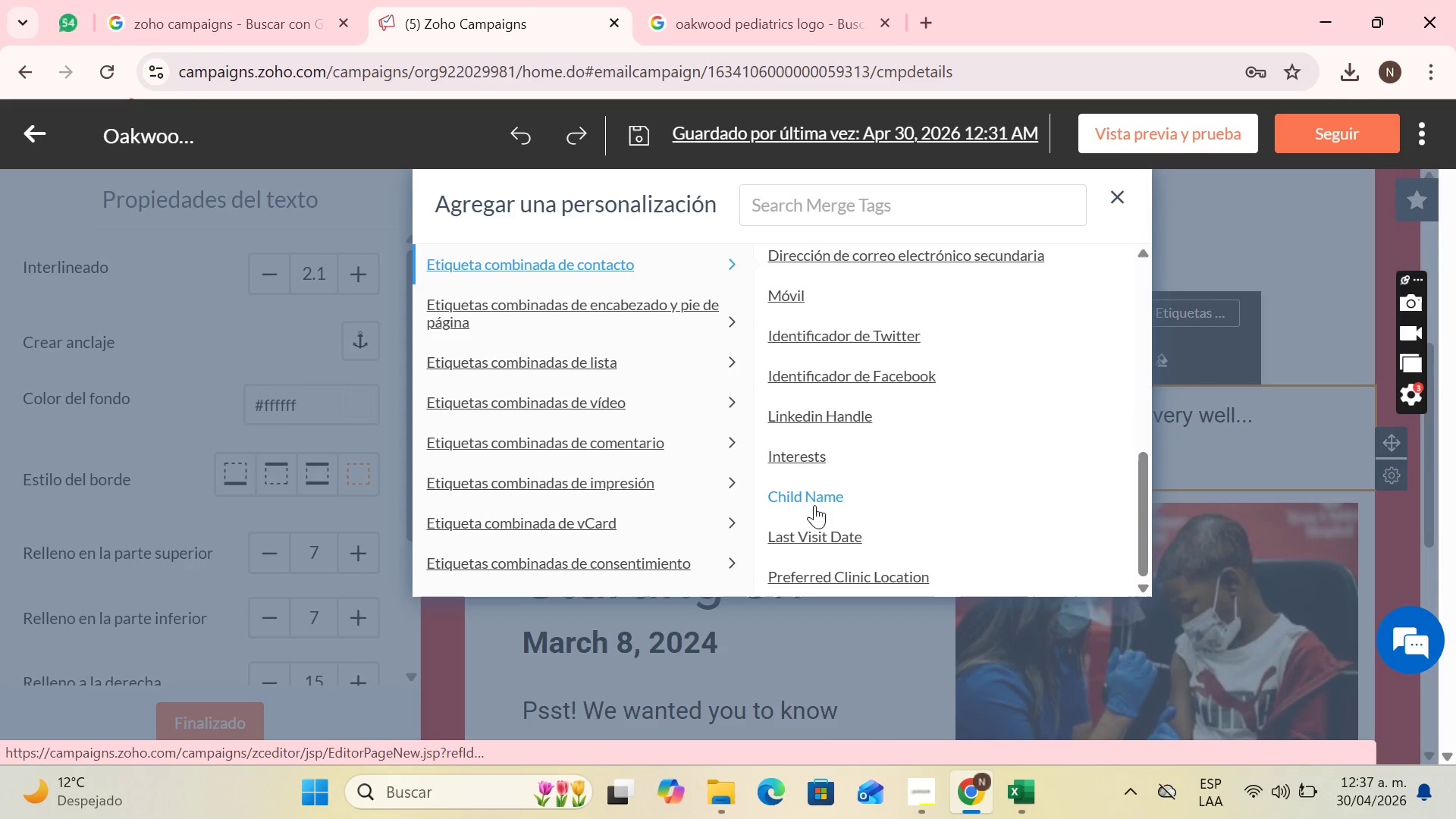 
left_click([814, 504])
 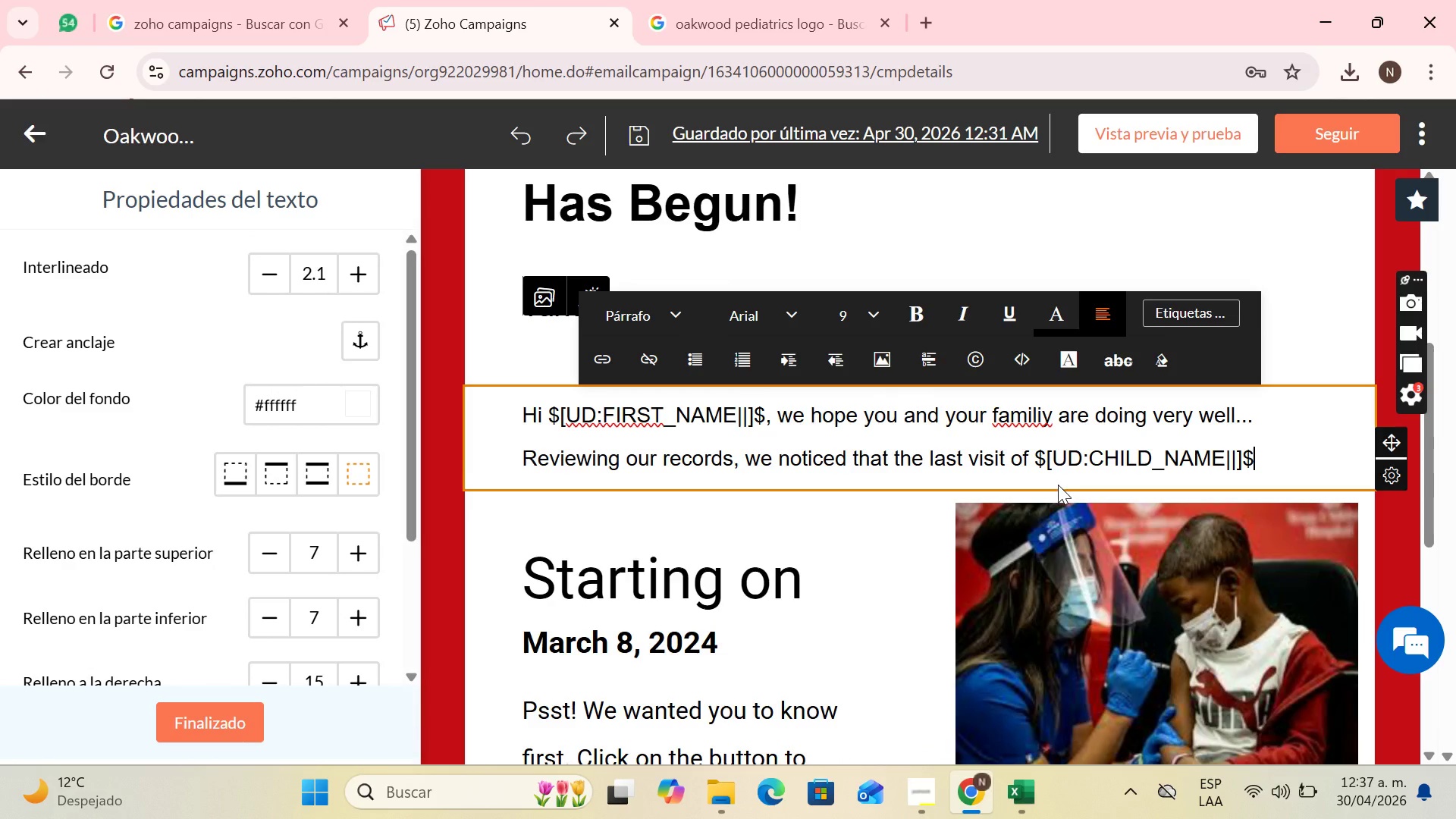 
wait(6.12)
 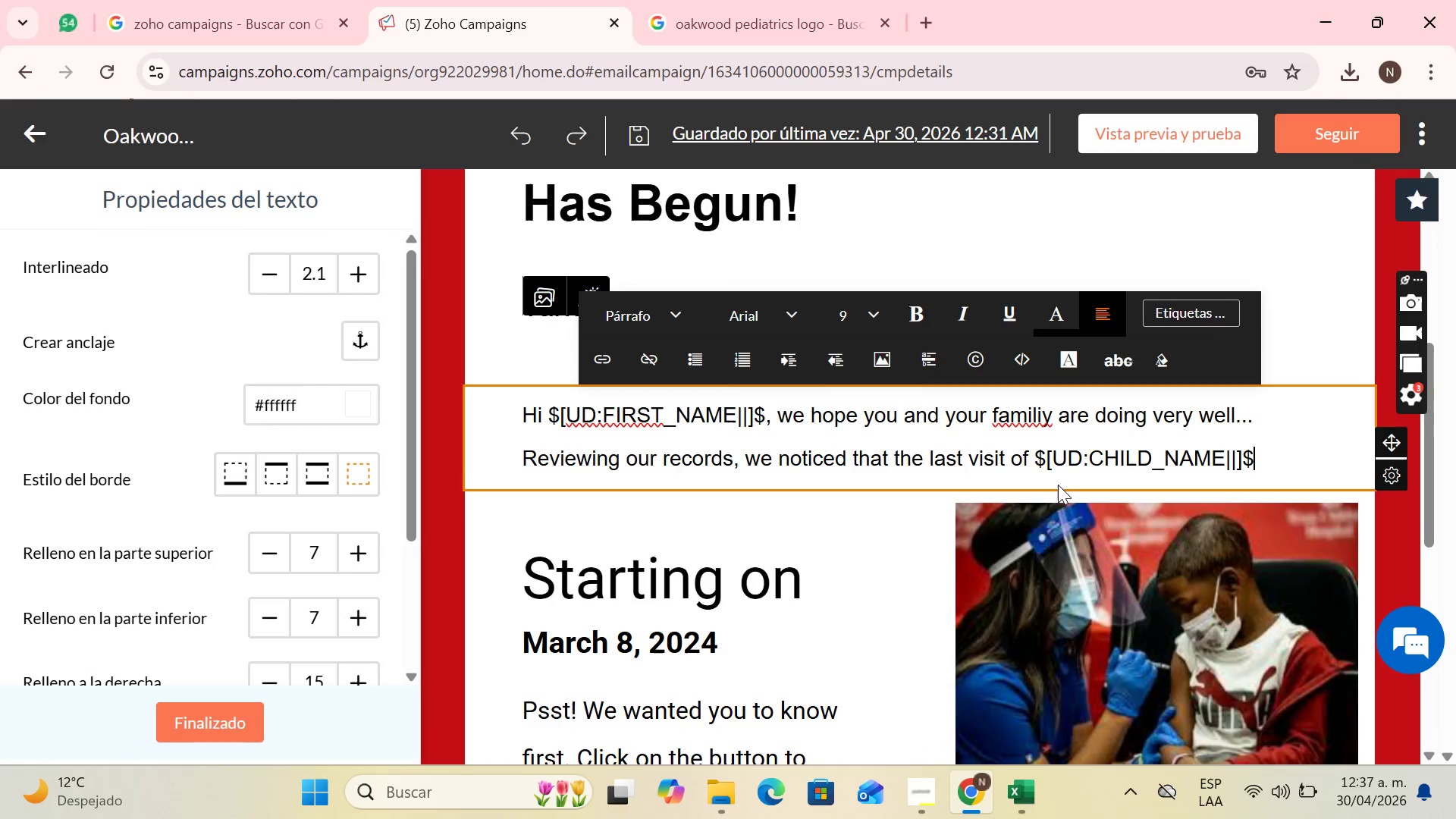 
type( was )
 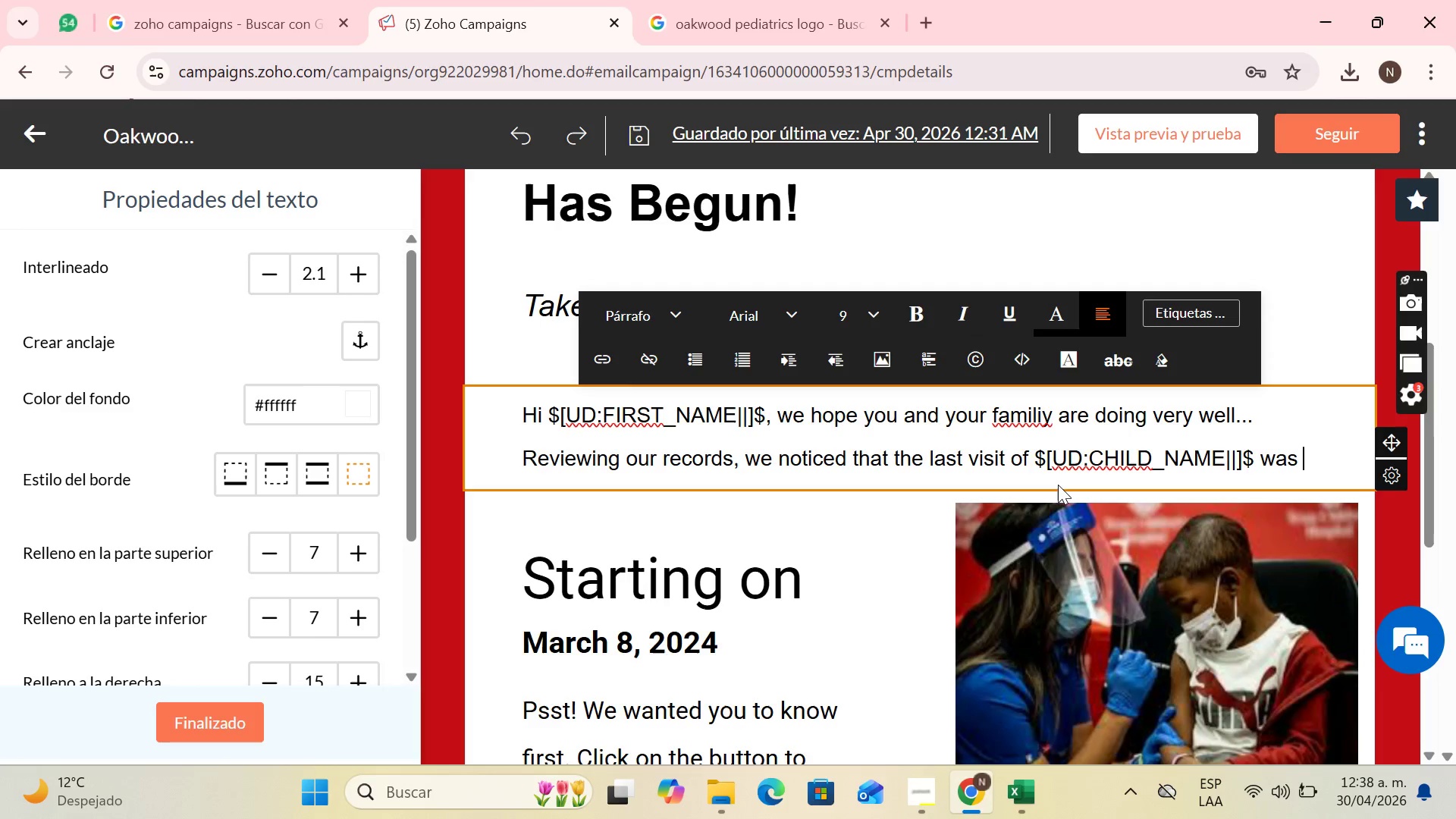 
type(last )
 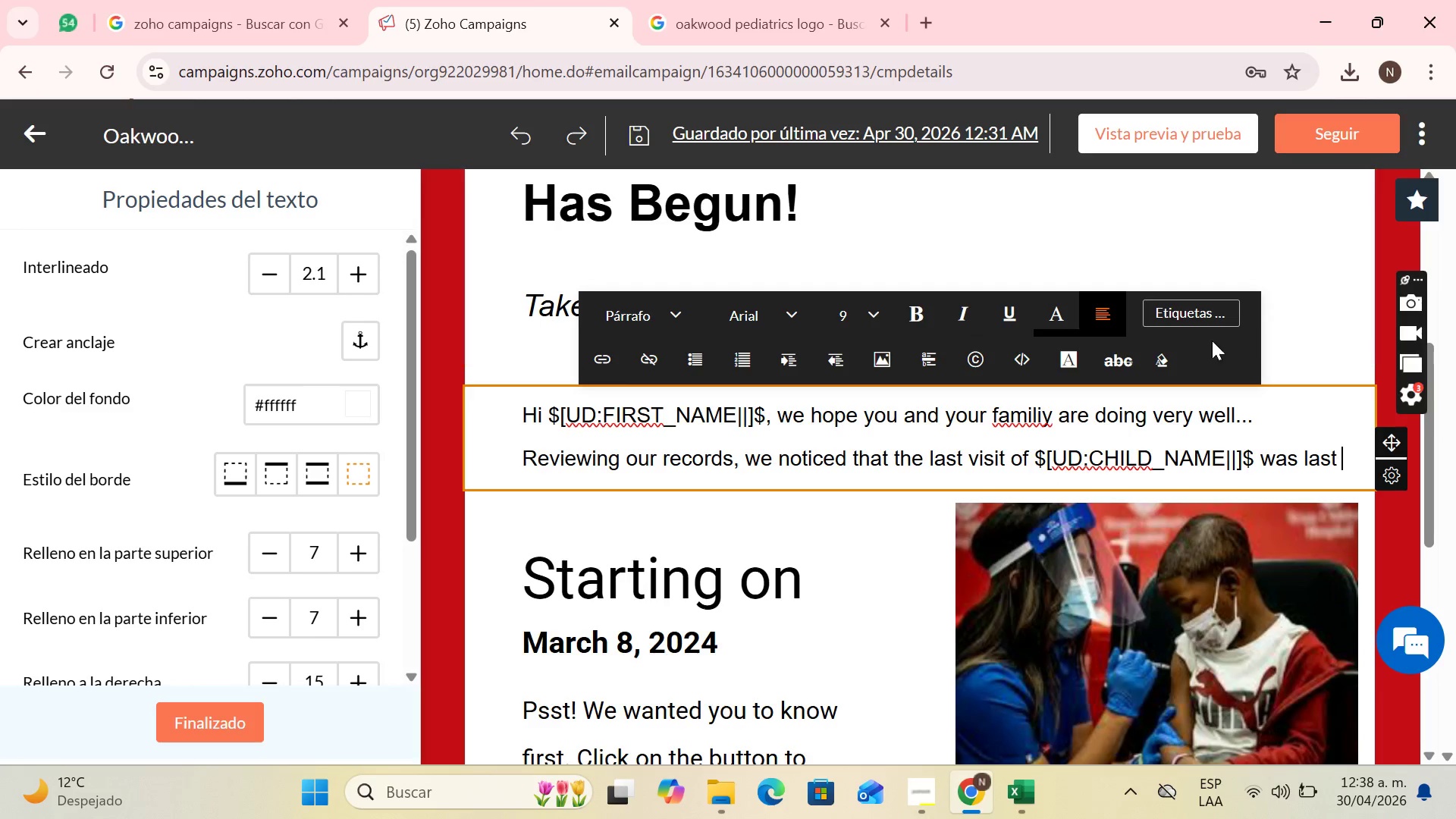 
left_click([1181, 309])
 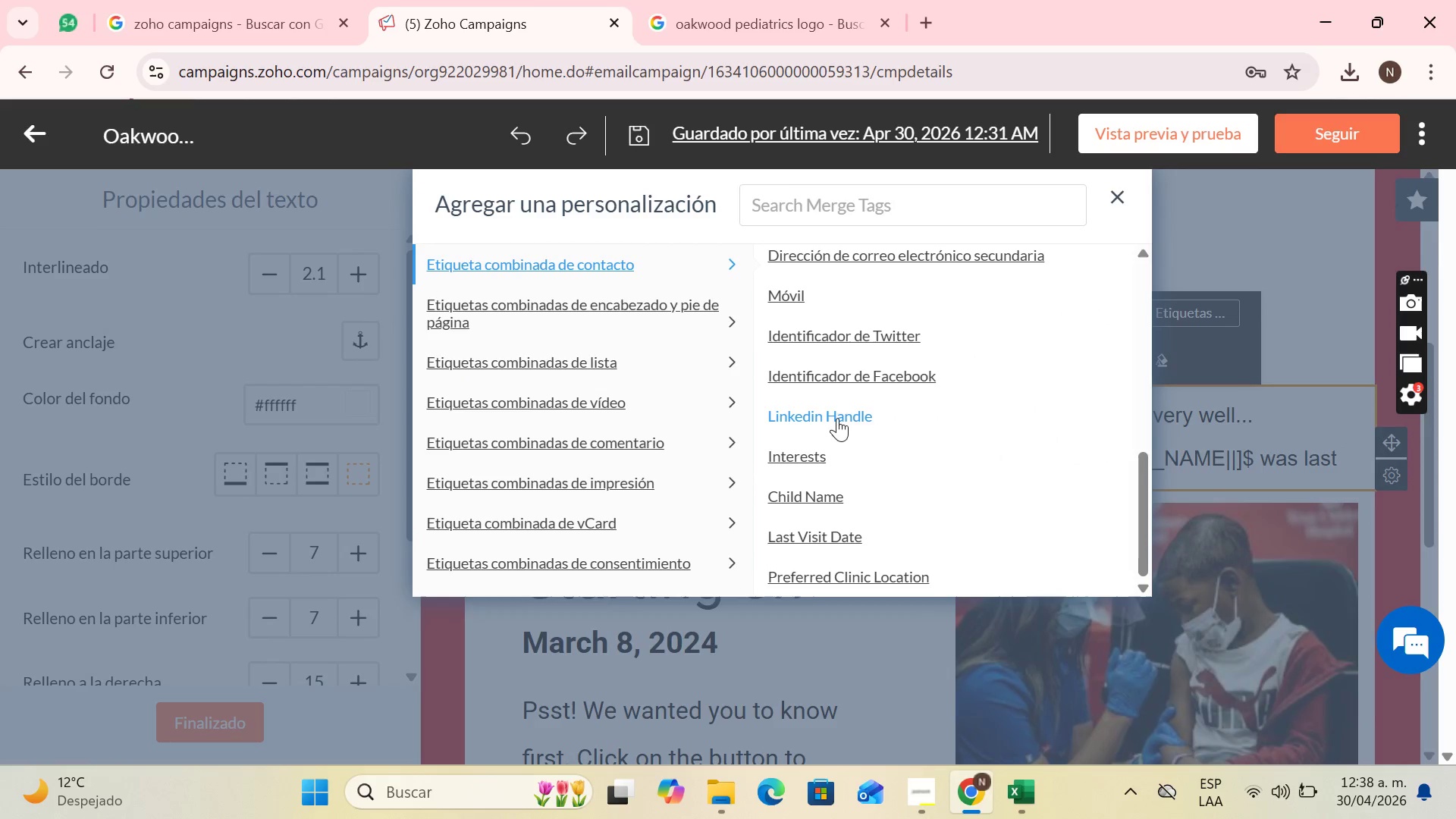 
scroll: coordinate [907, 456], scroll_direction: down, amount: 6.0
 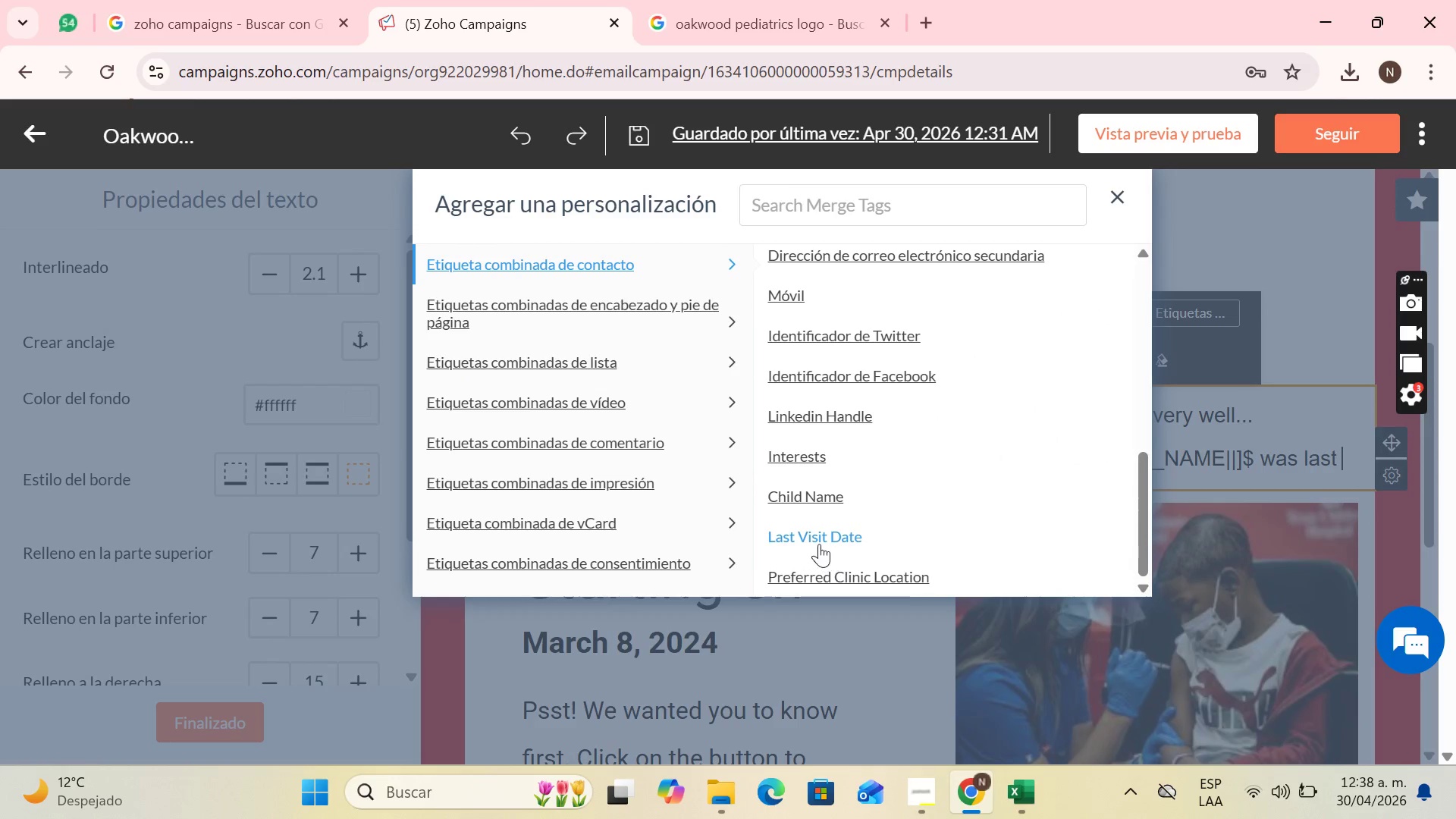 
left_click([819, 544])
 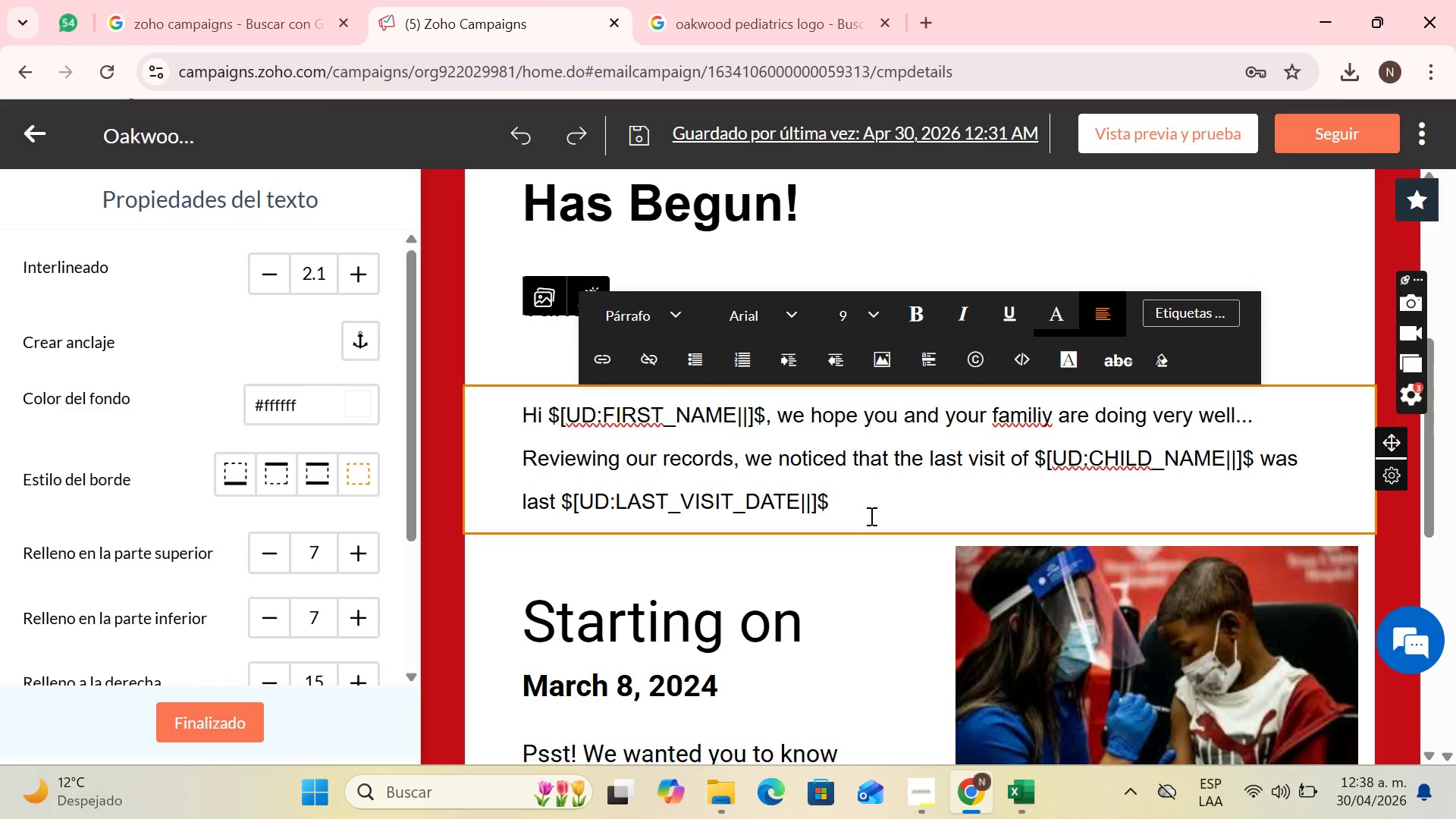 
key(Period)
 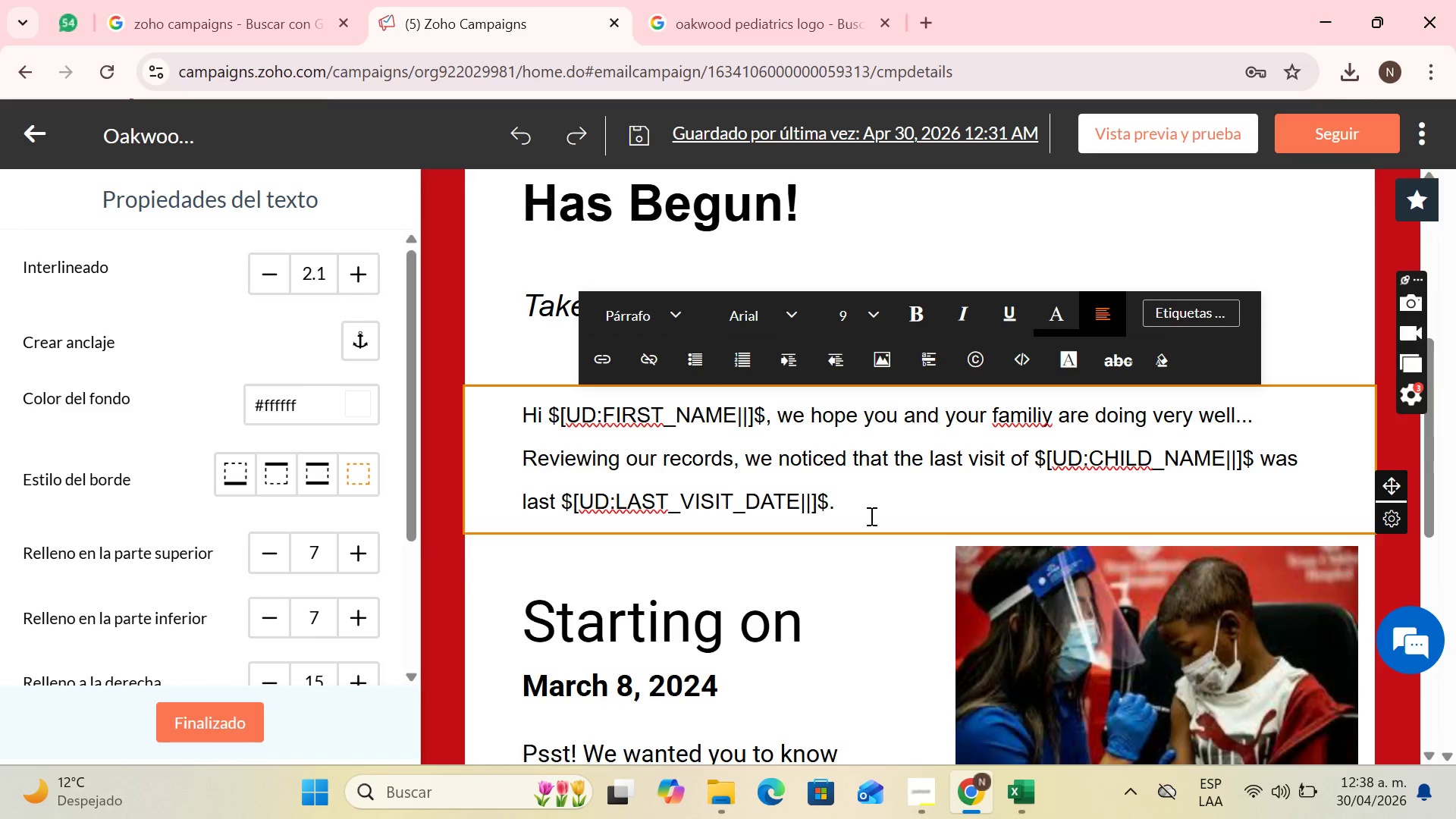 
key(Enter)
 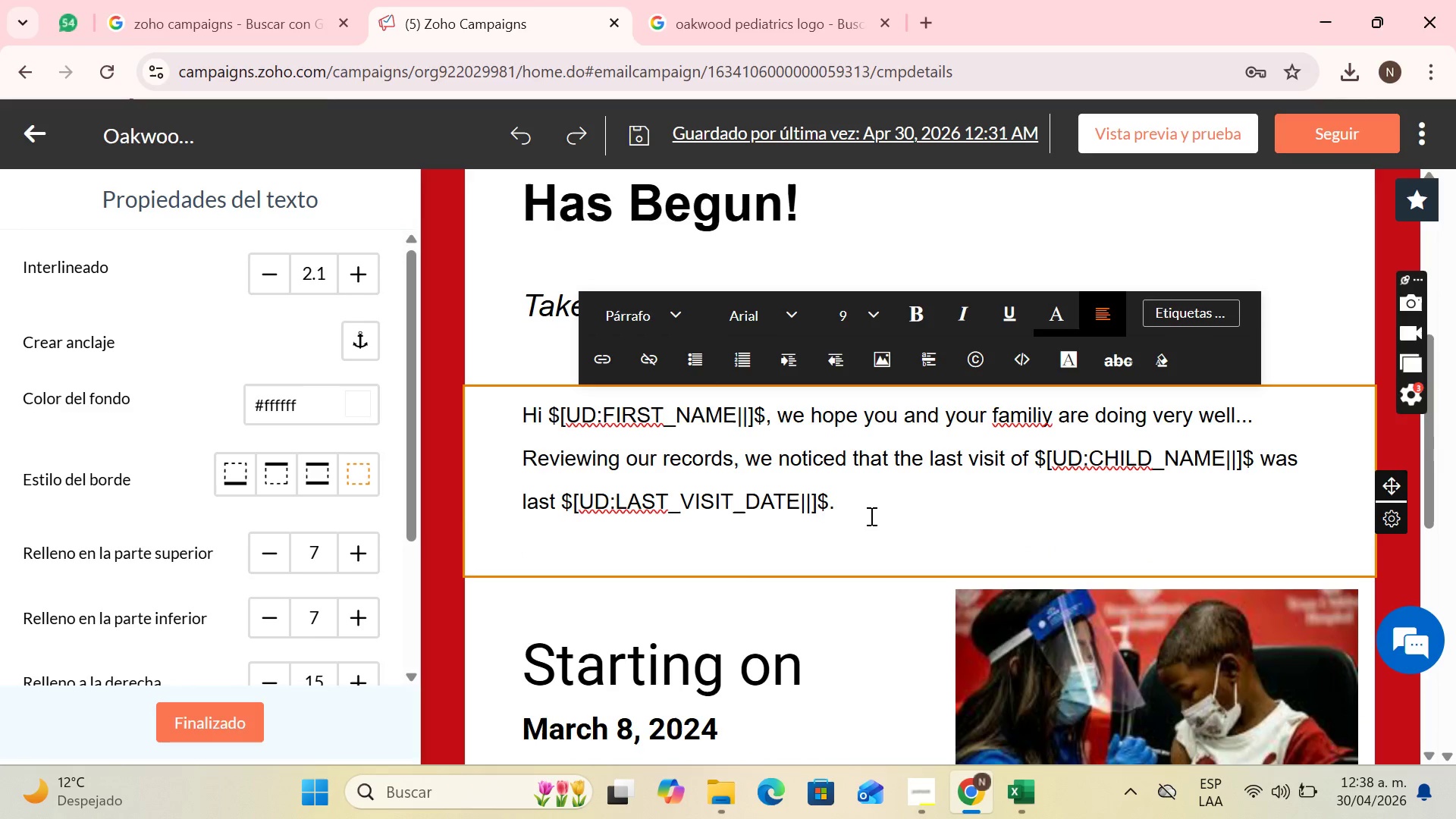 
key(Enter)
 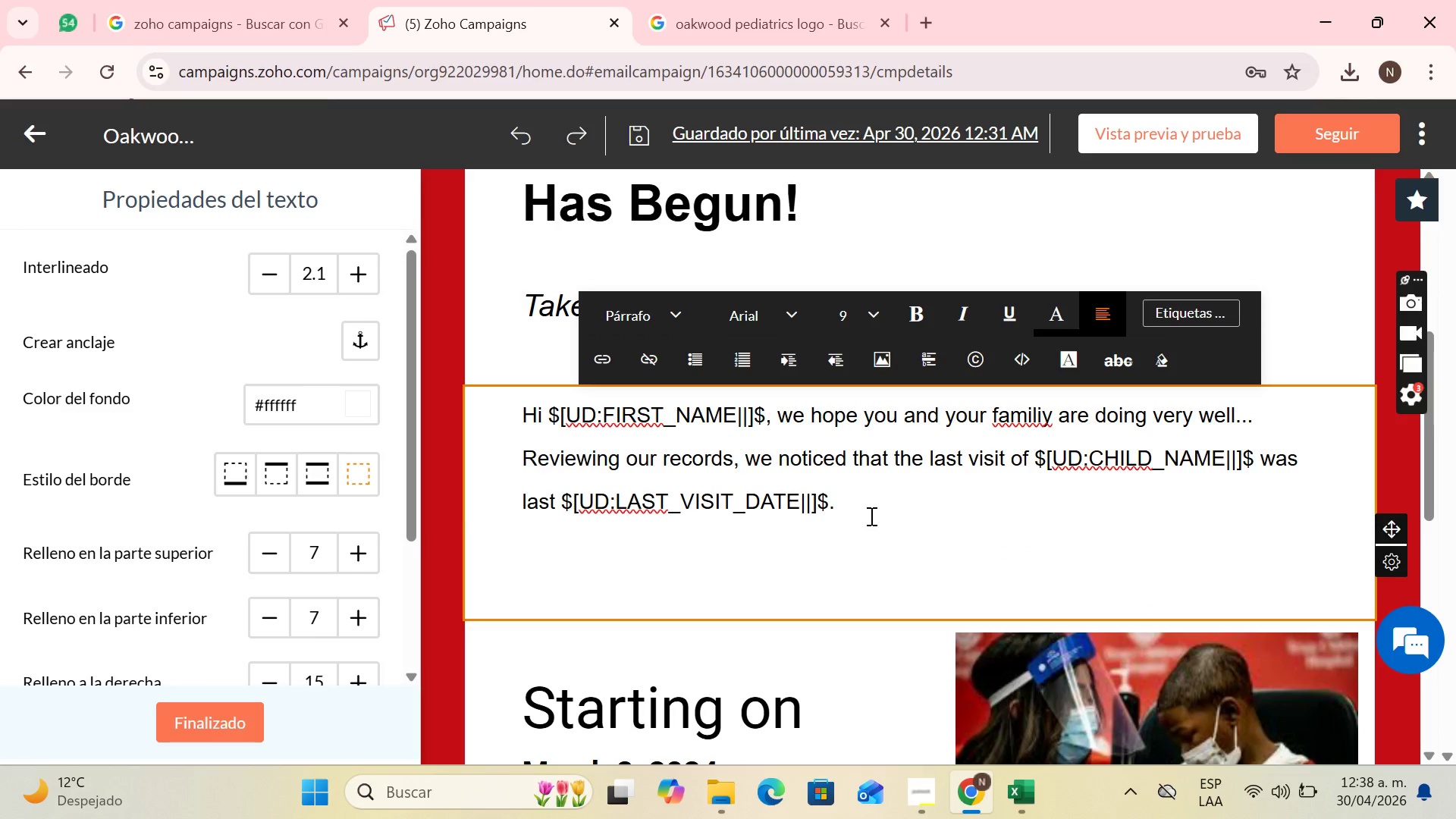 
type(As part )
 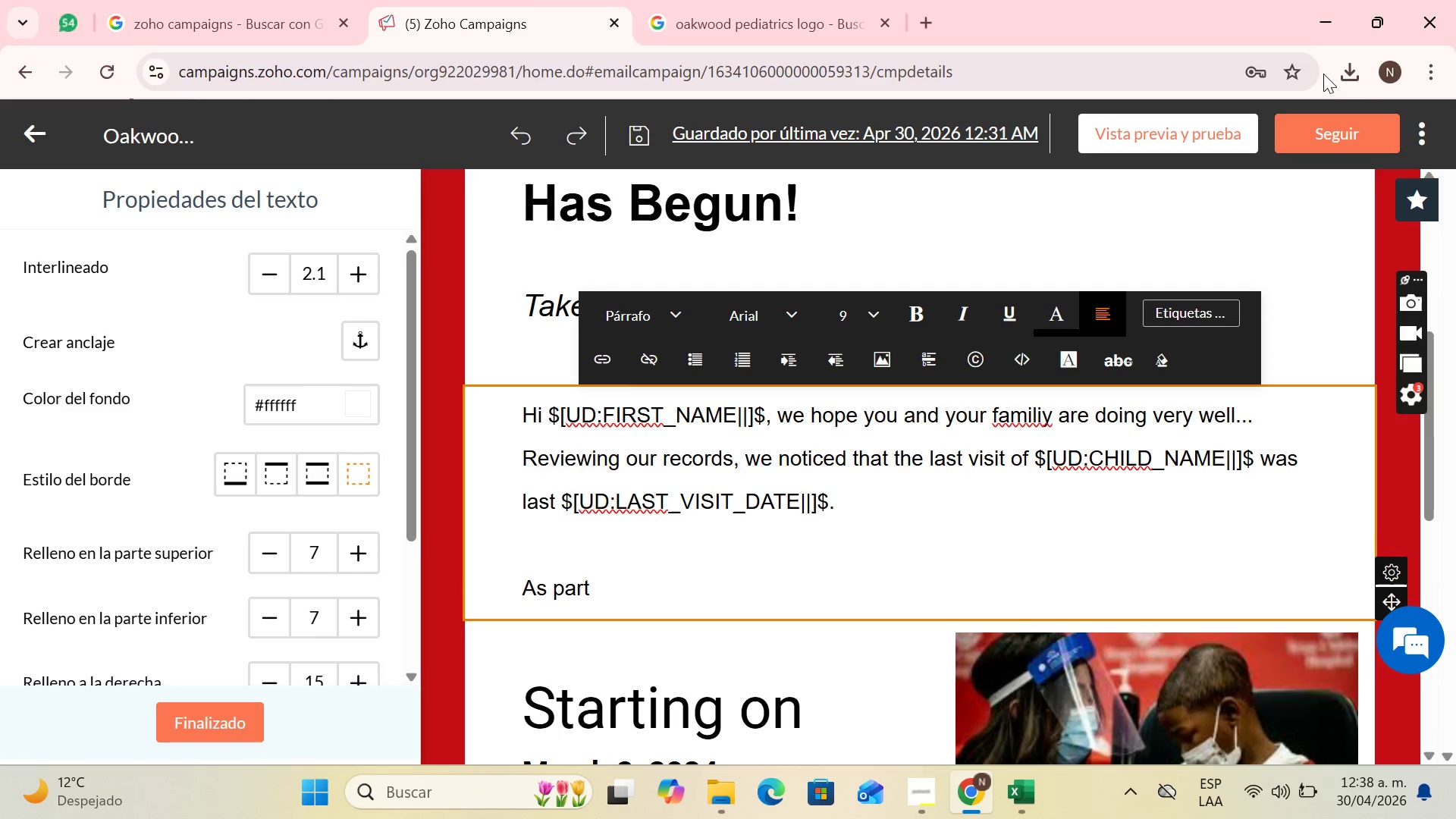 
wait(8.67)
 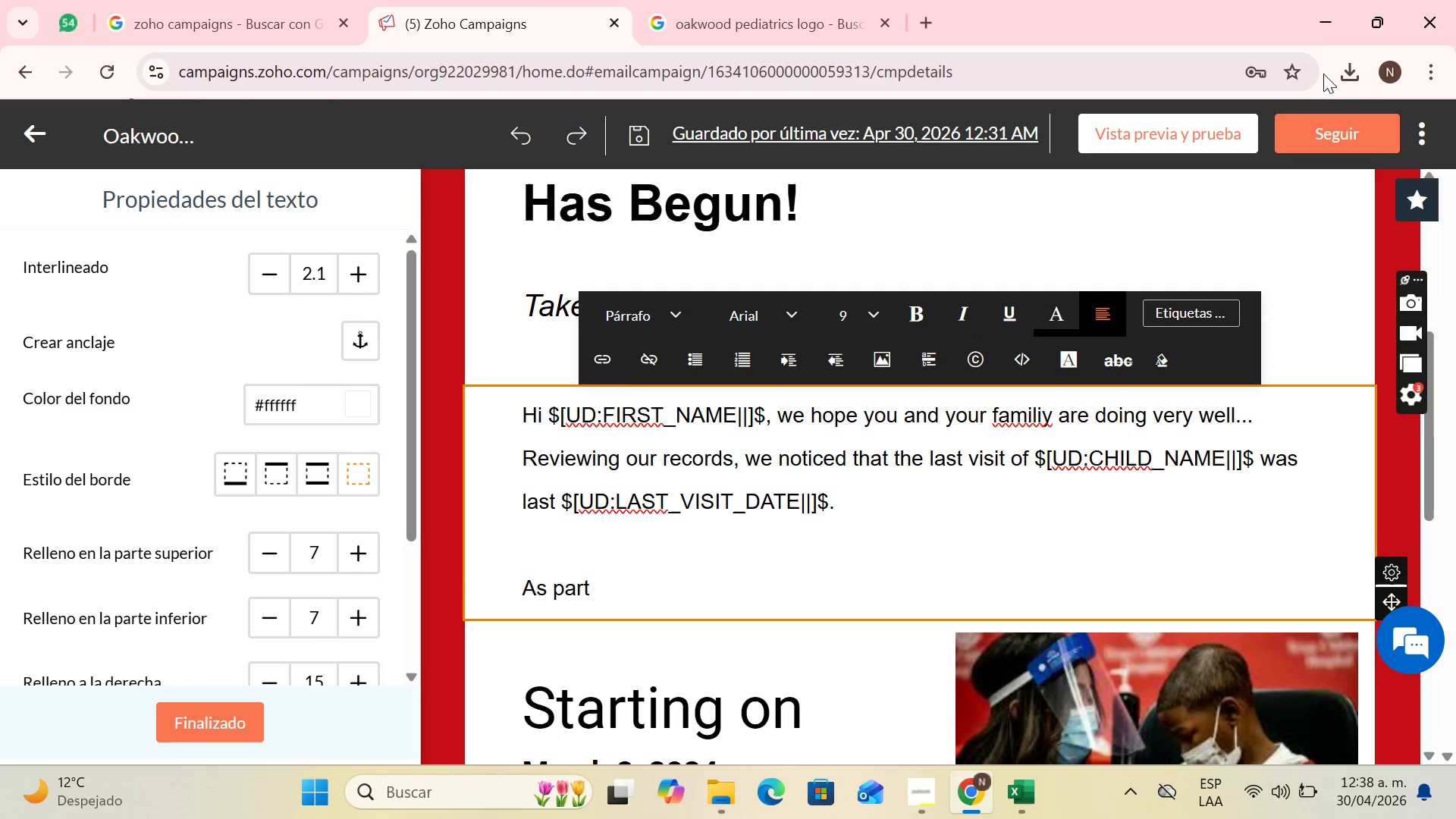 
scroll: coordinate [960, 298], scroll_direction: none, amount: 0.0
 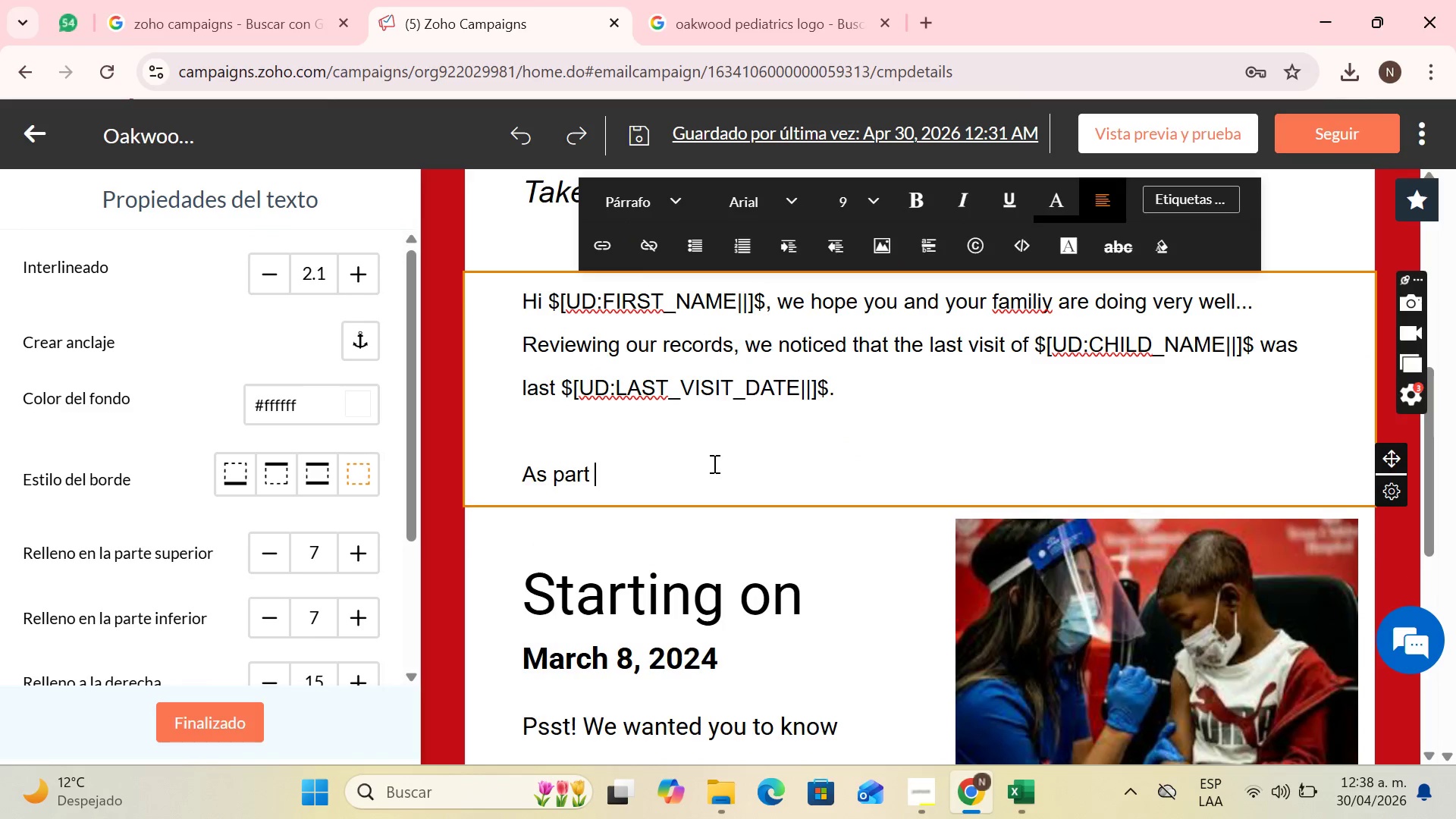 
type(of our )
 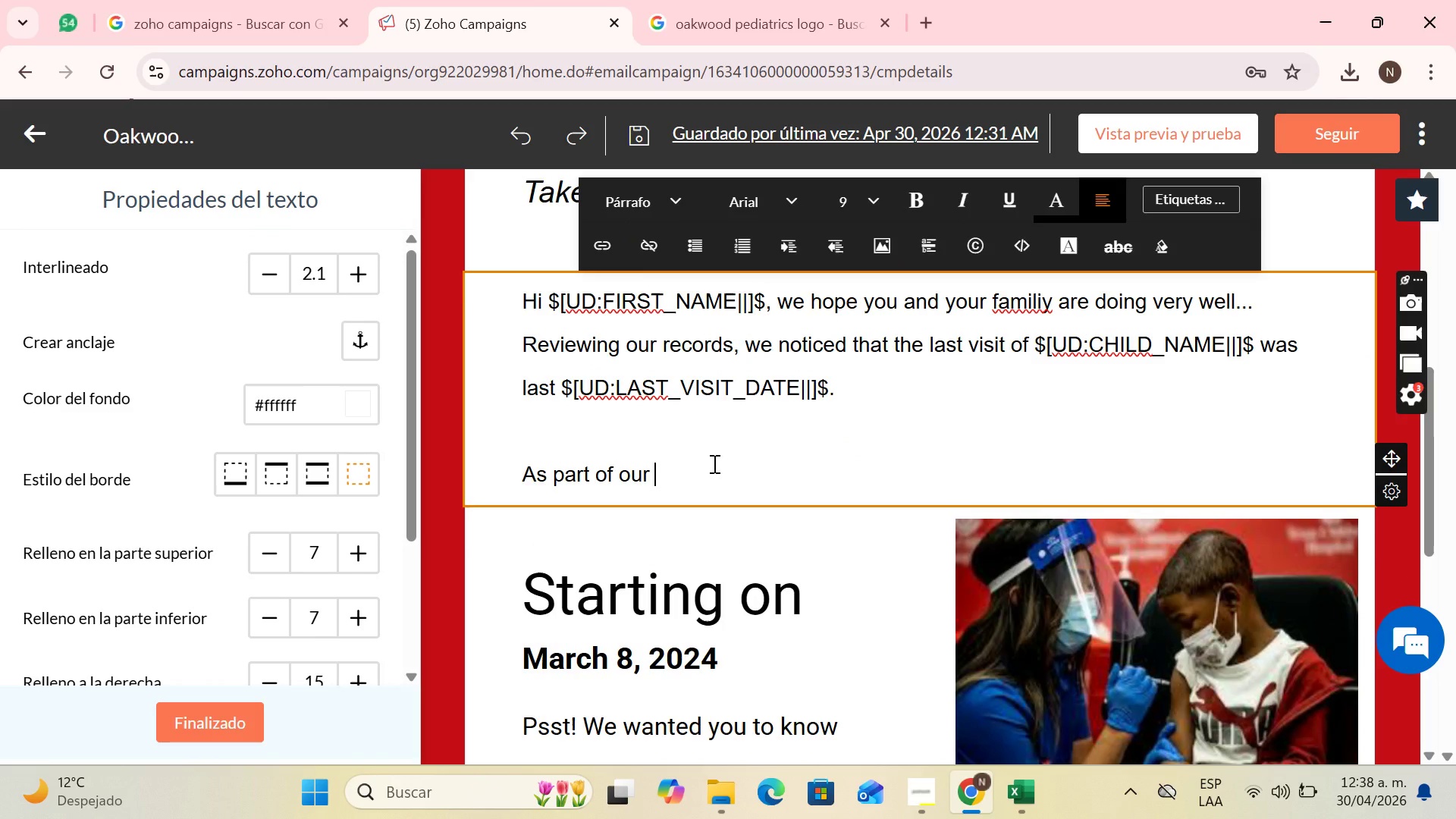 
type(commitment)
 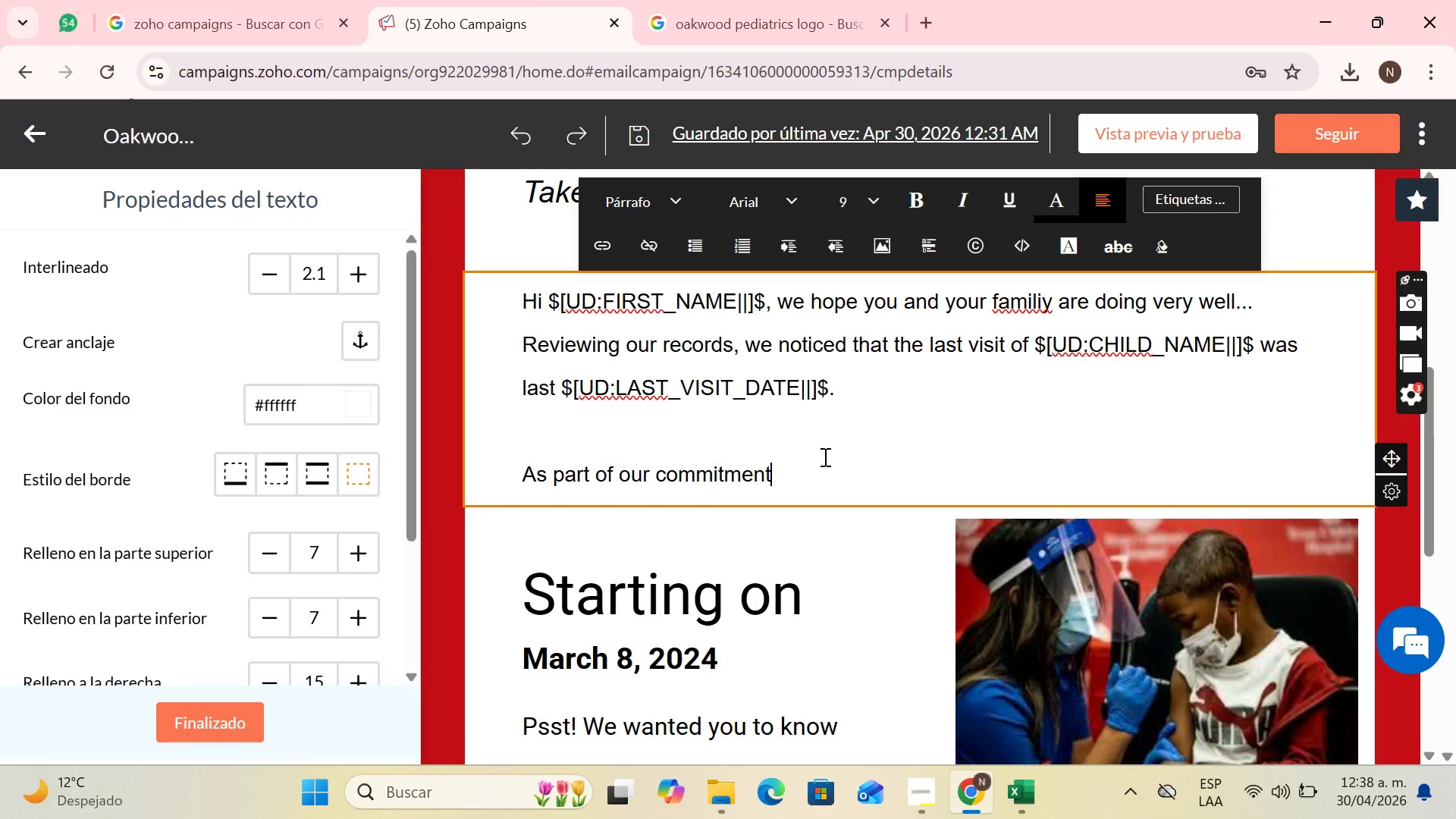 
type( to the health of our community, we infr)
key(Backspace)
type(orm you )
 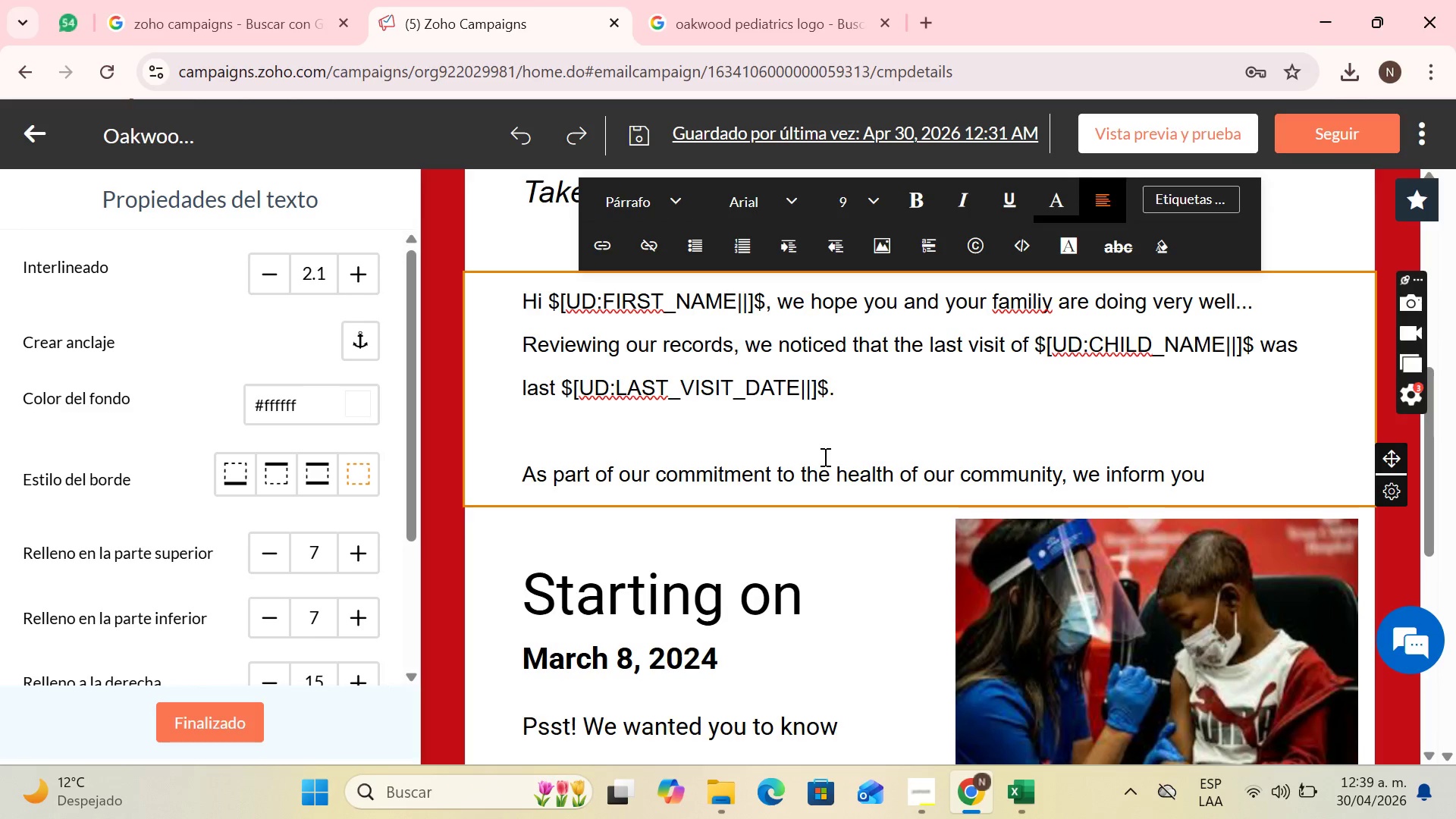 
type(that)
 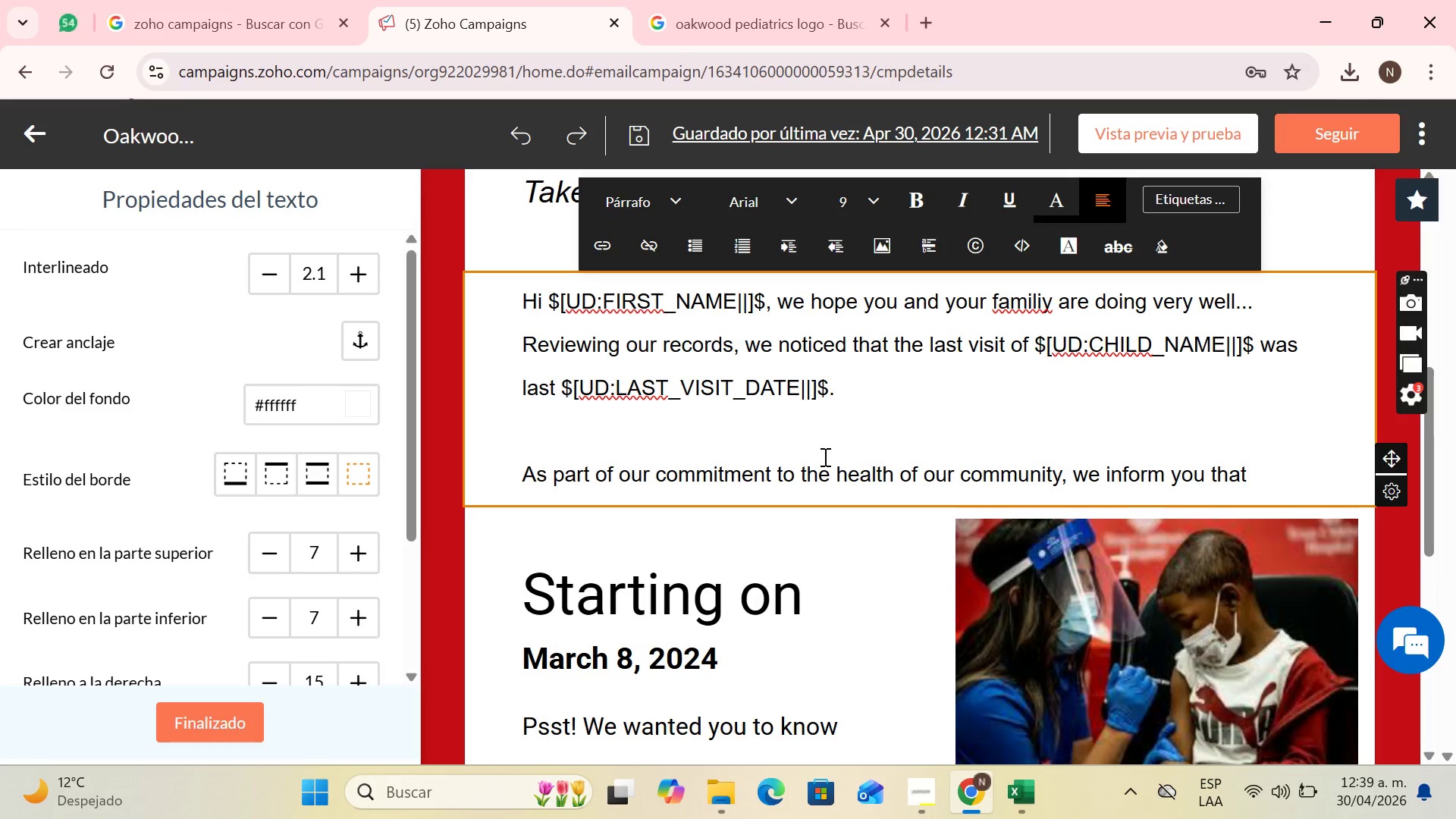 
type( we have started)
 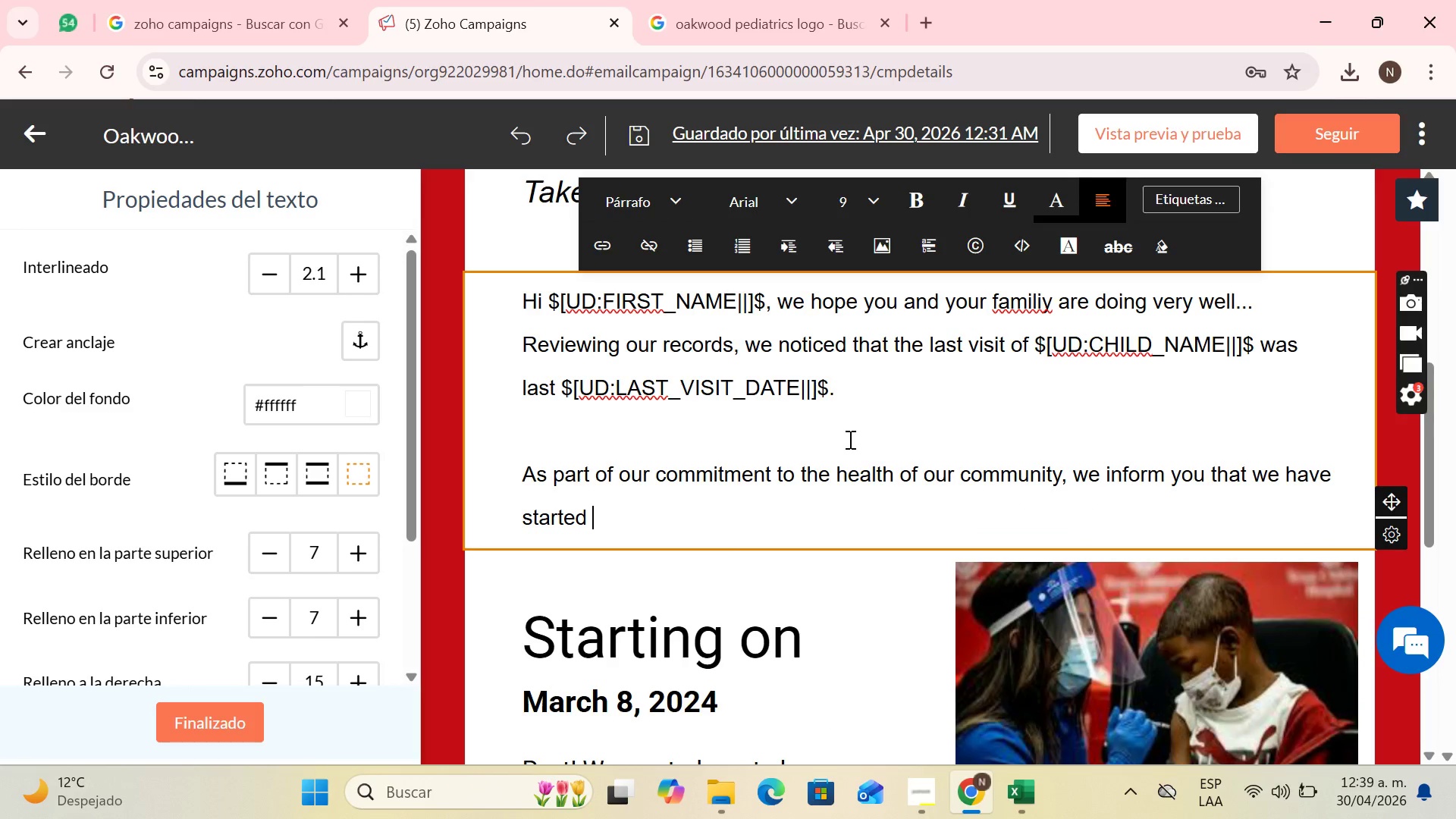 
type( ou )
key(Backspace)
type(r A)
key(Backspace)
 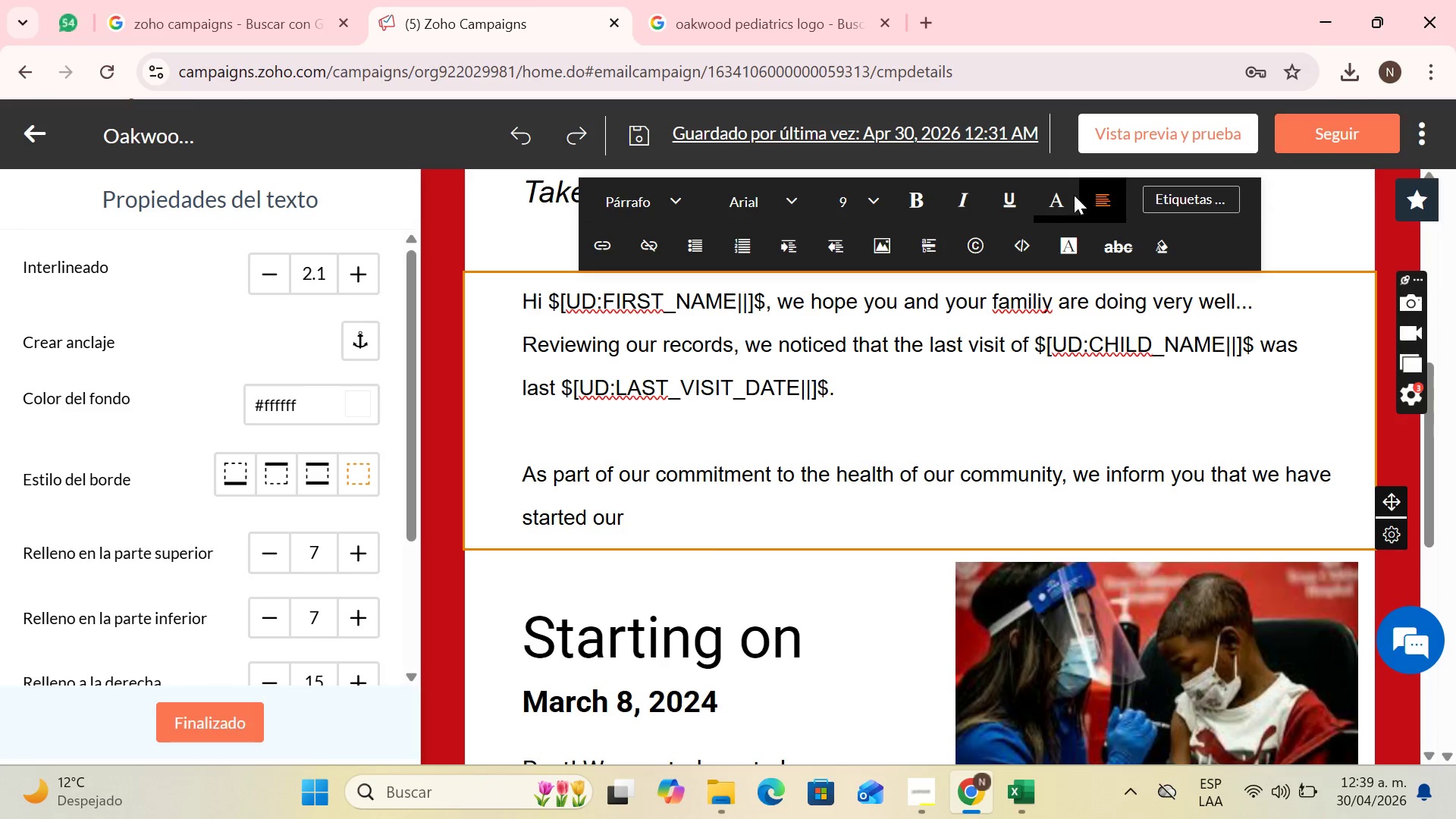 
left_click([1061, 199])
 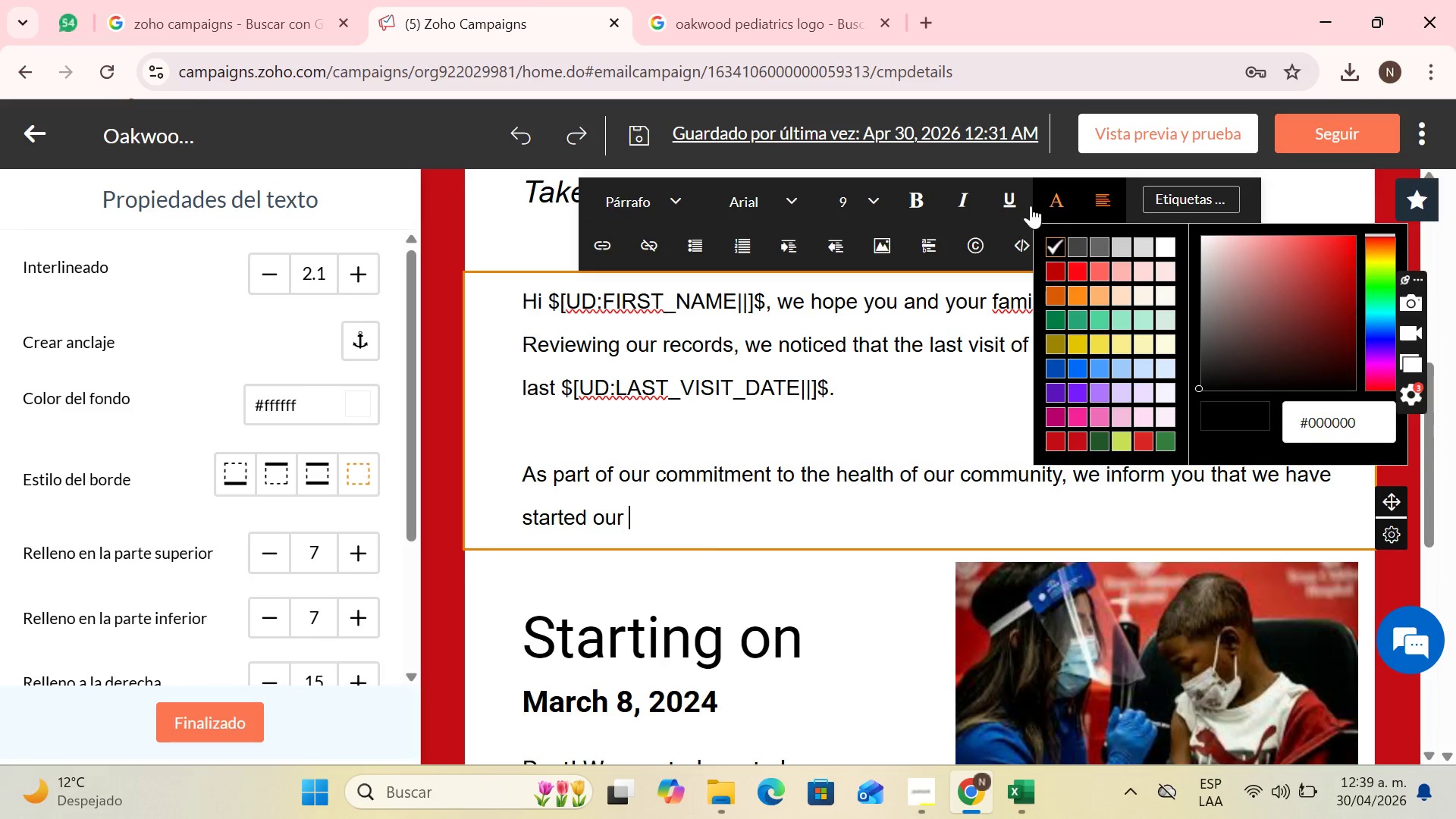 
double_click([920, 190])
 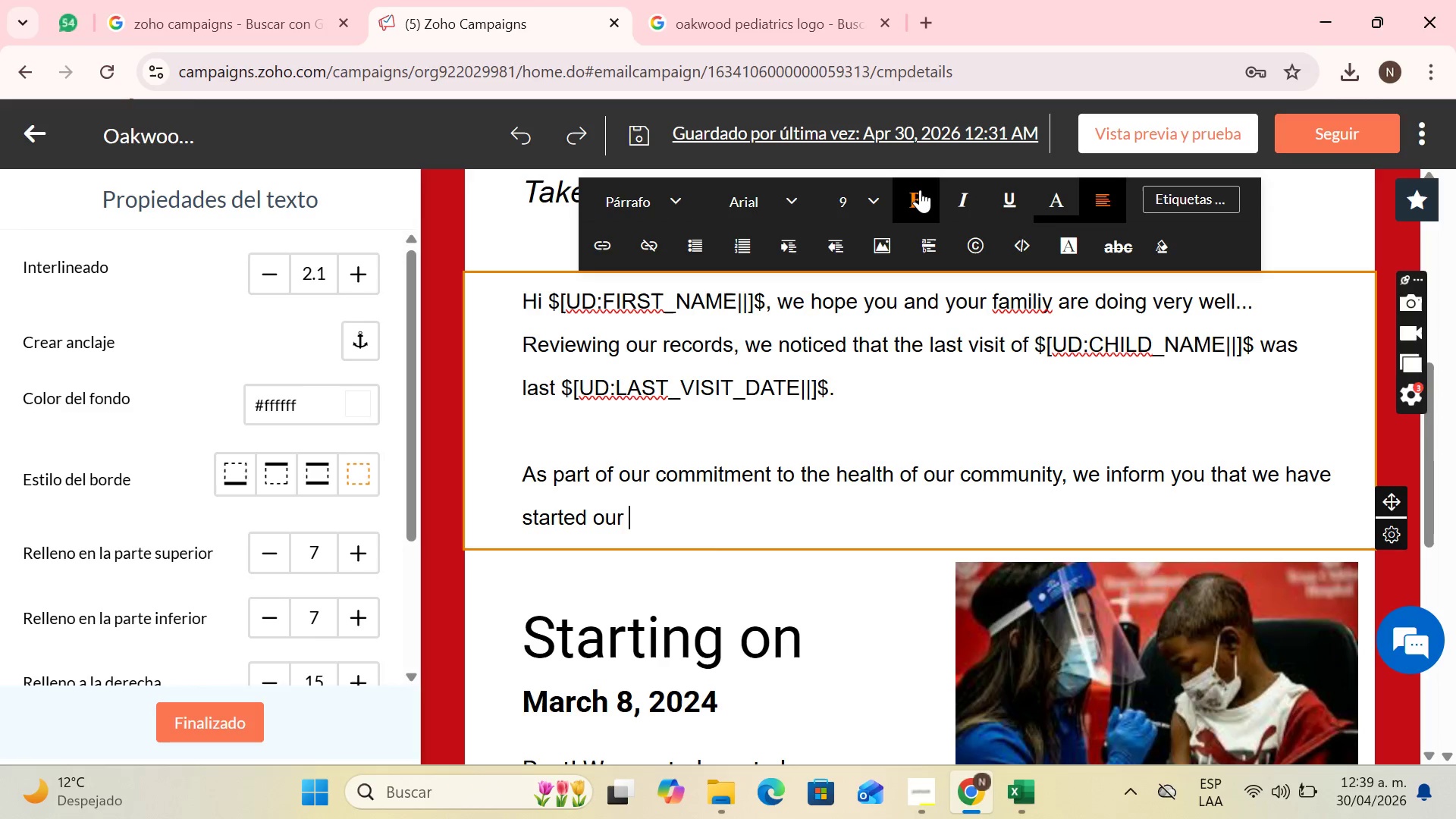 
type(ANUAL )
key(Backspace)
key(Backspace)
key(Backspace)
key(Backspace)
type(NUAL SEASONAL FLU VACCINATION CAMPAIGN)
 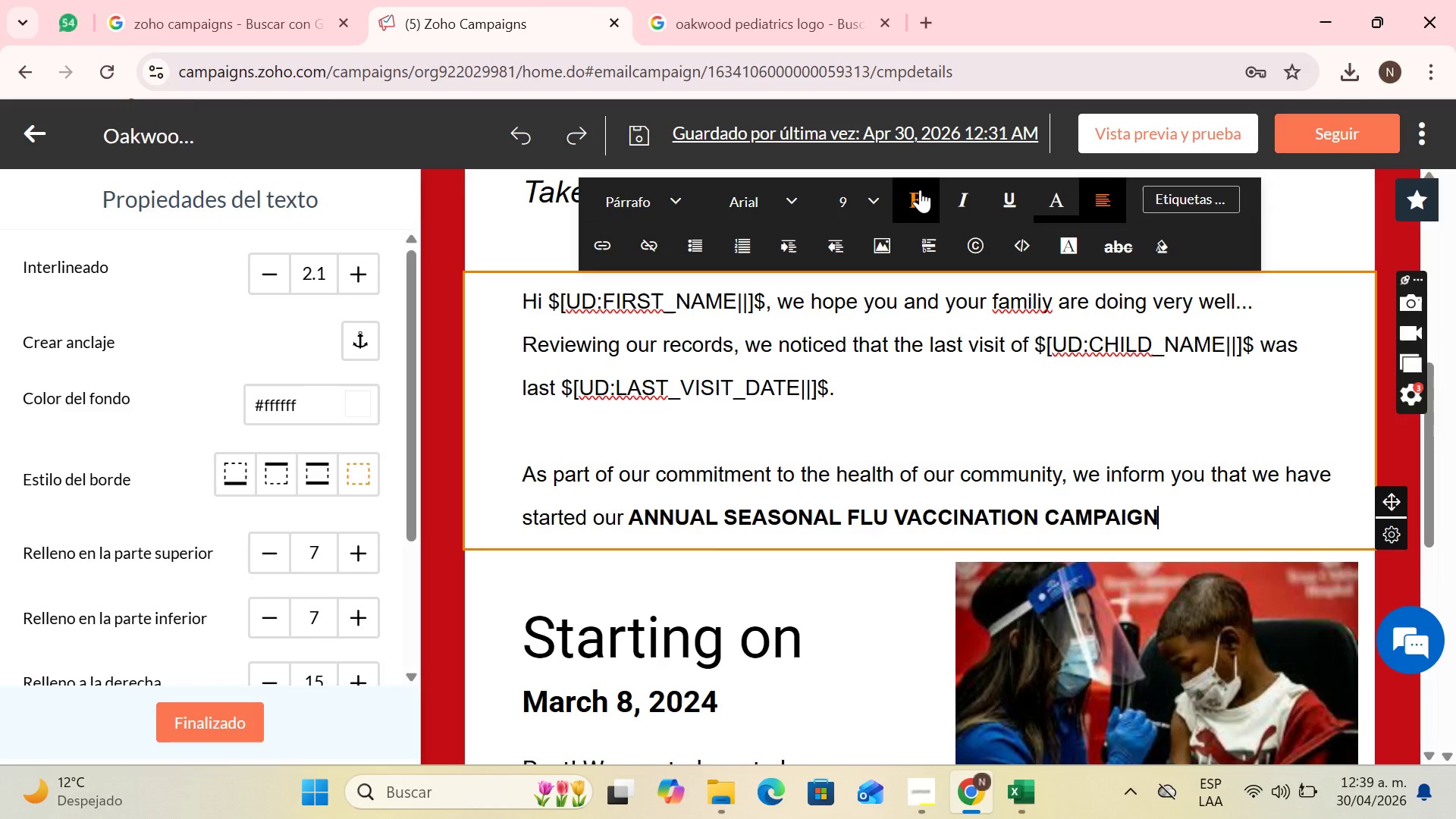 
key(Shift+1)
 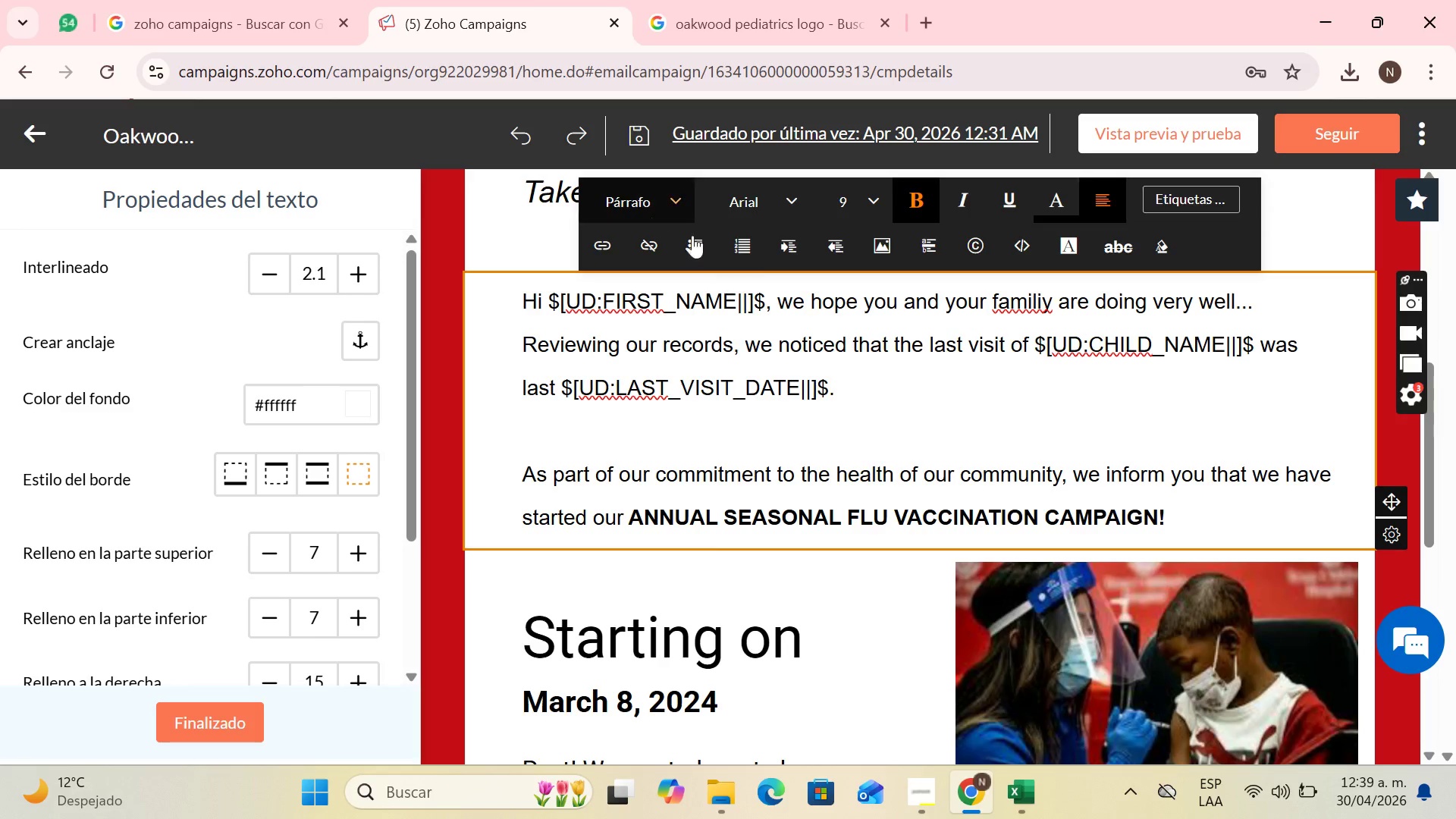 
left_click([916, 212])
 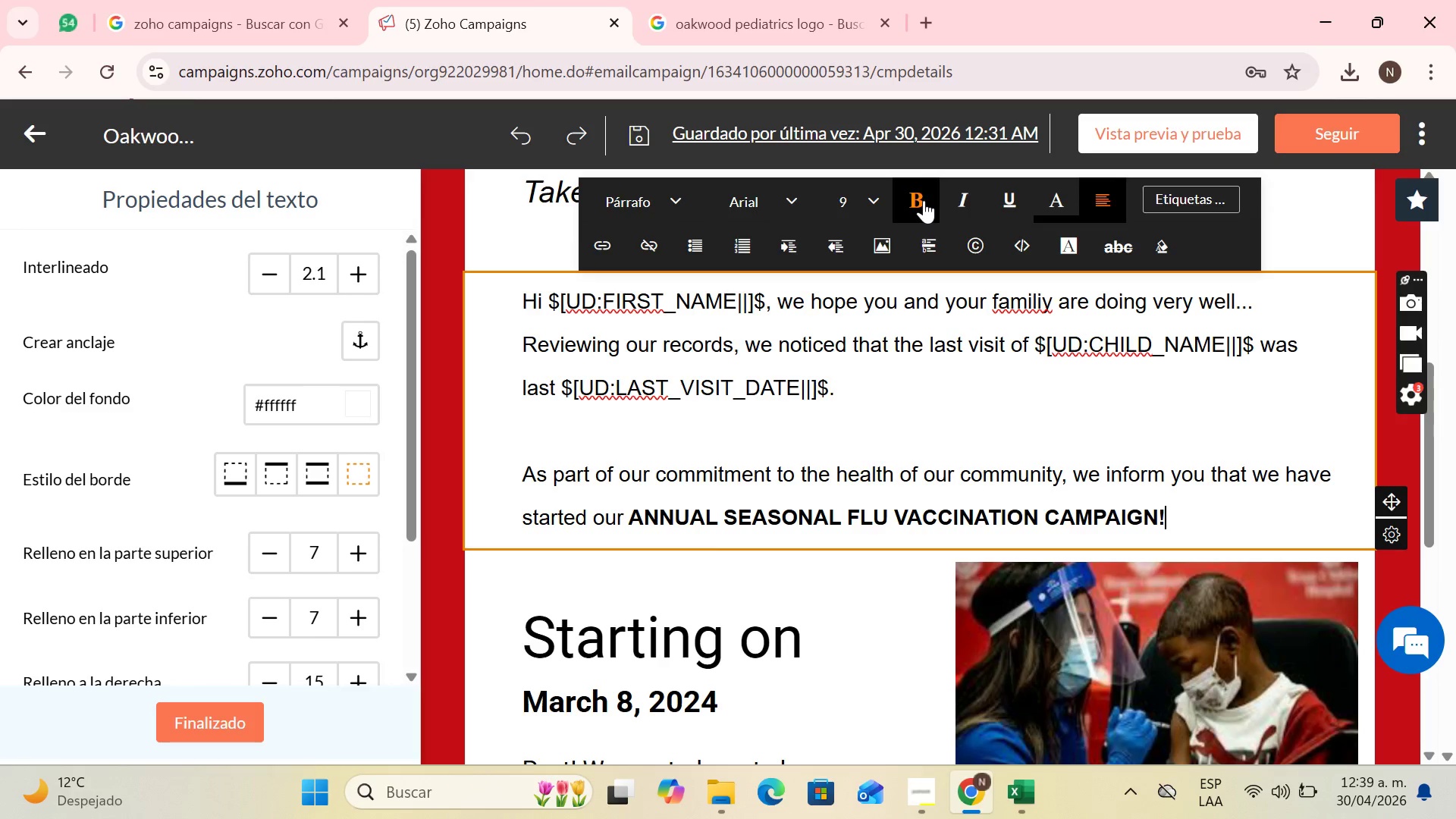 
type(. pREVENTIN)
key(Backspace)
key(Backspace)
key(Backspace)
key(Backspace)
key(Backspace)
key(Backspace)
key(Backspace)
key(Backspace)
key(Backspace)
type(Prevention is the most effective tool to protect the little ones during this season)
 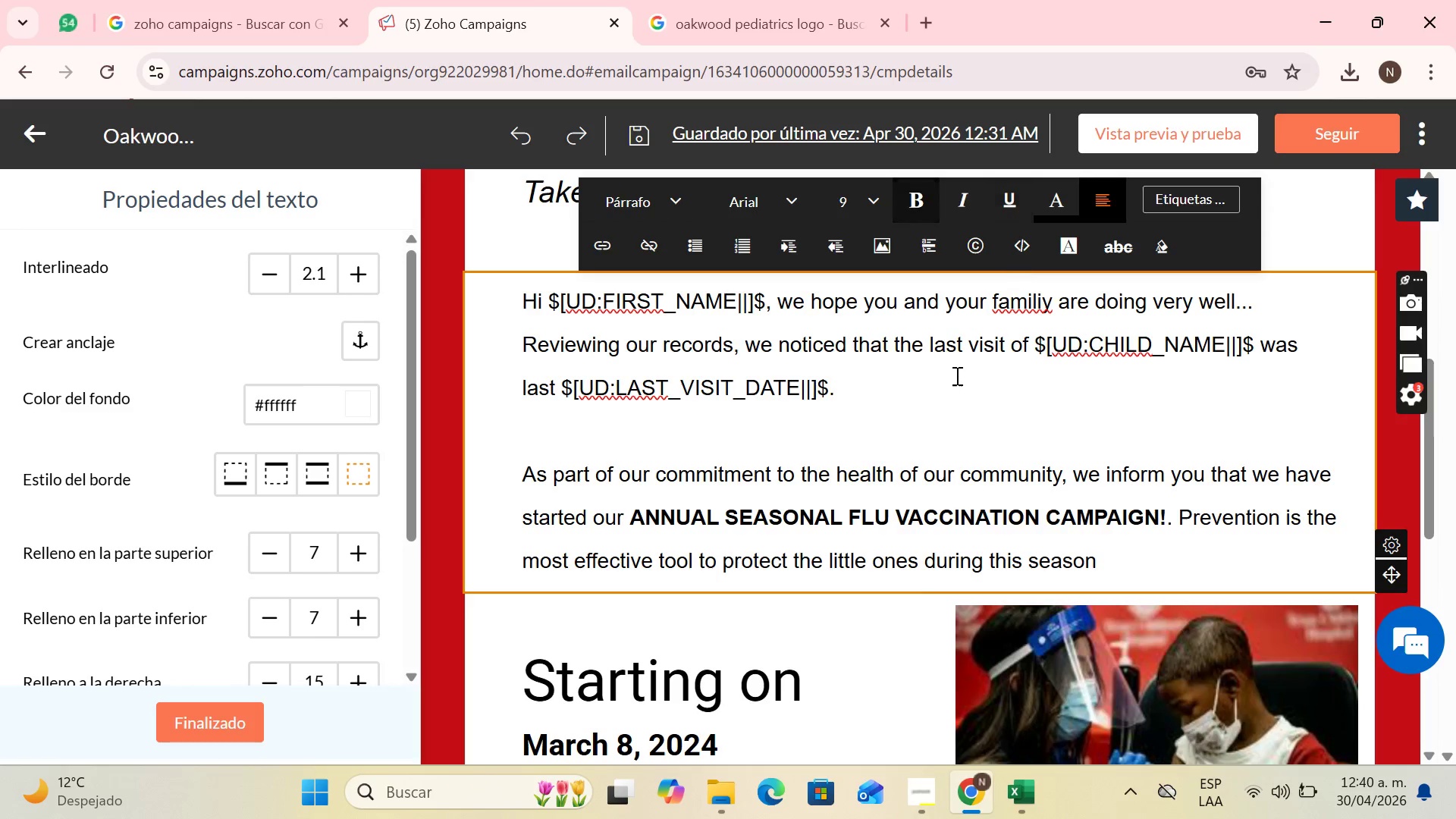 
scroll: coordinate [947, 387], scroll_direction: down, amount: 3.0
 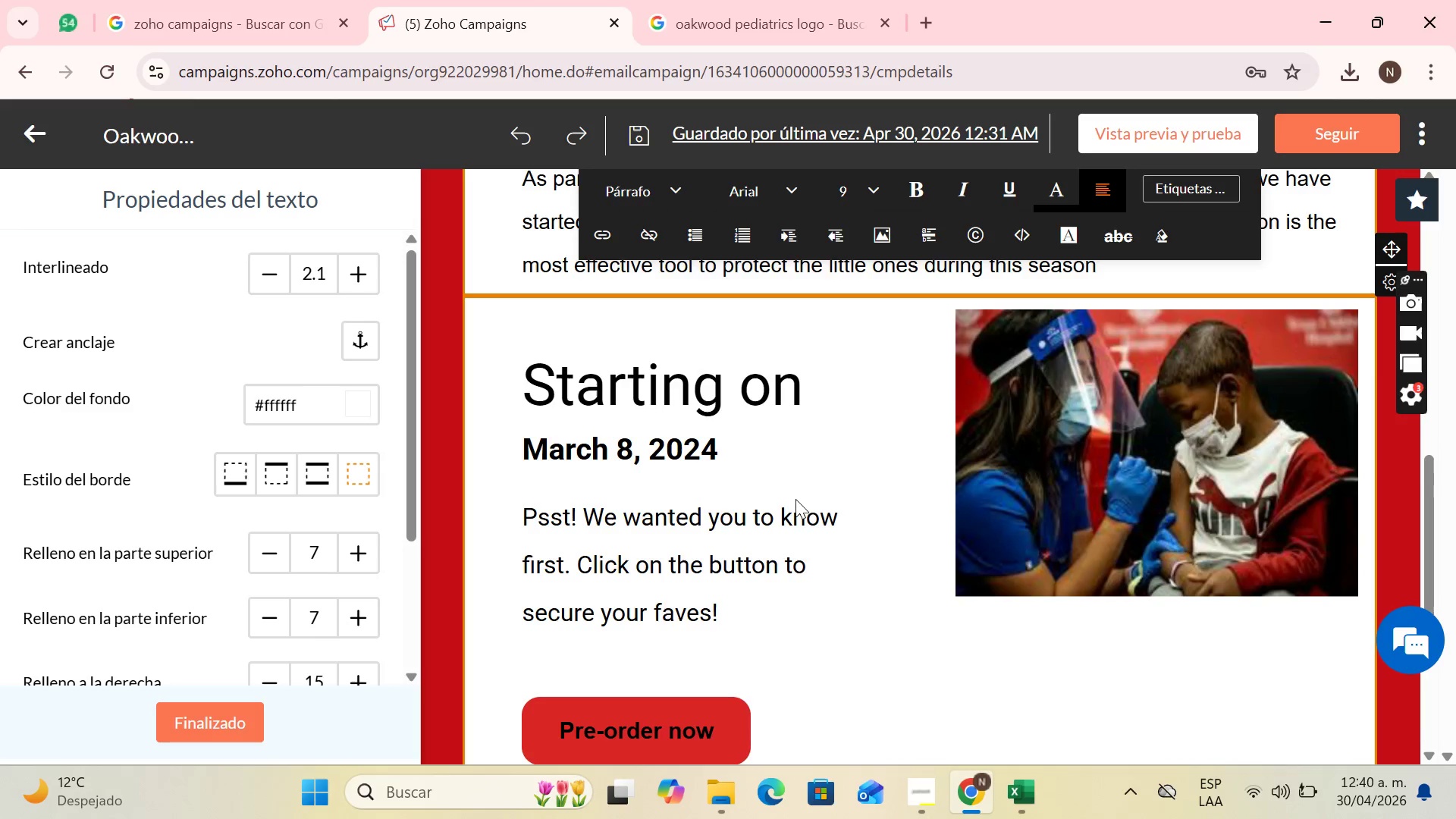 
left_click_drag(start_coordinate=[795, 495], to_coordinate=[796, 490])
 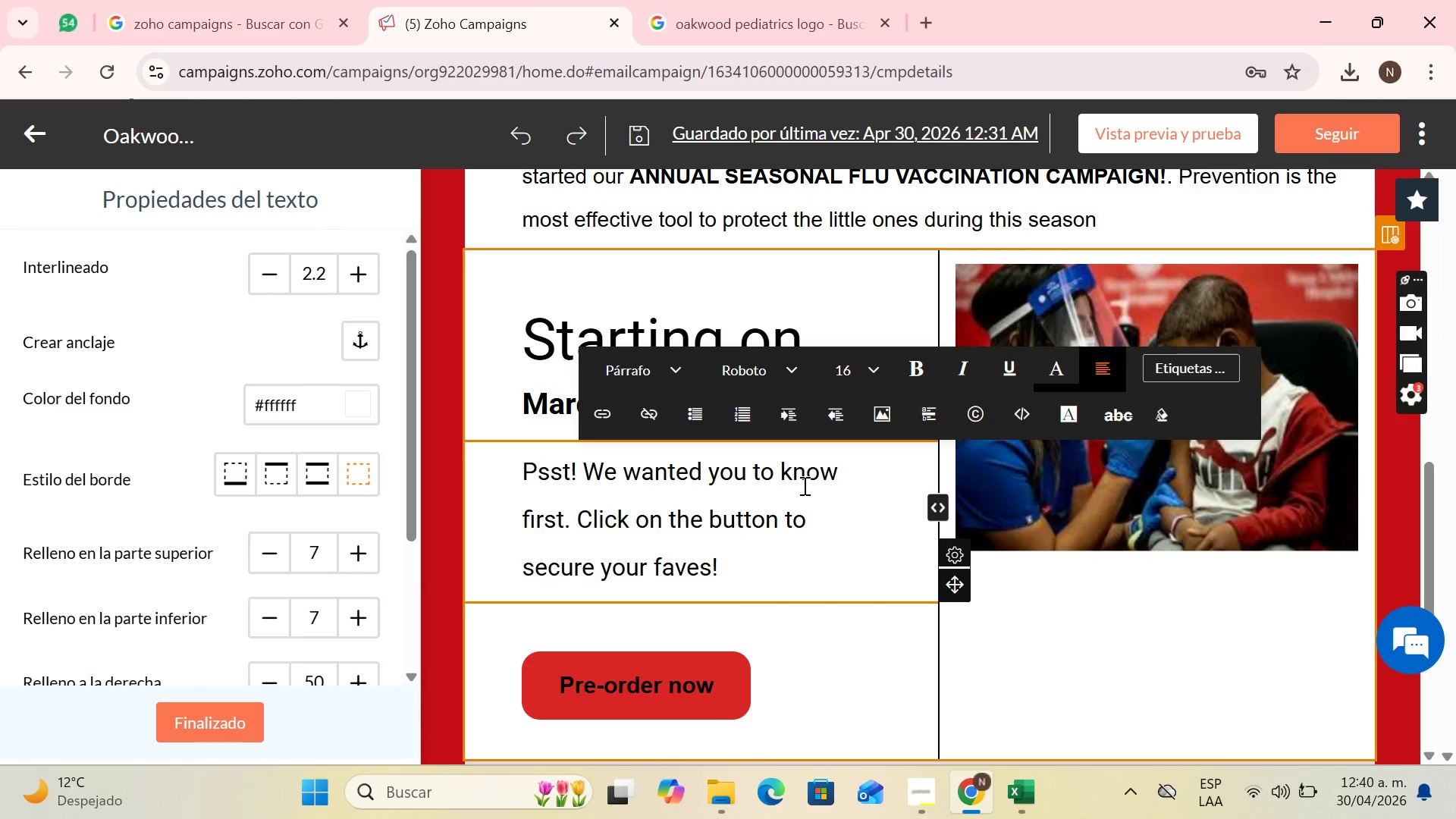 
wait(5.31)
 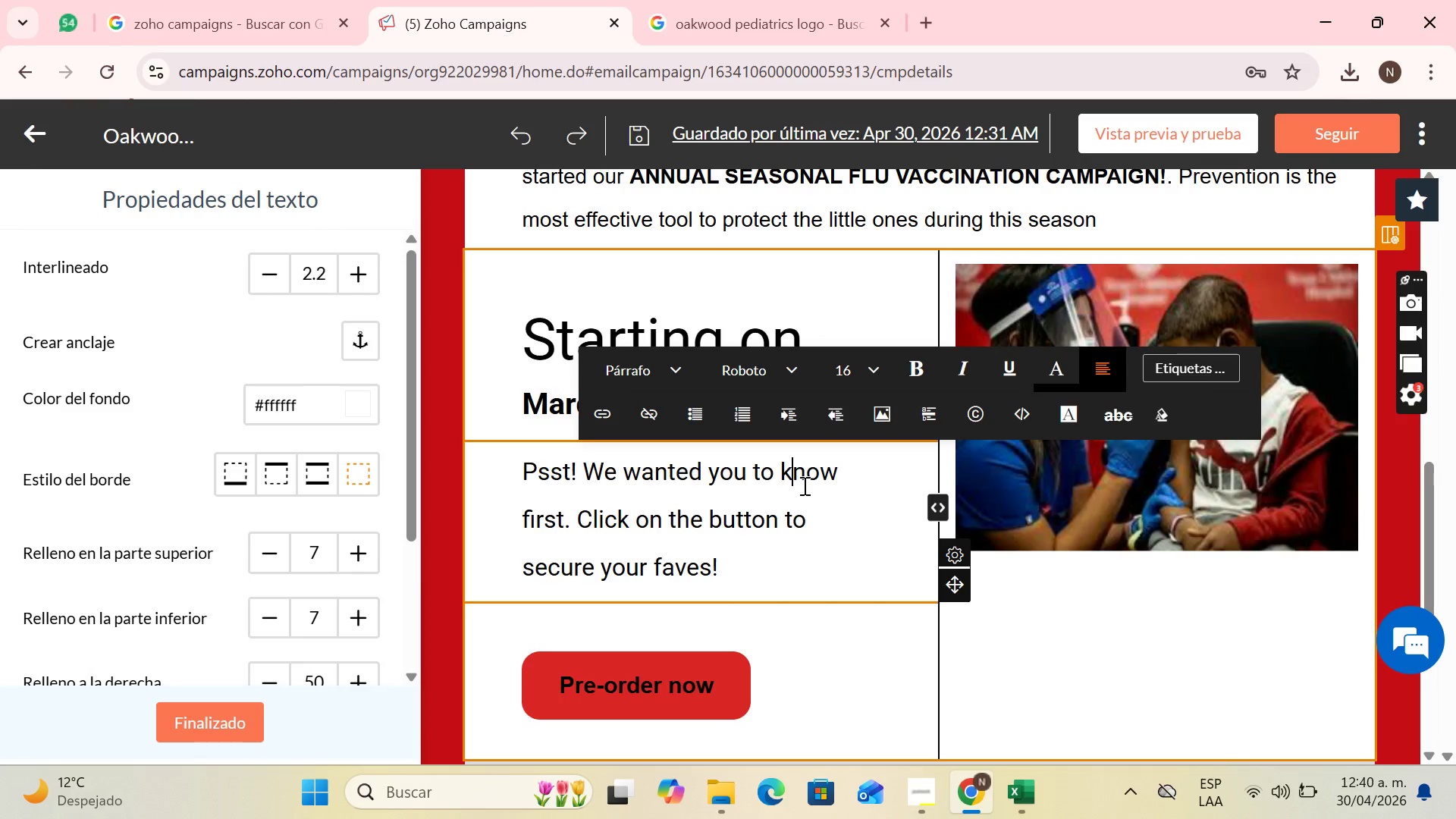 
left_click([651, 292])
 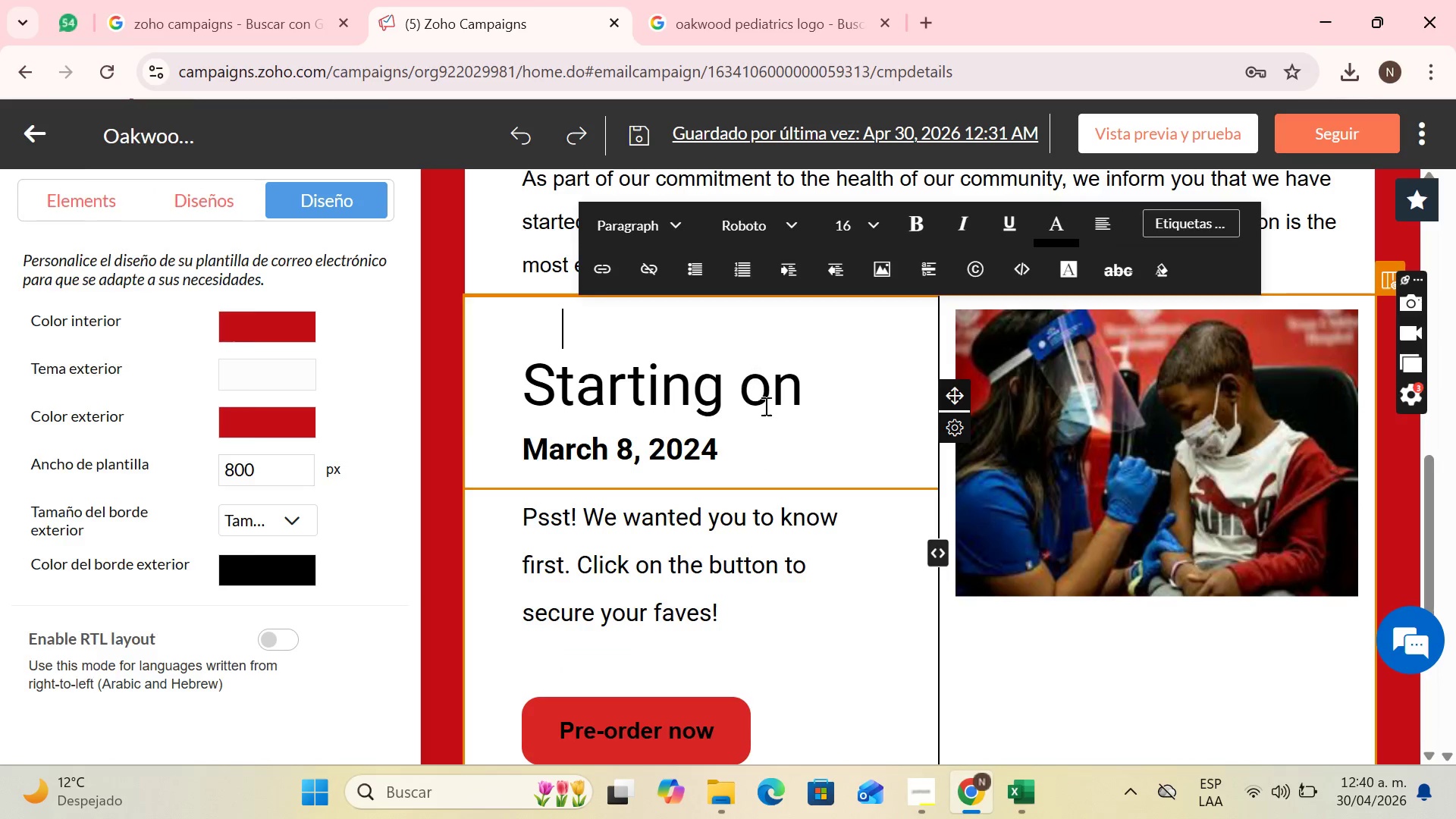 
left_click([766, 406])
 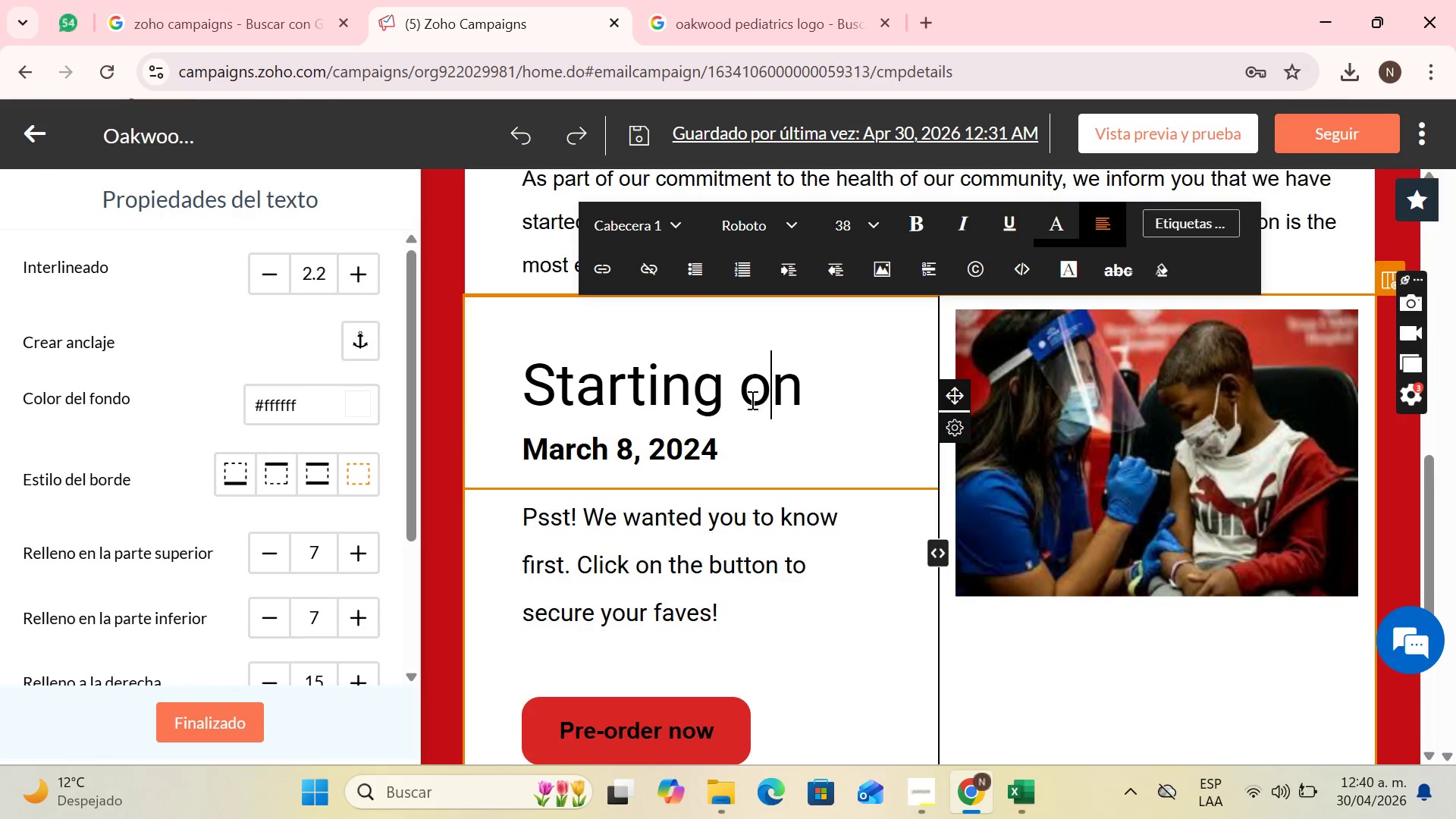 
left_click_drag(start_coordinate=[751, 400], to_coordinate=[792, 409])
 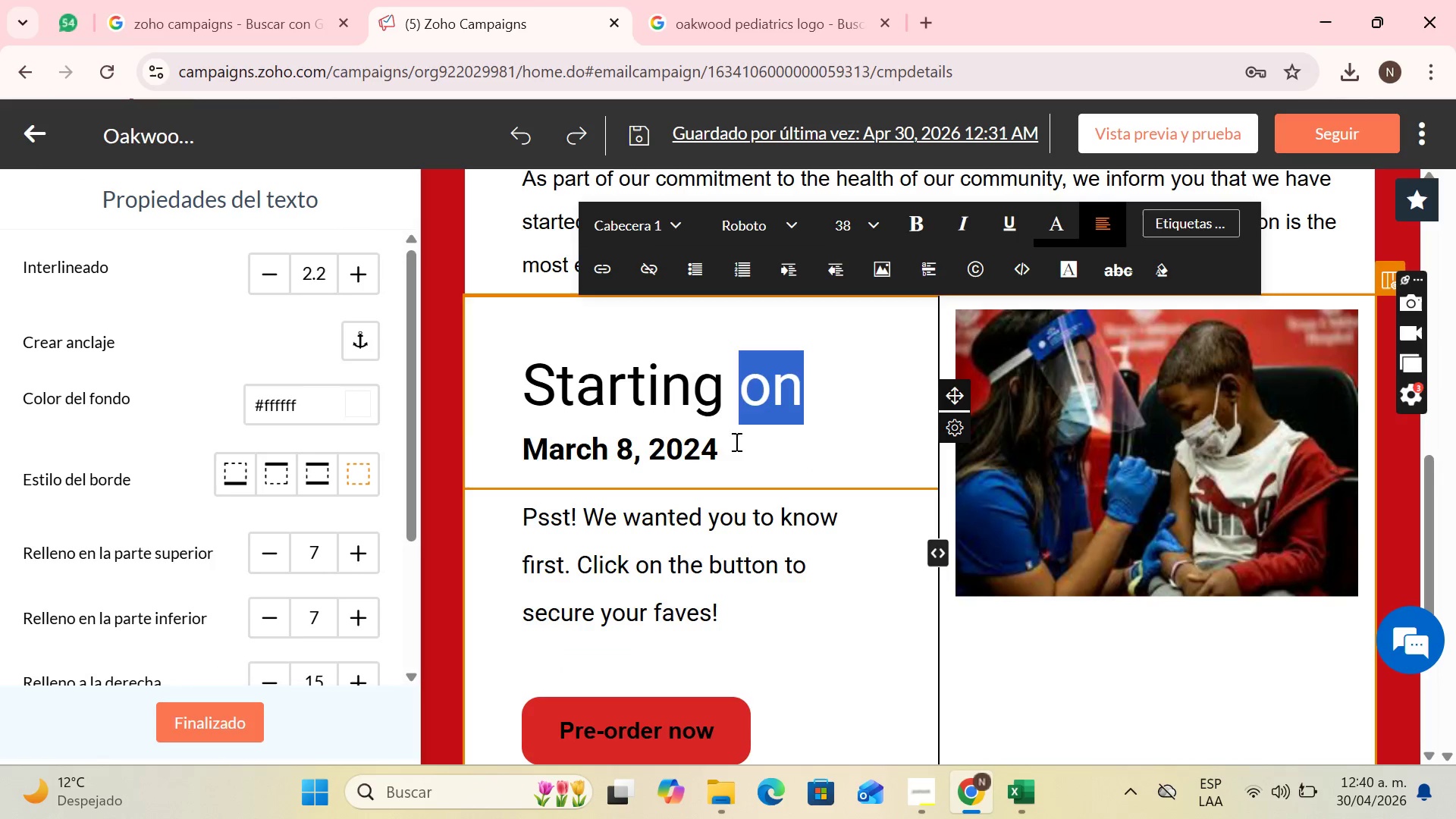 
left_click([728, 447])
 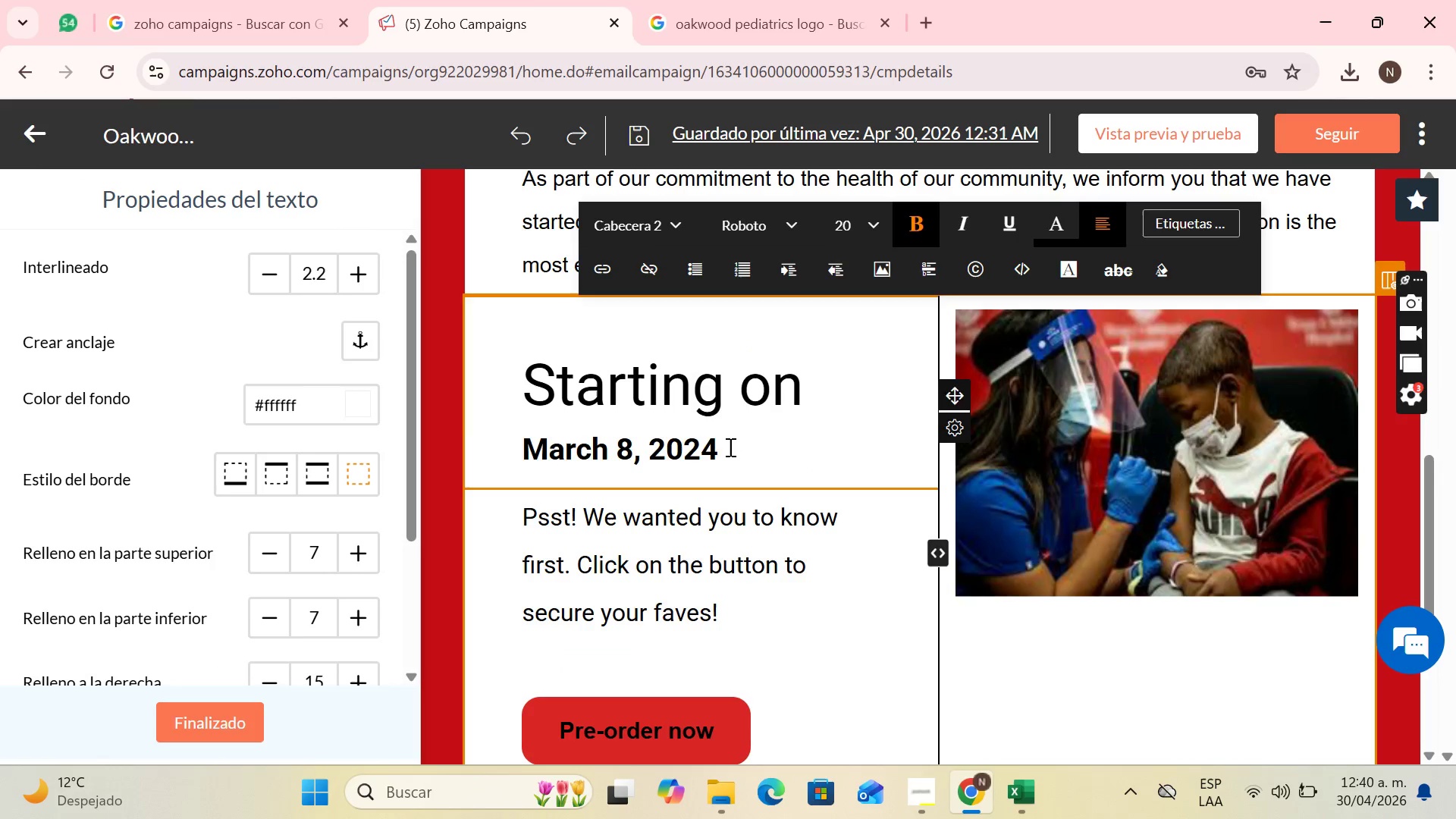 
key(Backspace)
key(Backspace)
key(Backspace)
key(Backspace)
key(Backspace)
key(Backspace)
key(Backspace)
key(Backspace)
key(Backspace)
key(Backspace)
key(Backspace)
key(Backspace)
key(Backspace)
key(Backspace)
key(Backspace)
key(Backspace)
type(This SUNDAY)
 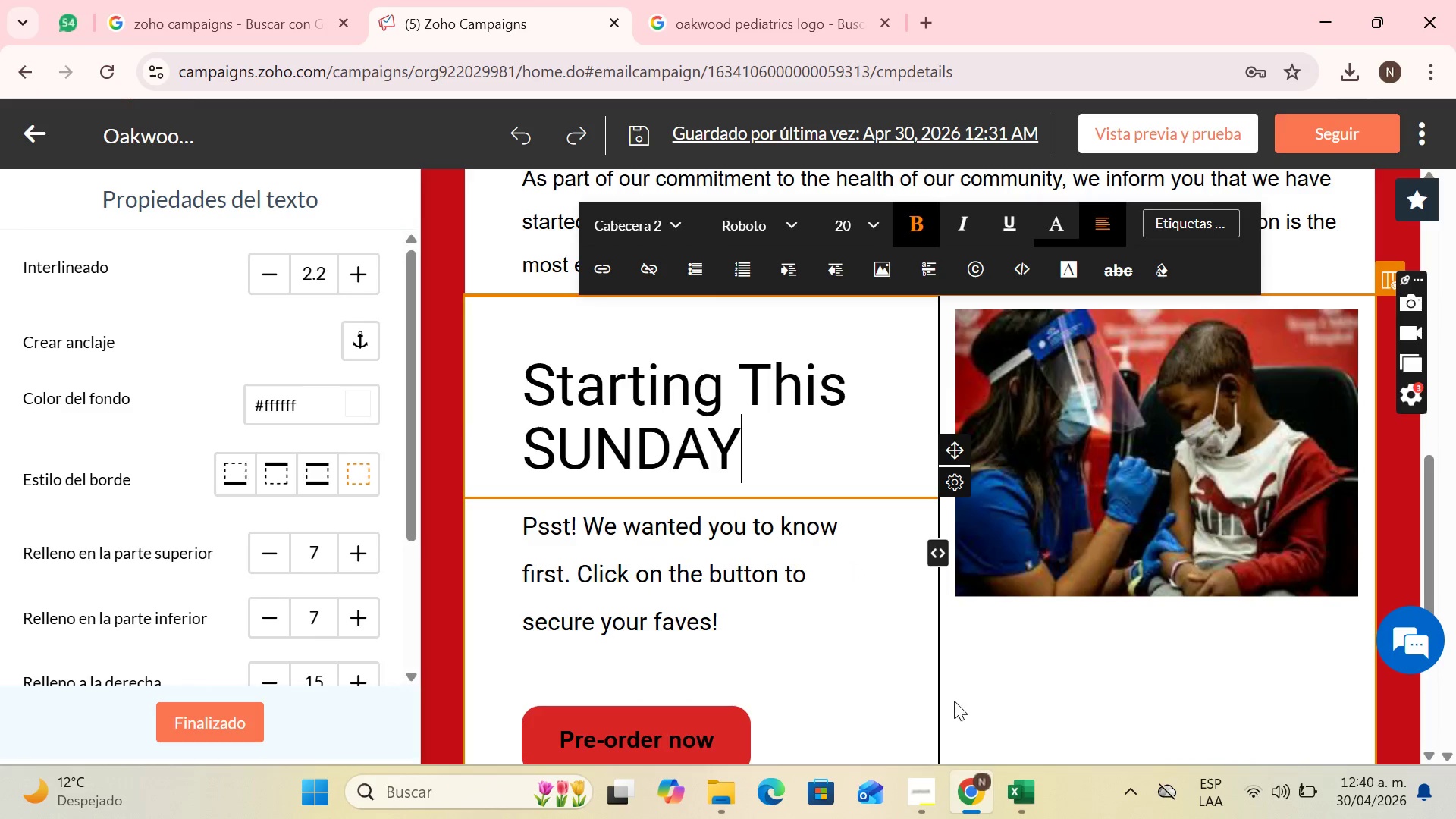 
left_click([930, 795])